 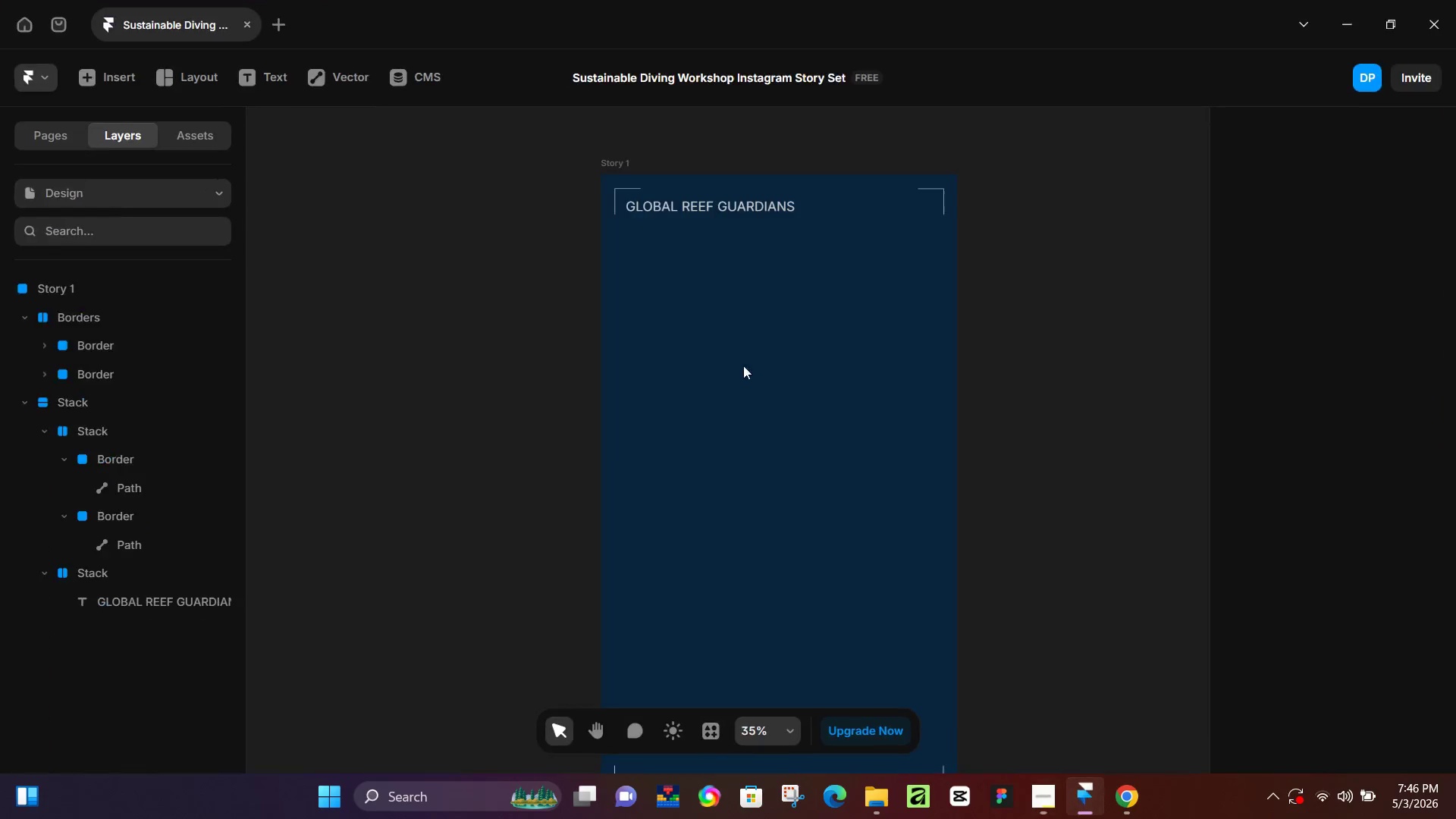 
scroll: coordinate [631, 291], scroll_direction: up, amount: 2.0
 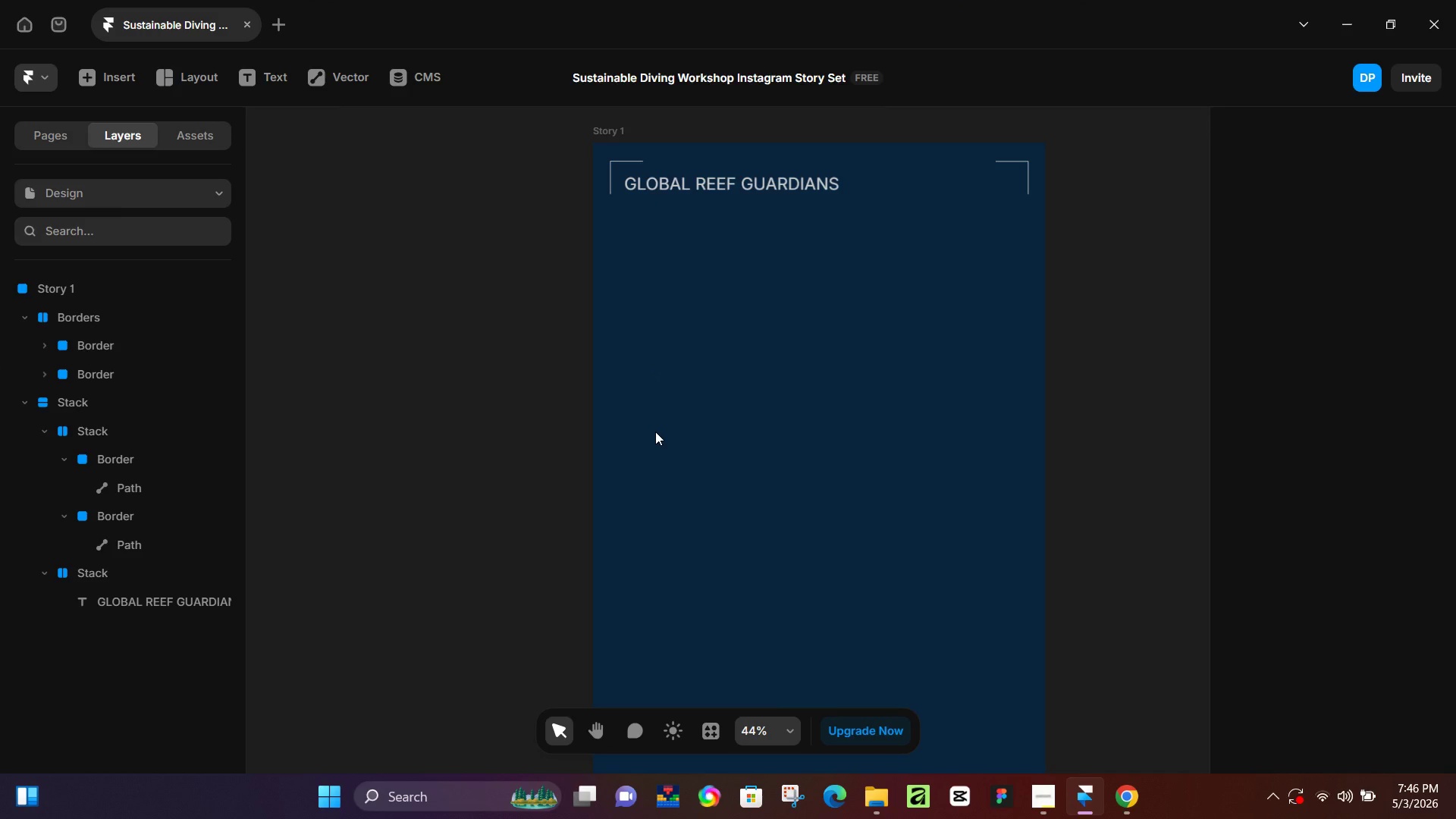 
type(lp)
 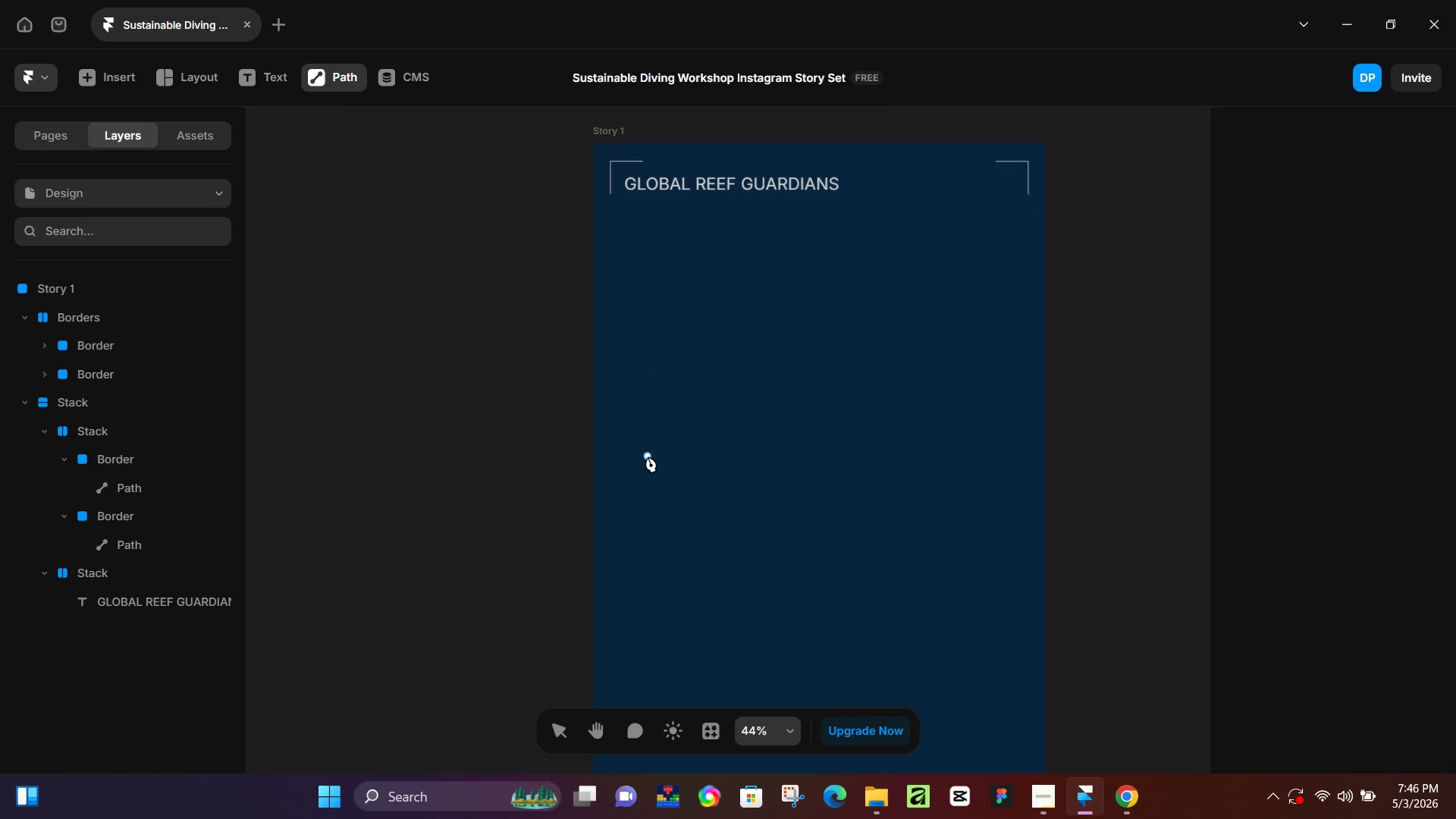 
key(L)
 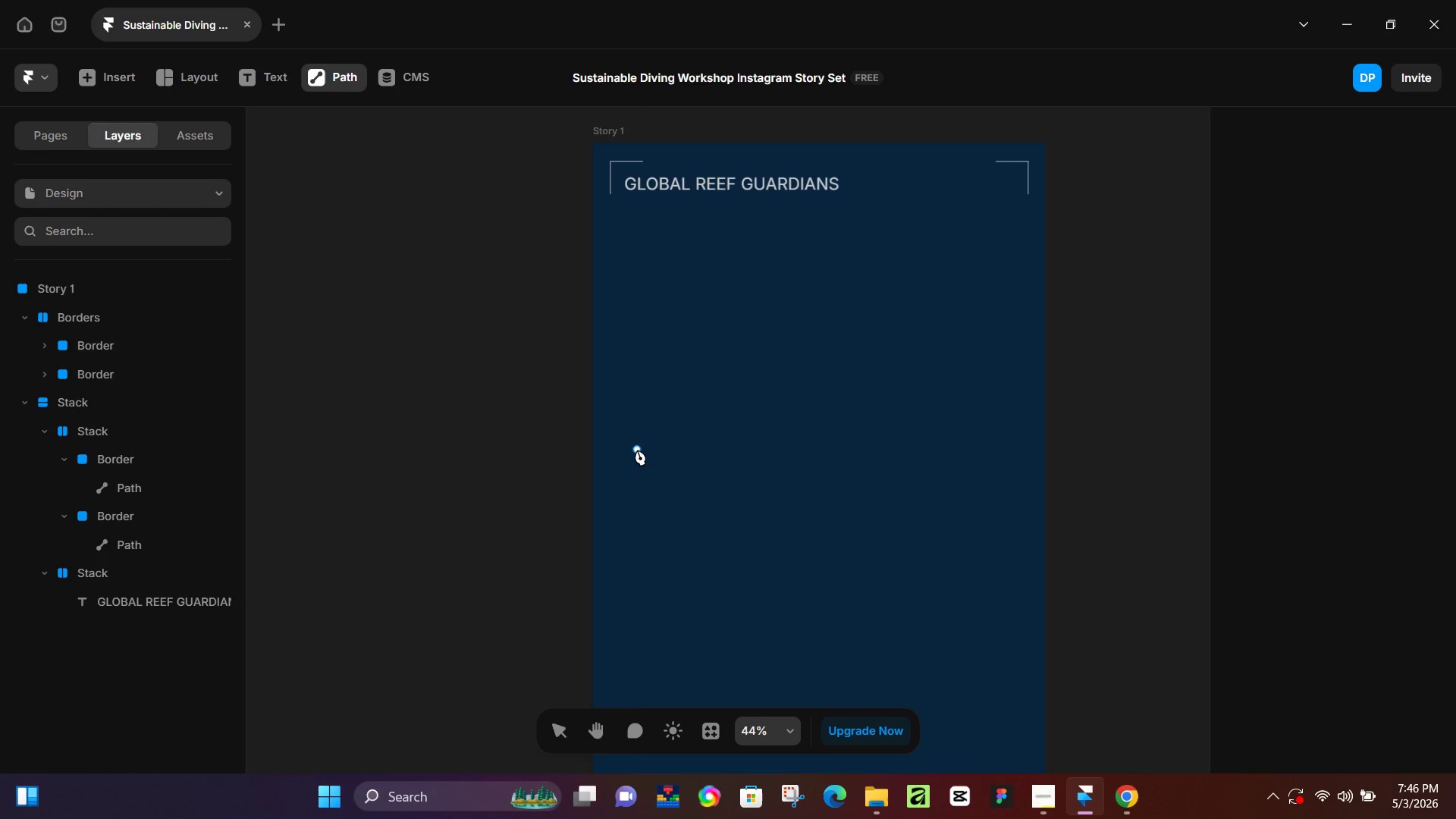 
type(rr)
 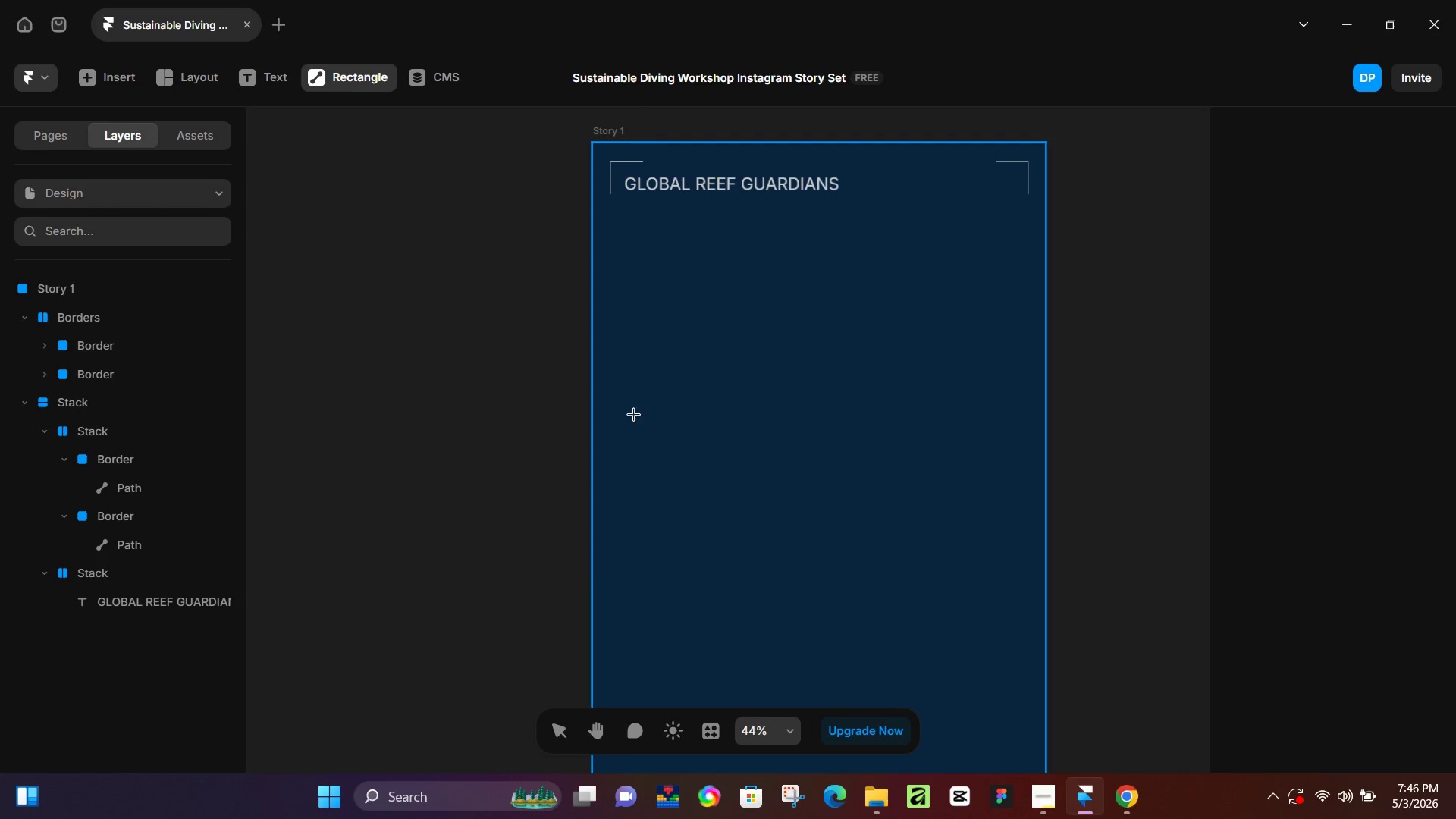 
hold_key(key=ShiftLeft, duration=0.72)
left_click_drag(start_coordinate=[619, 406], to_coordinate=[670, 409])
 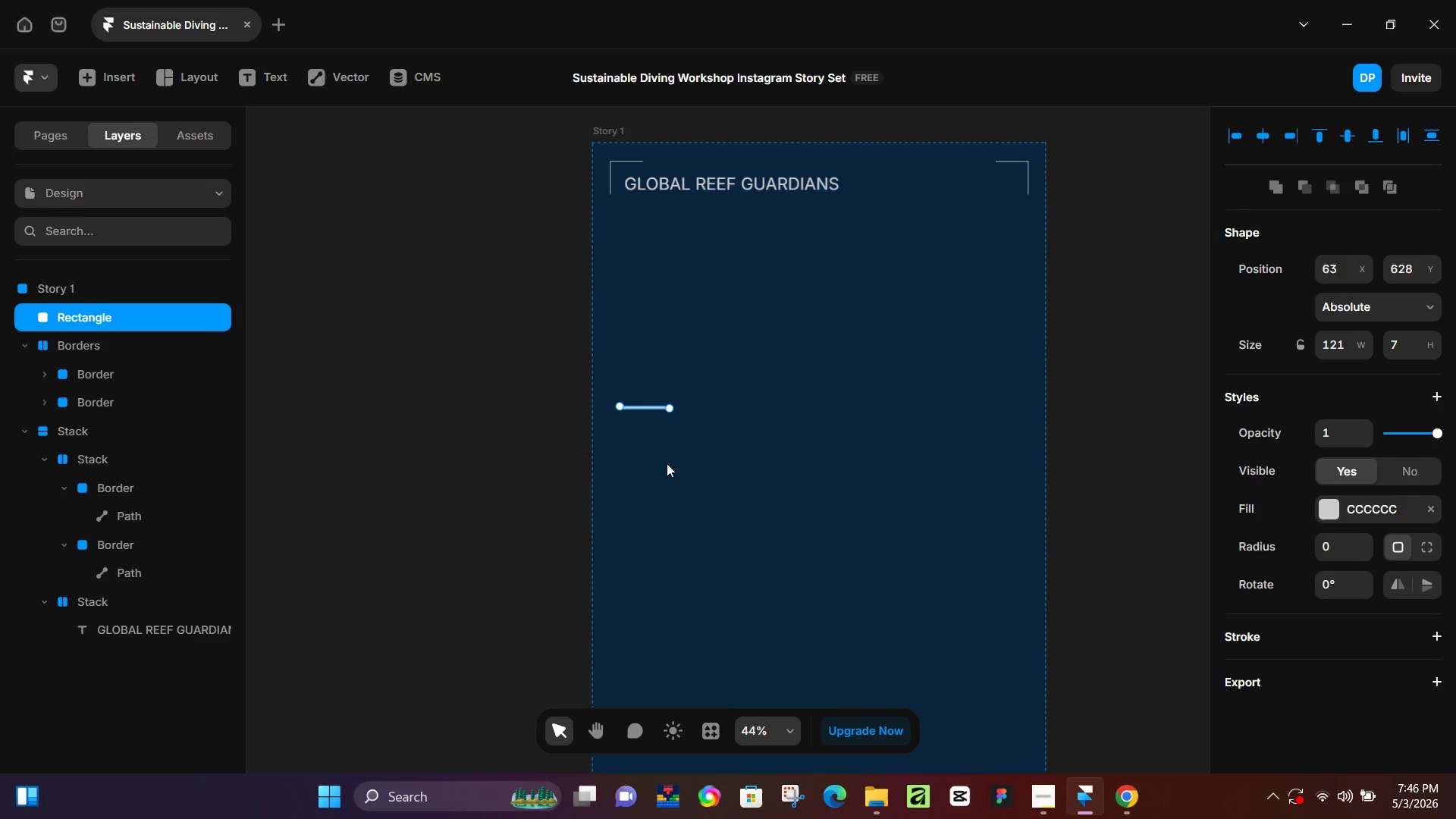 
left_click_drag(start_coordinate=[656, 406], to_coordinate=[679, 406])
 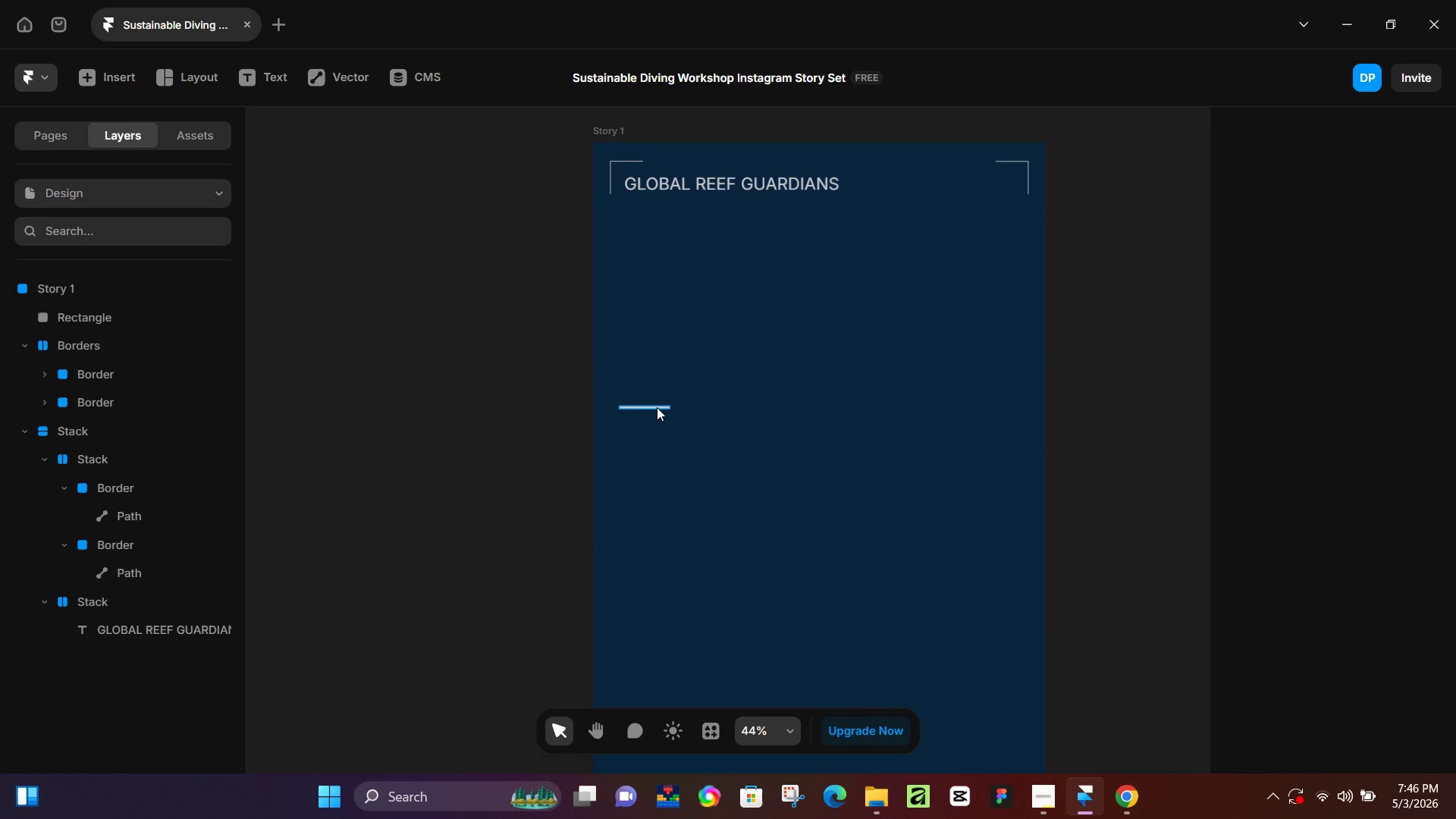 
left_click([657, 407])
 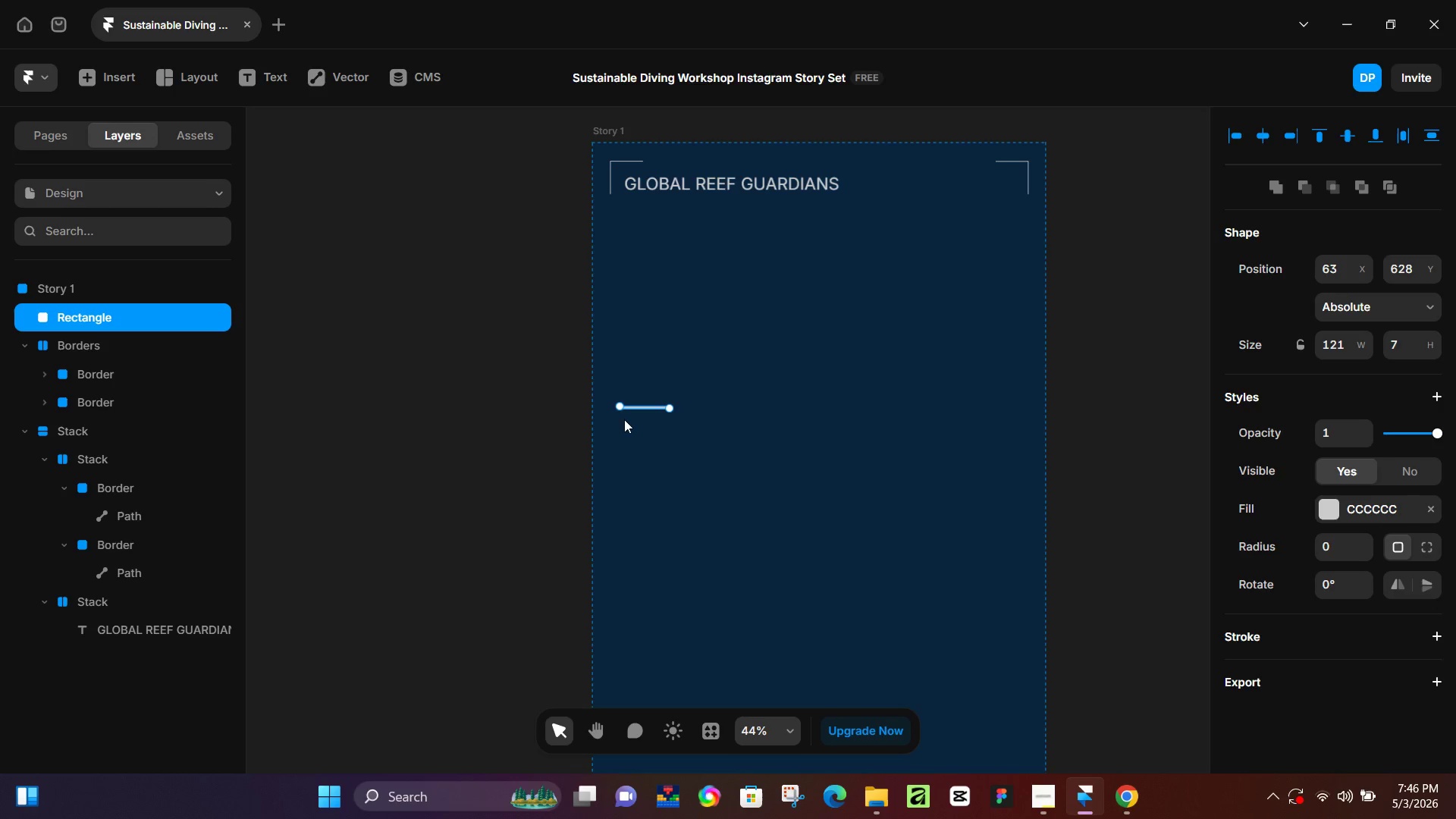 
right_click([639, 406])
 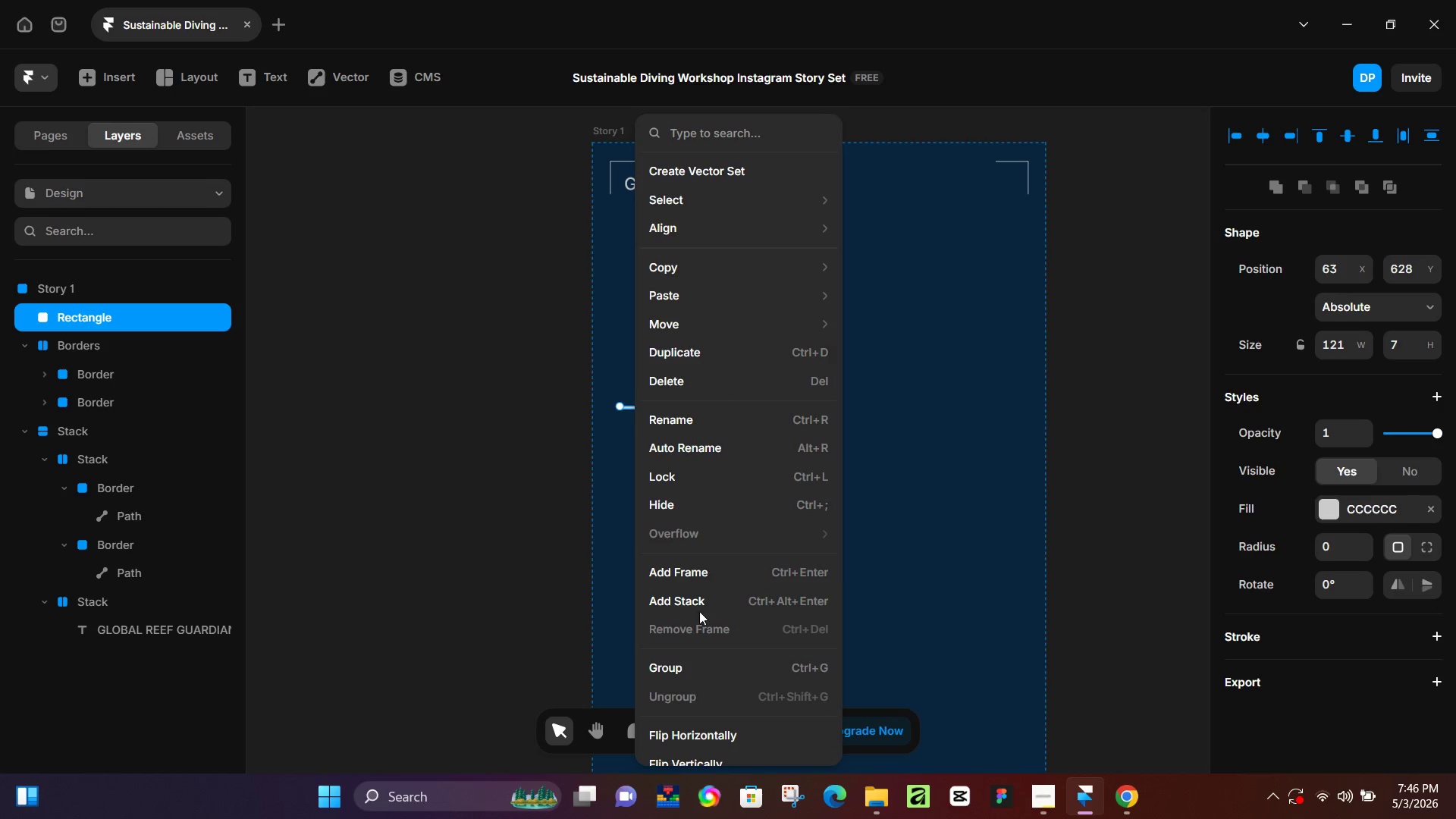 
left_click([716, 539])
 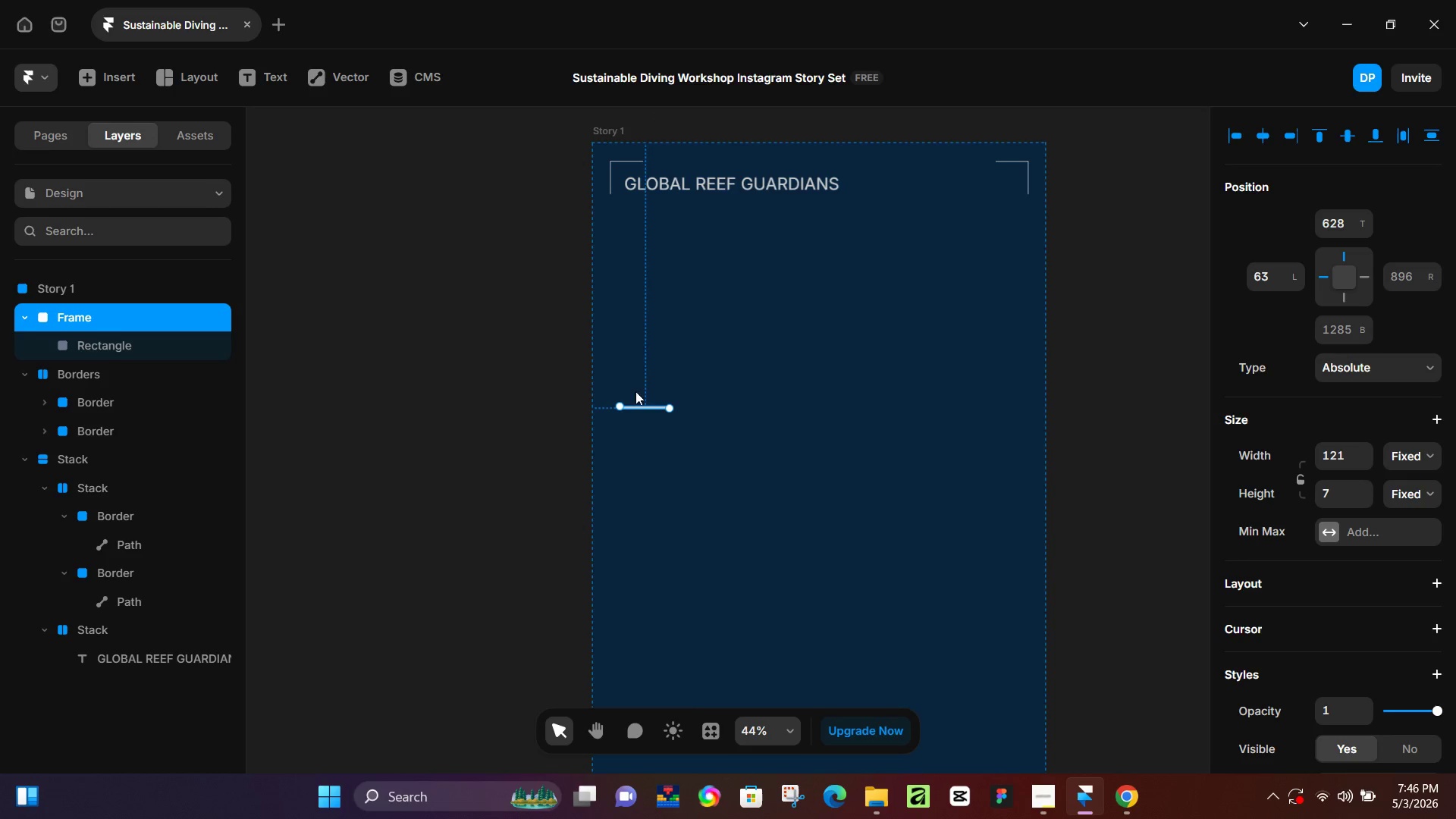 
scroll: coordinate [704, 573], scroll_direction: down, amount: 2.0
 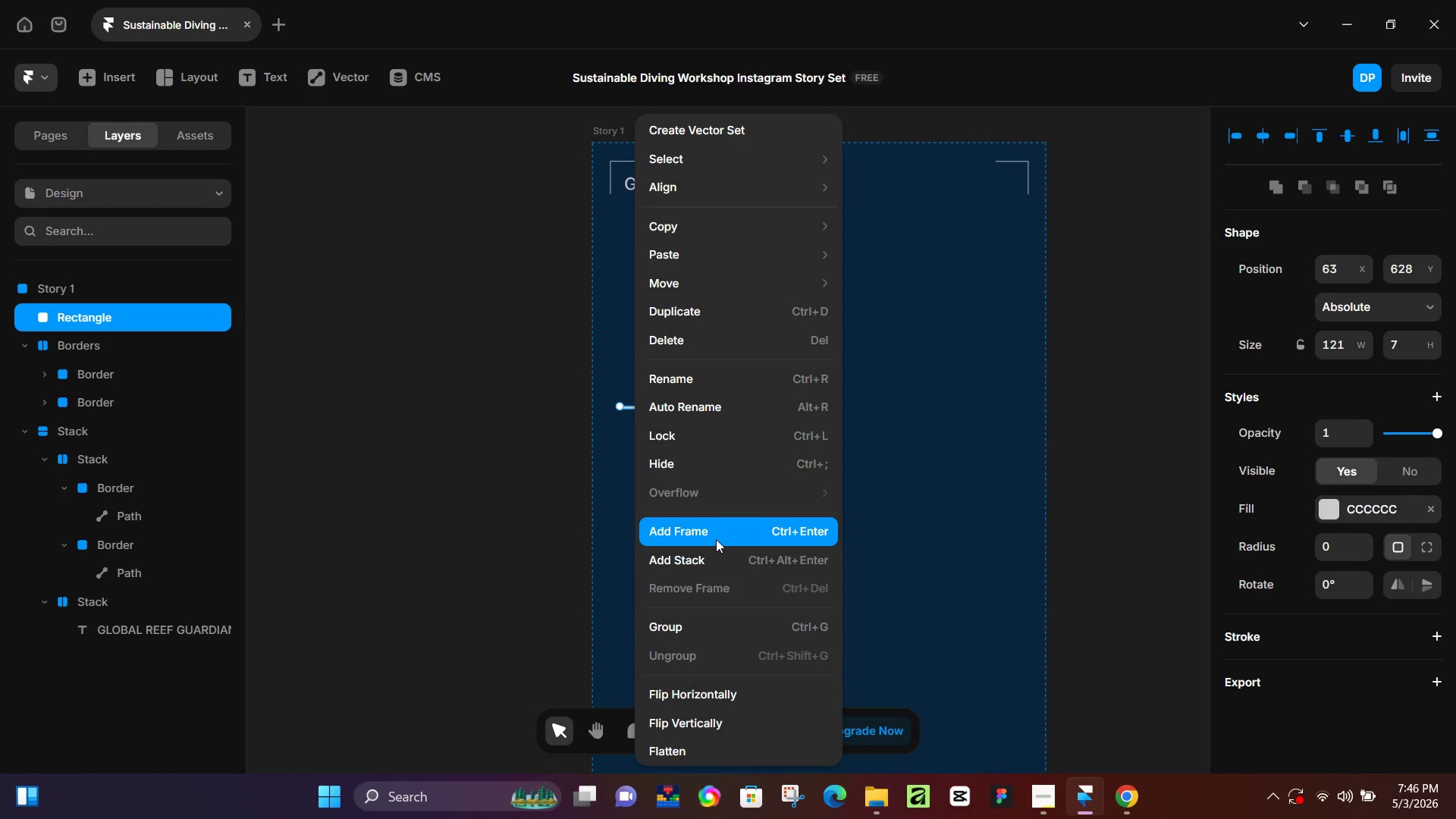 
hold_key(key=ControlLeft, duration=0.33)
 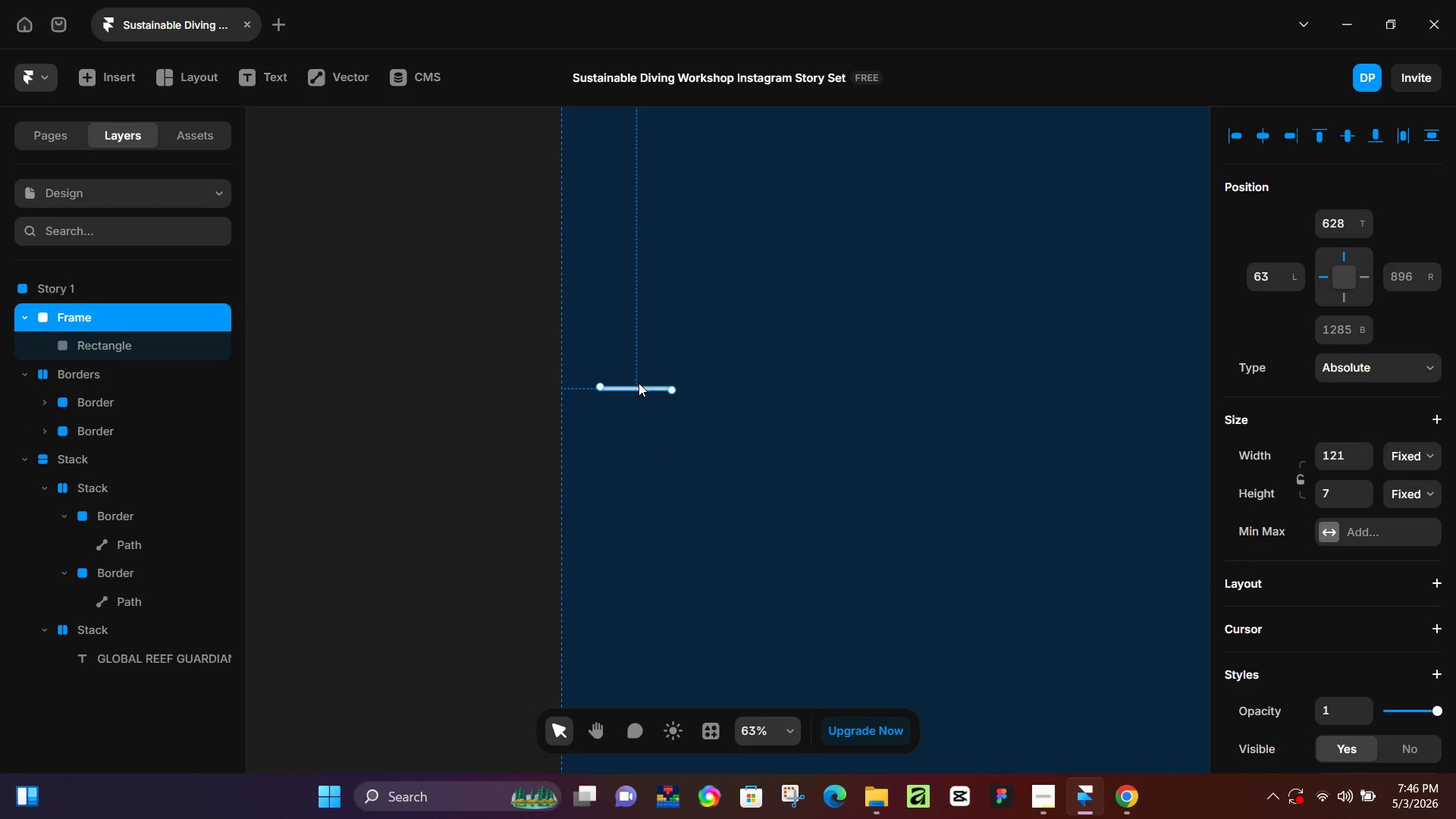 
left_click_drag(start_coordinate=[639, 387], to_coordinate=[696, 348])
 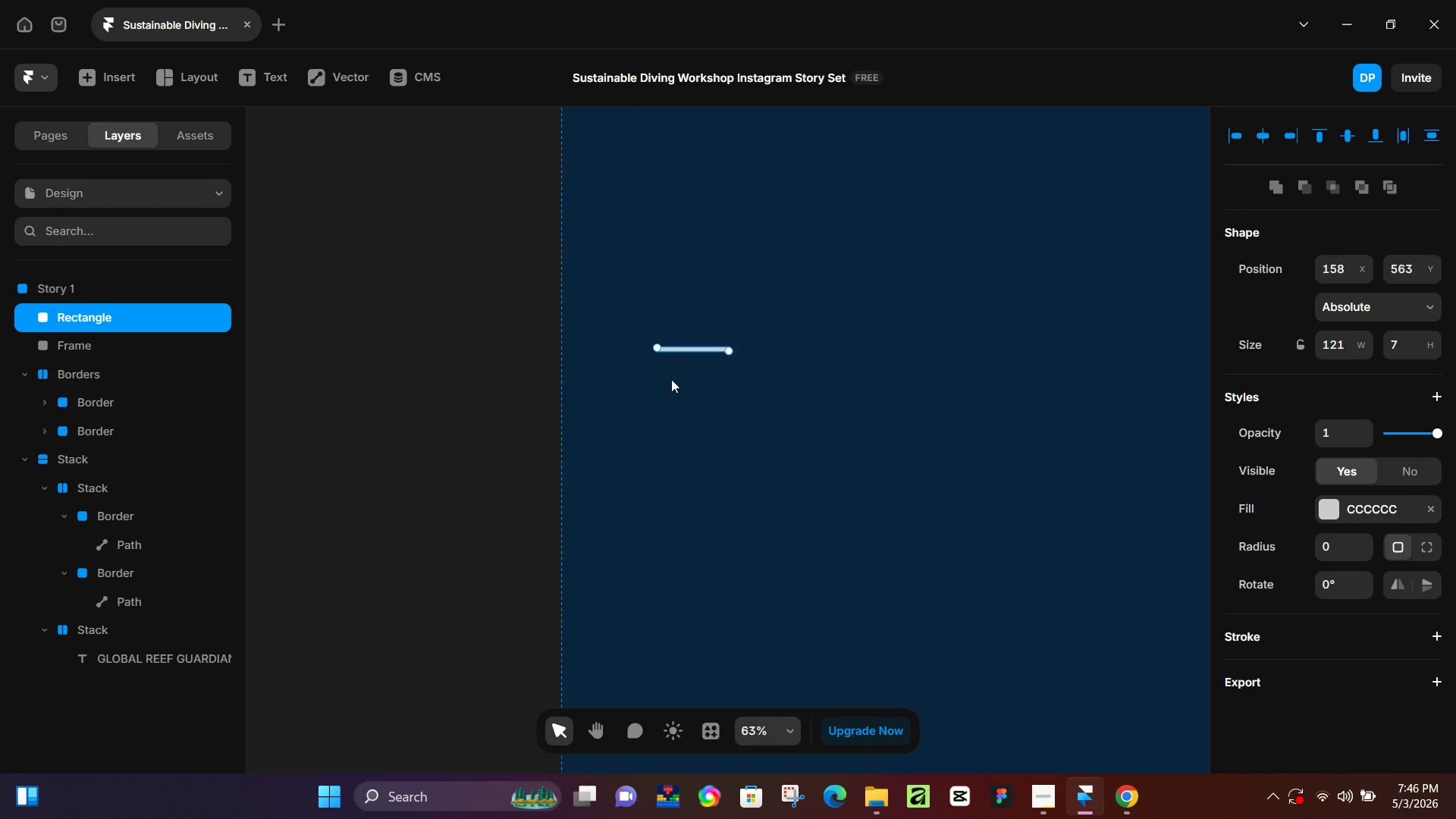 
scroll: coordinate [666, 451], scroll_direction: up, amount: 2.0
 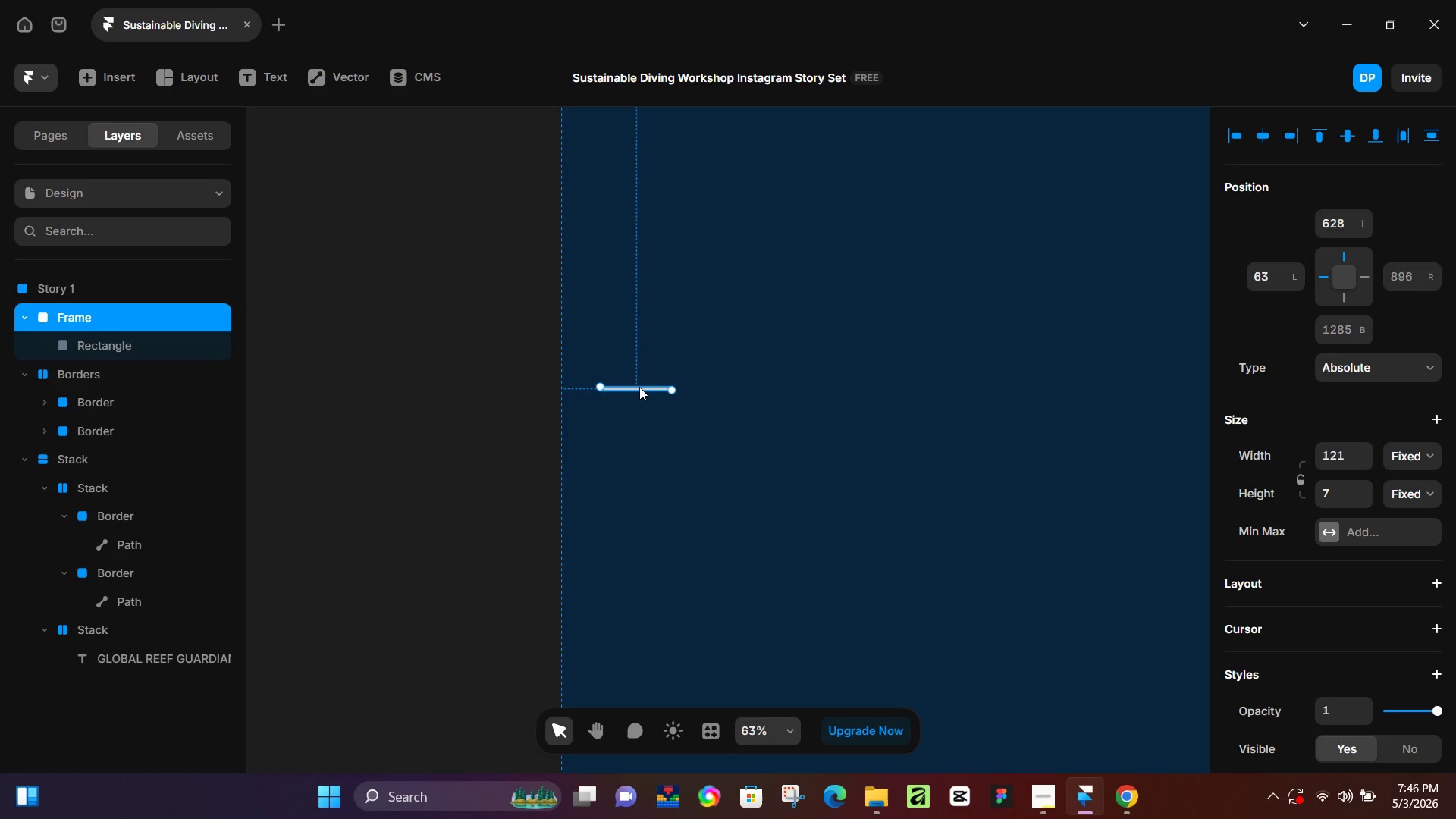 
hold_key(key=ControlLeft, duration=0.36)
 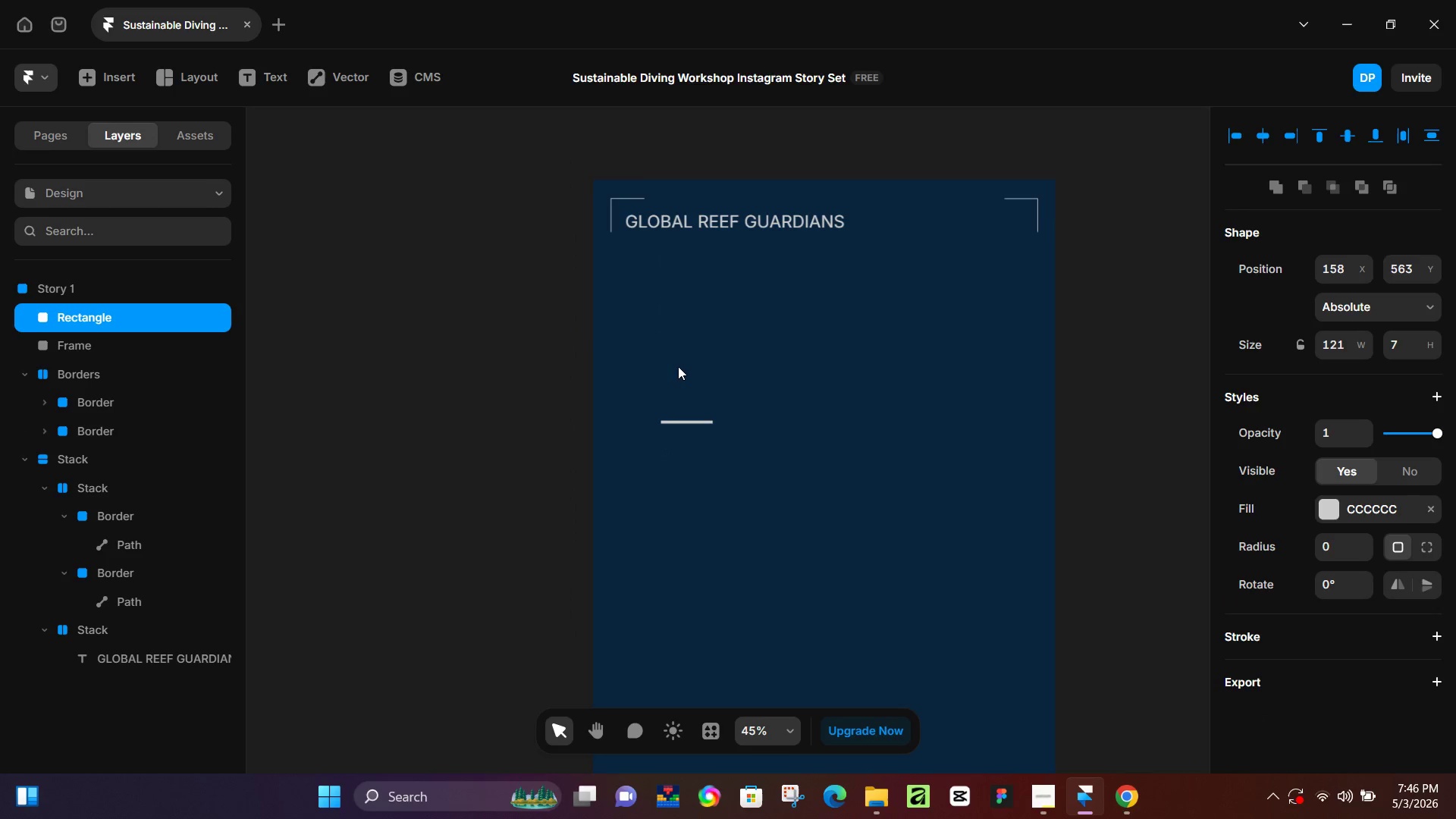 
left_click_drag(start_coordinate=[689, 418], to_coordinate=[658, 433])
 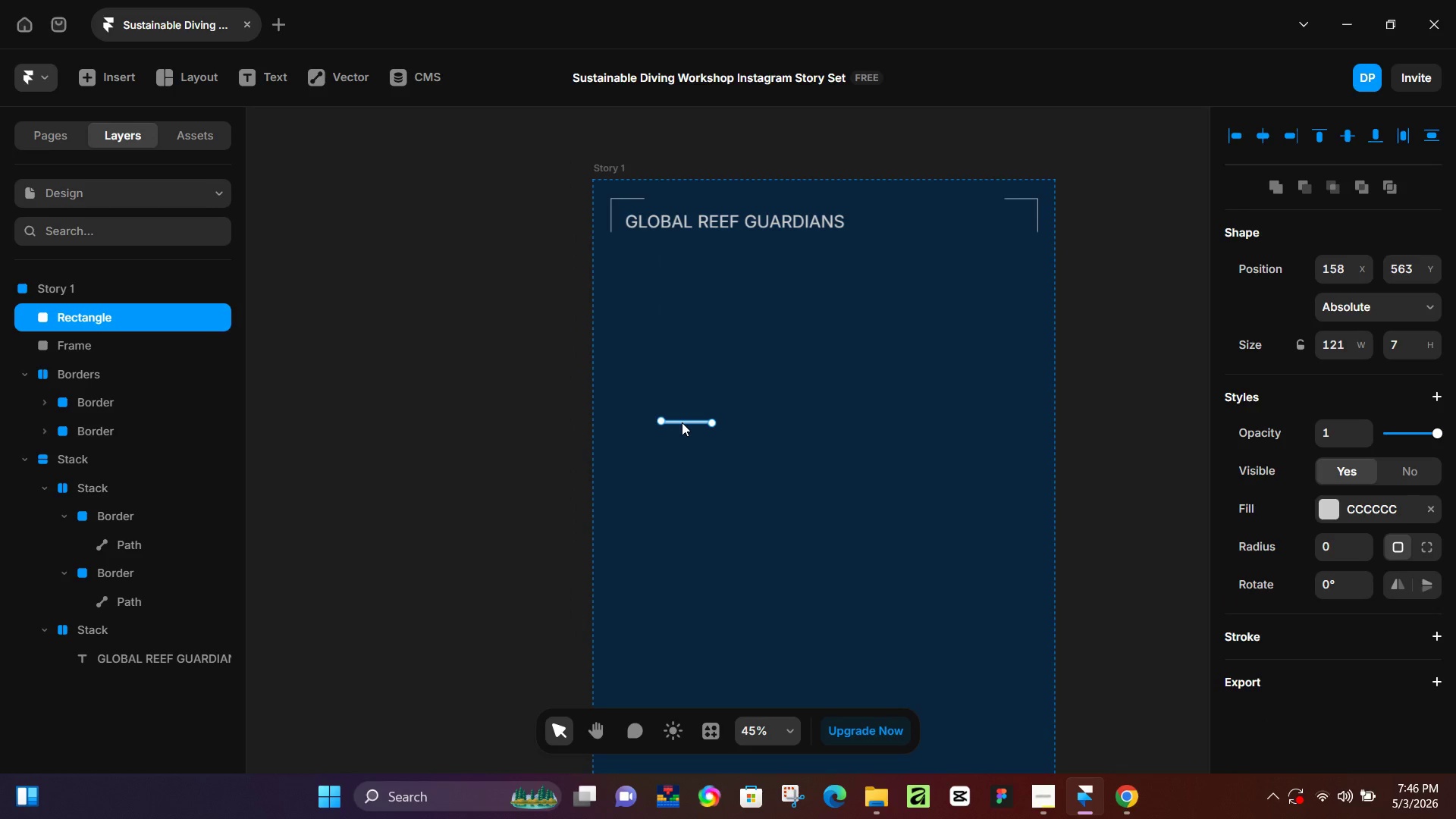 
scroll: coordinate [665, 387], scroll_direction: down, amount: 1.0
 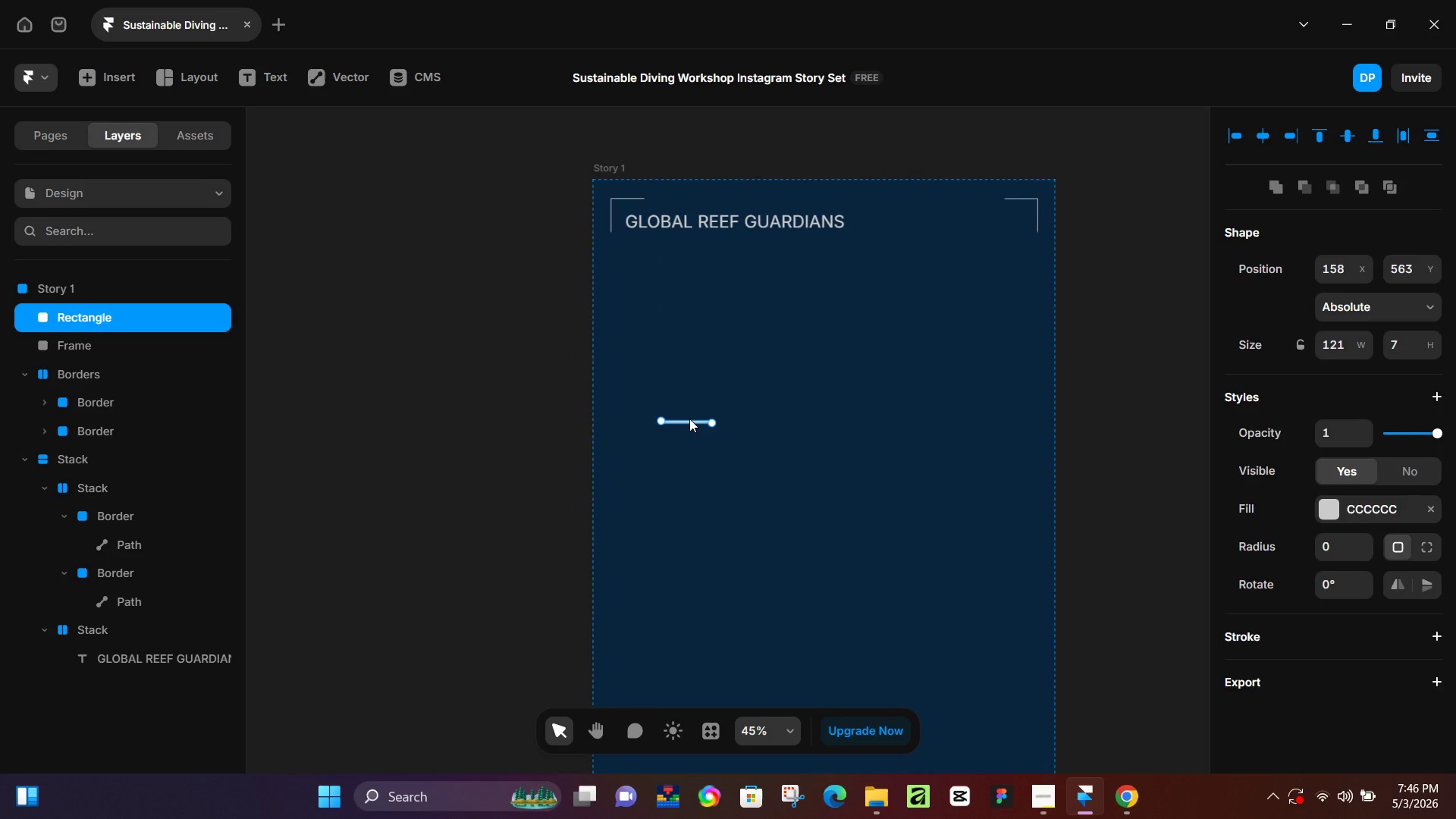 
left_click_drag(start_coordinate=[682, 422], to_coordinate=[633, 432])
 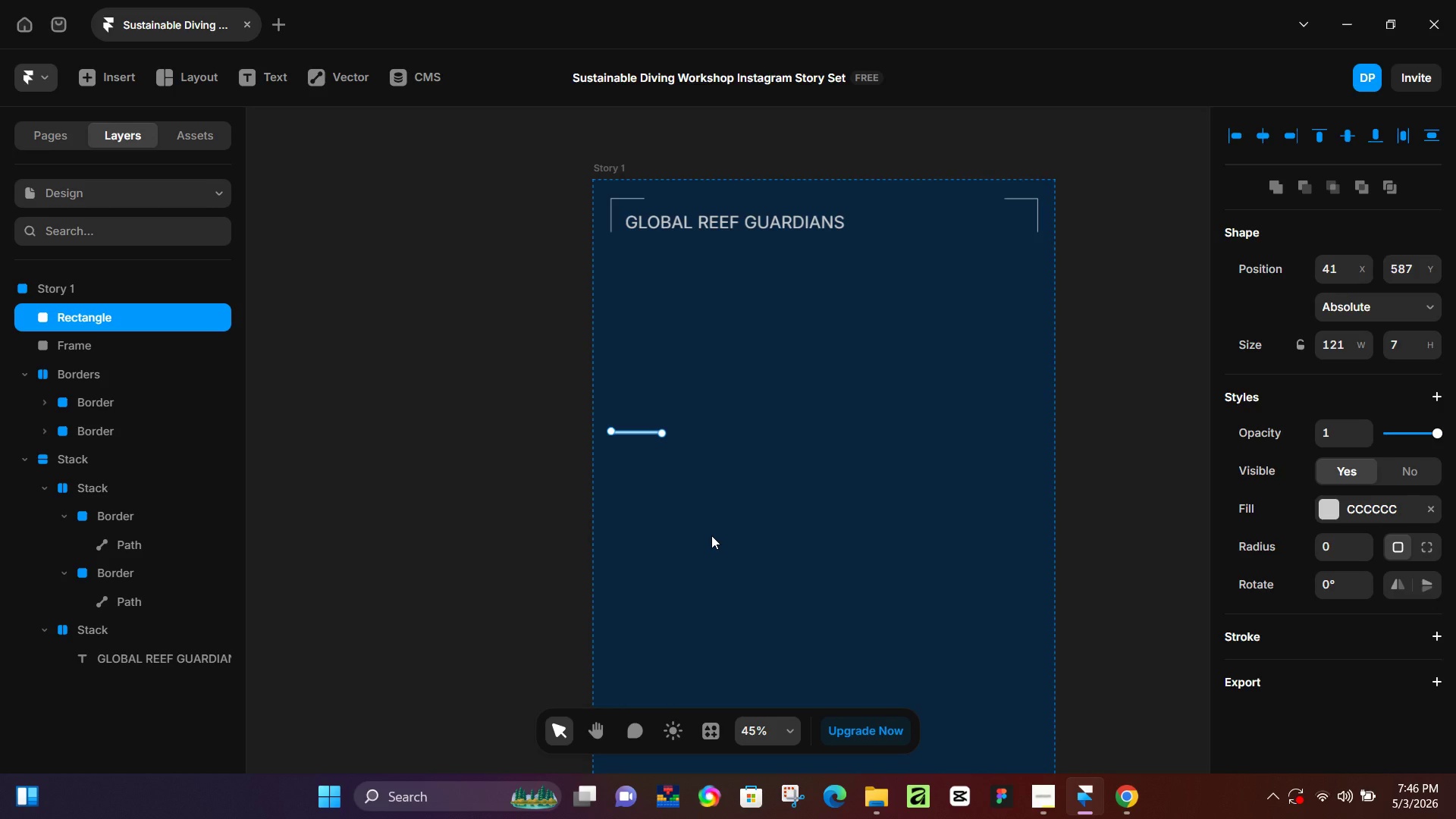 
left_click([707, 491])
 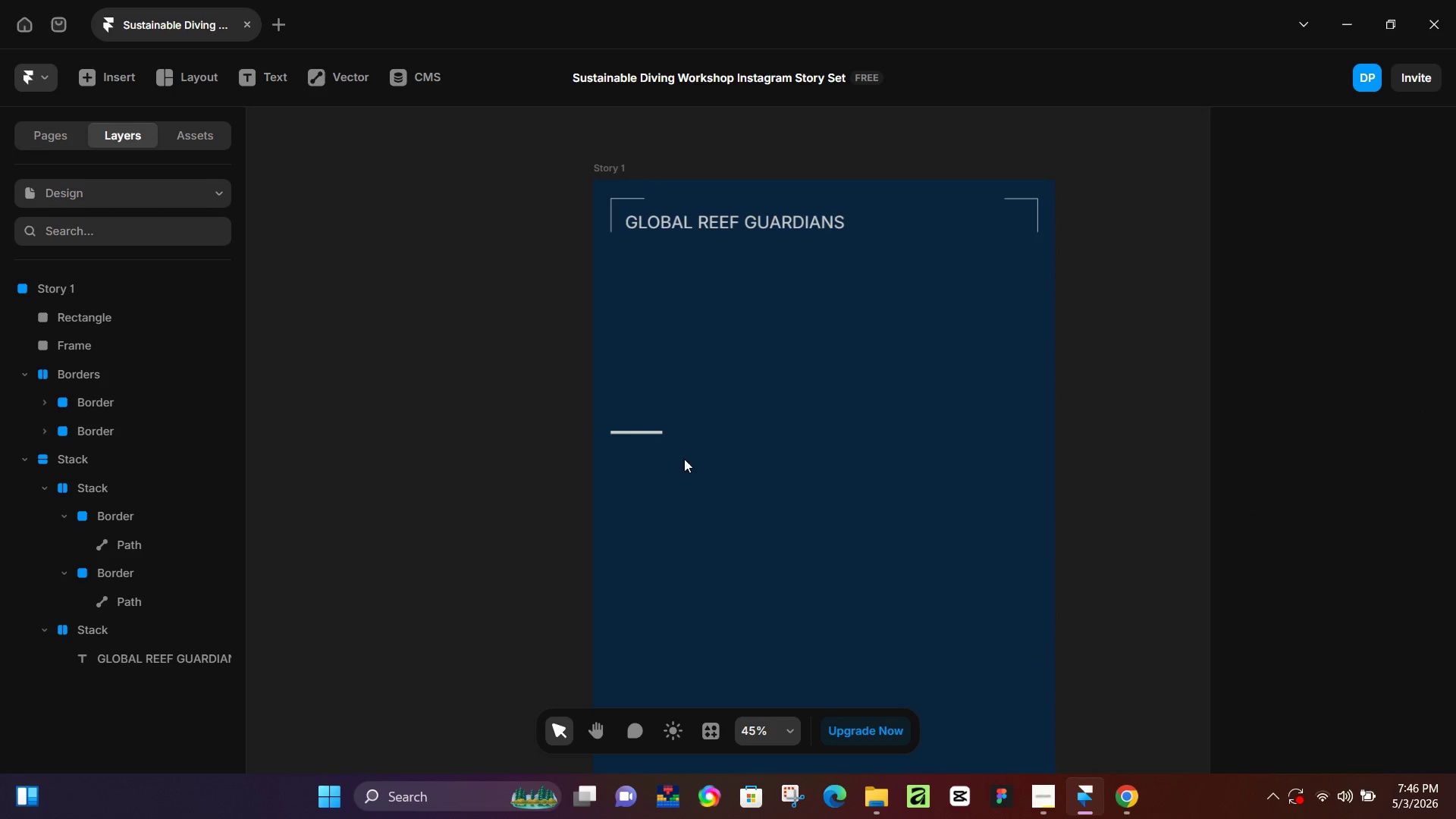 
key(T)
 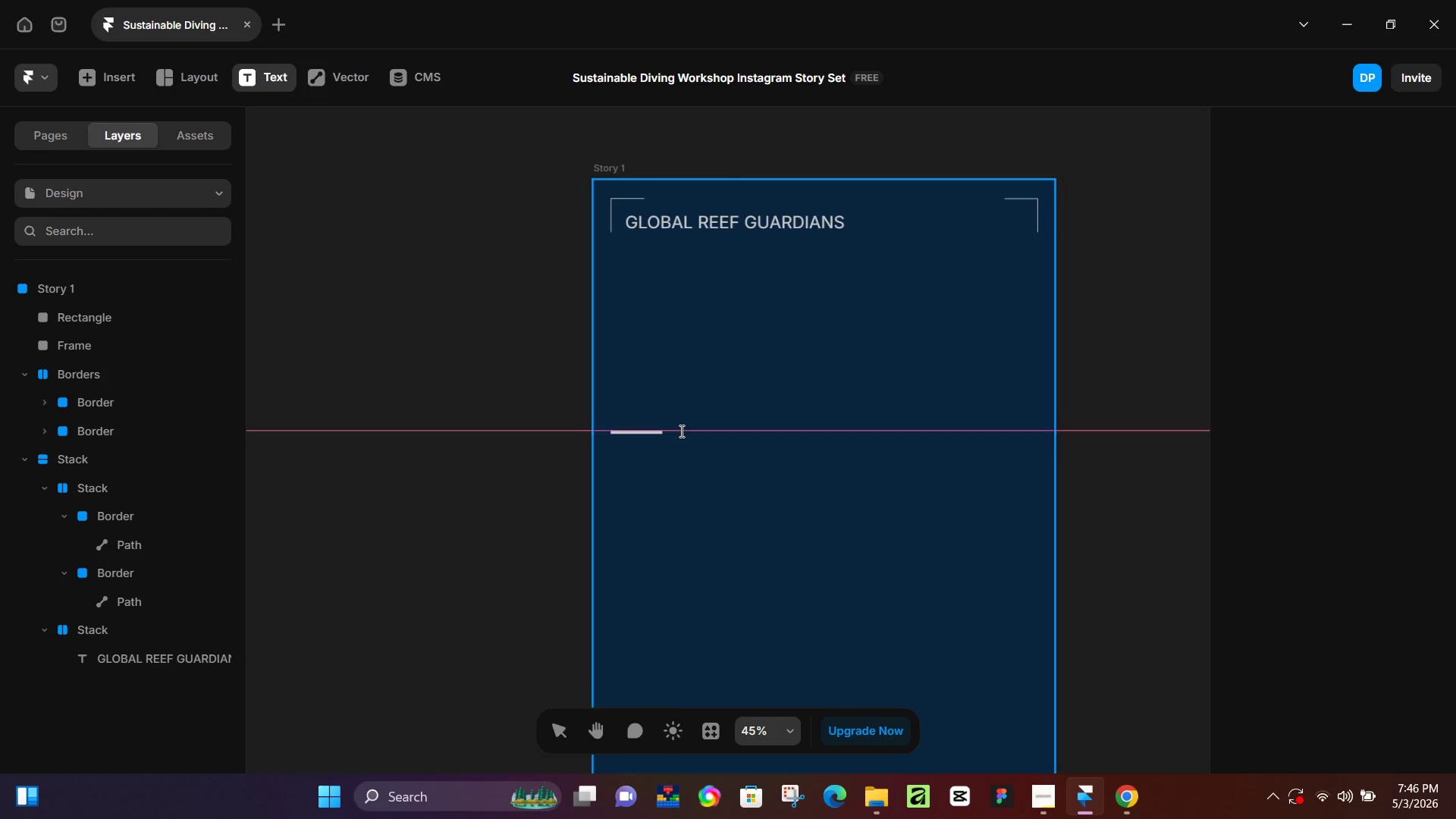 
left_click([680, 431])
 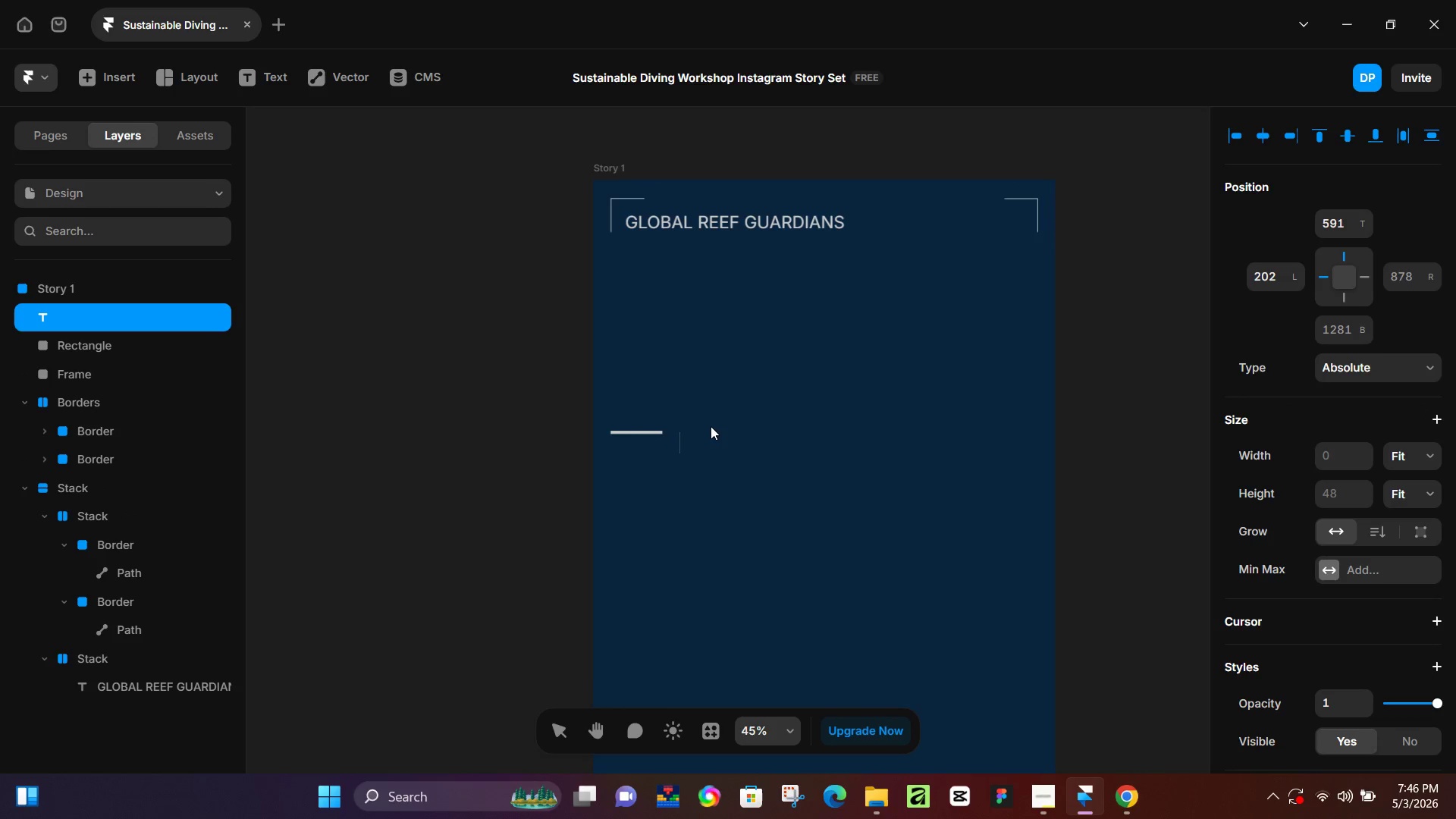 
type(ECO)
 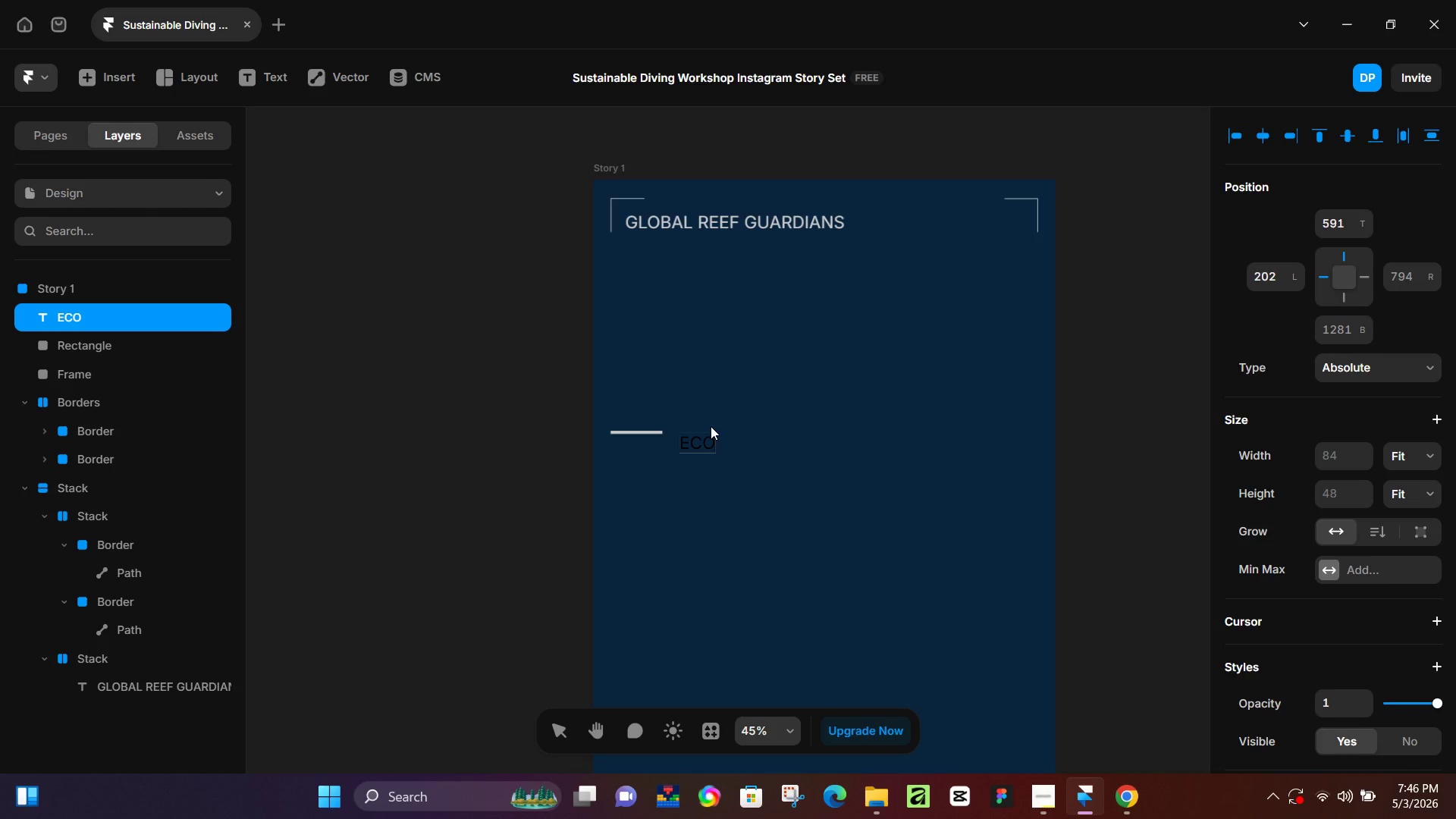 
type(-DIVER WORKSHOP SERIES)
 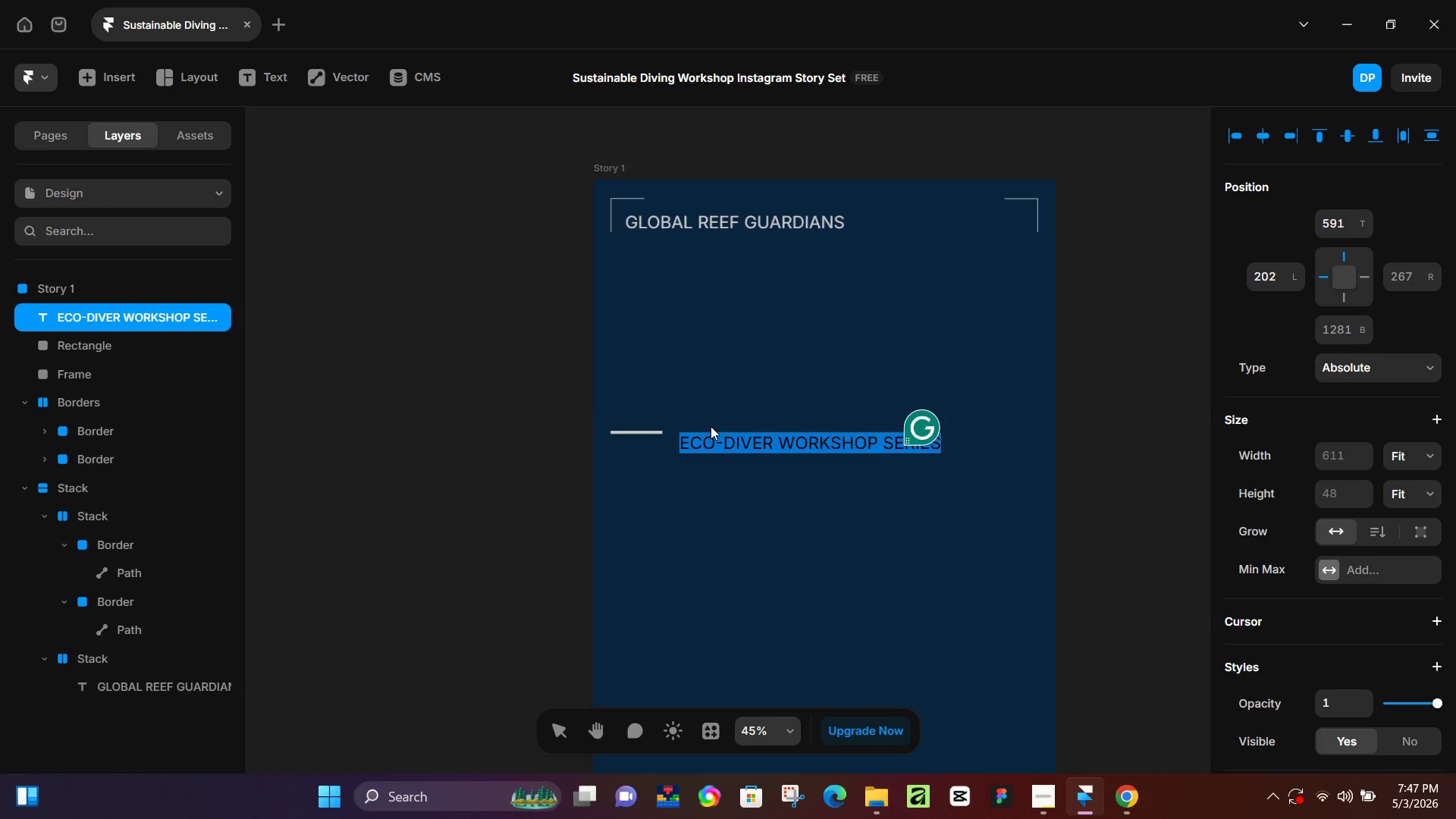 
key(Control+A)
 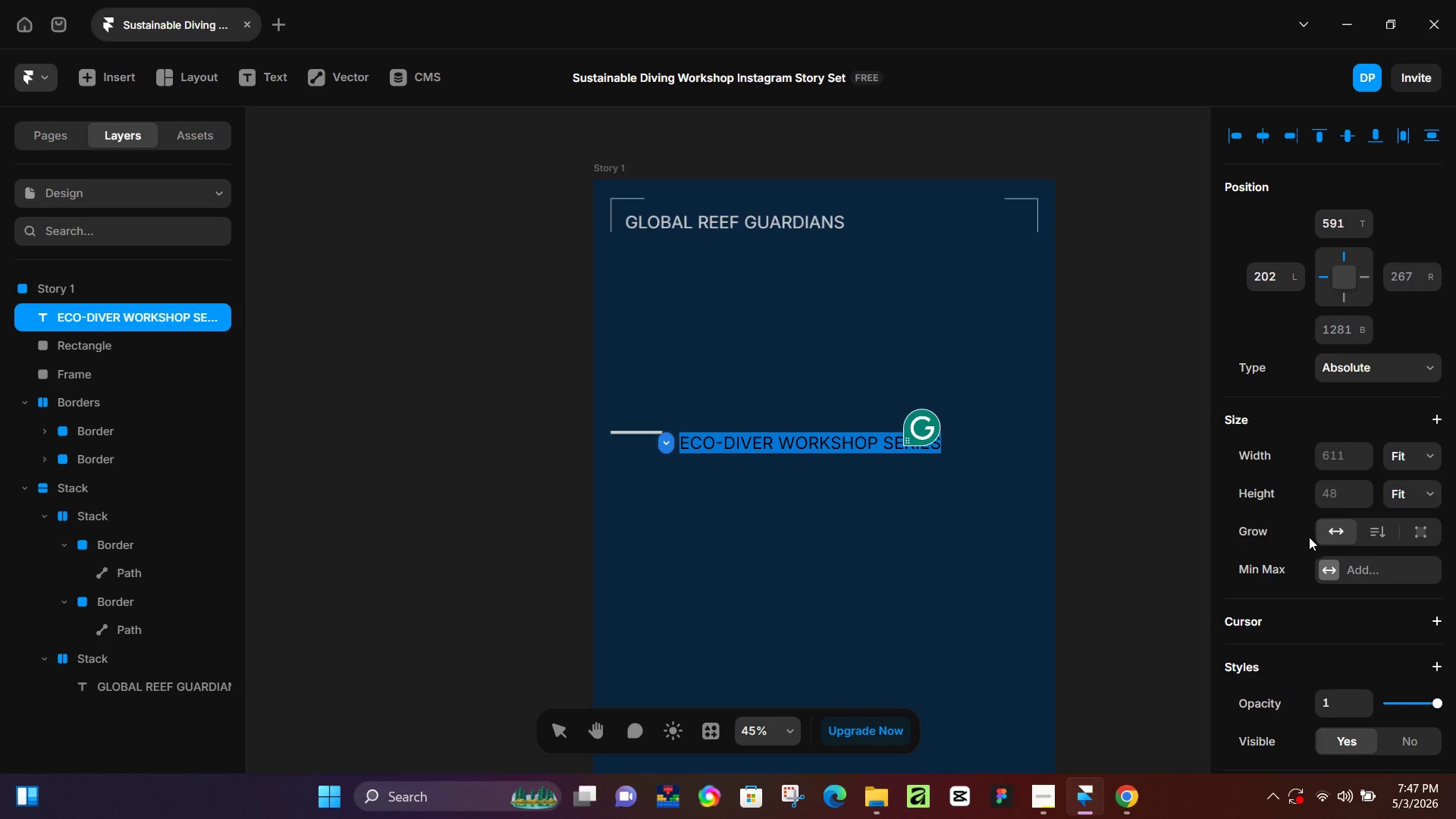 
scroll: coordinate [1343, 651], scroll_direction: down, amount: 3.0
 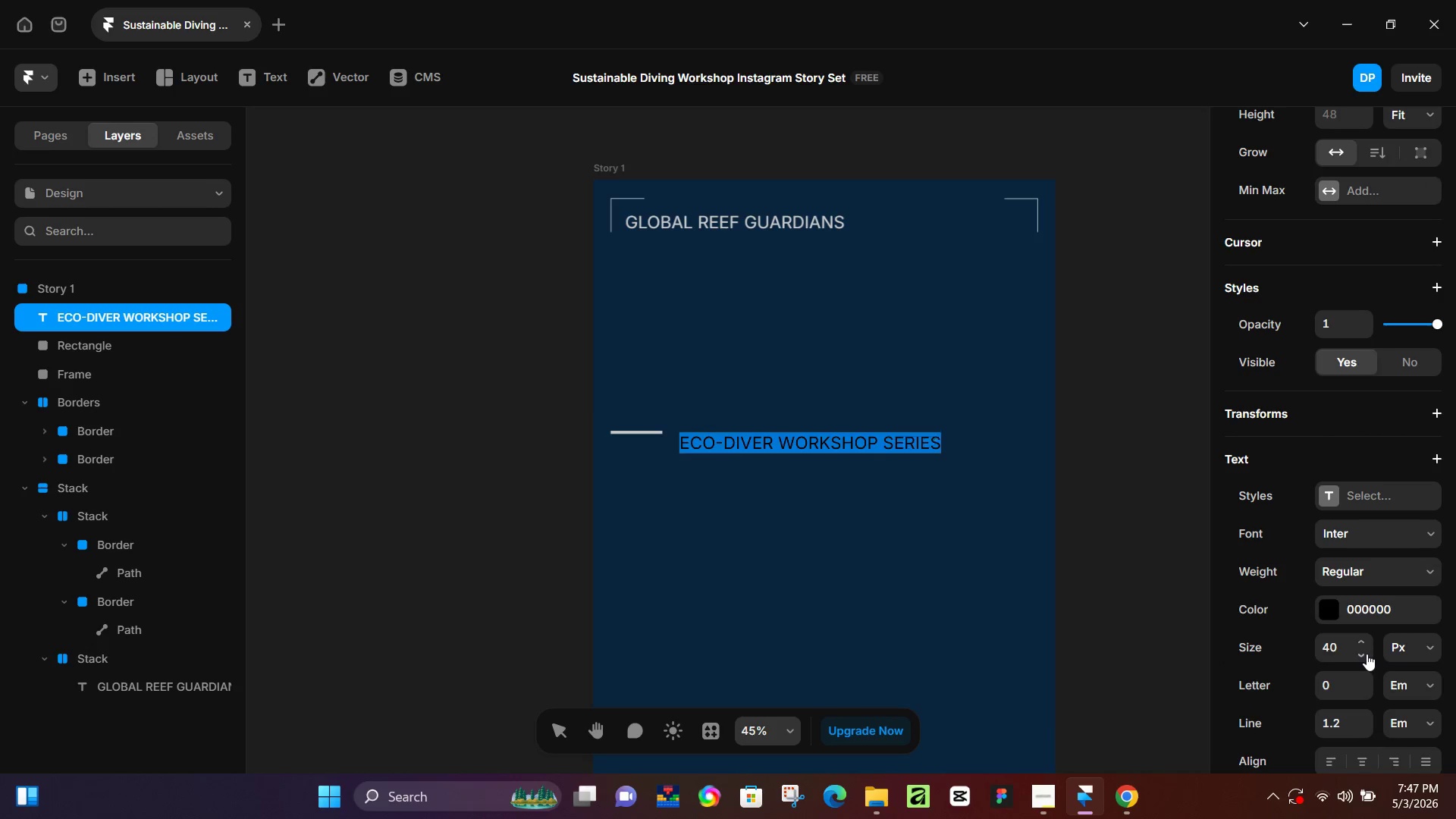 
left_click([1367, 654])
 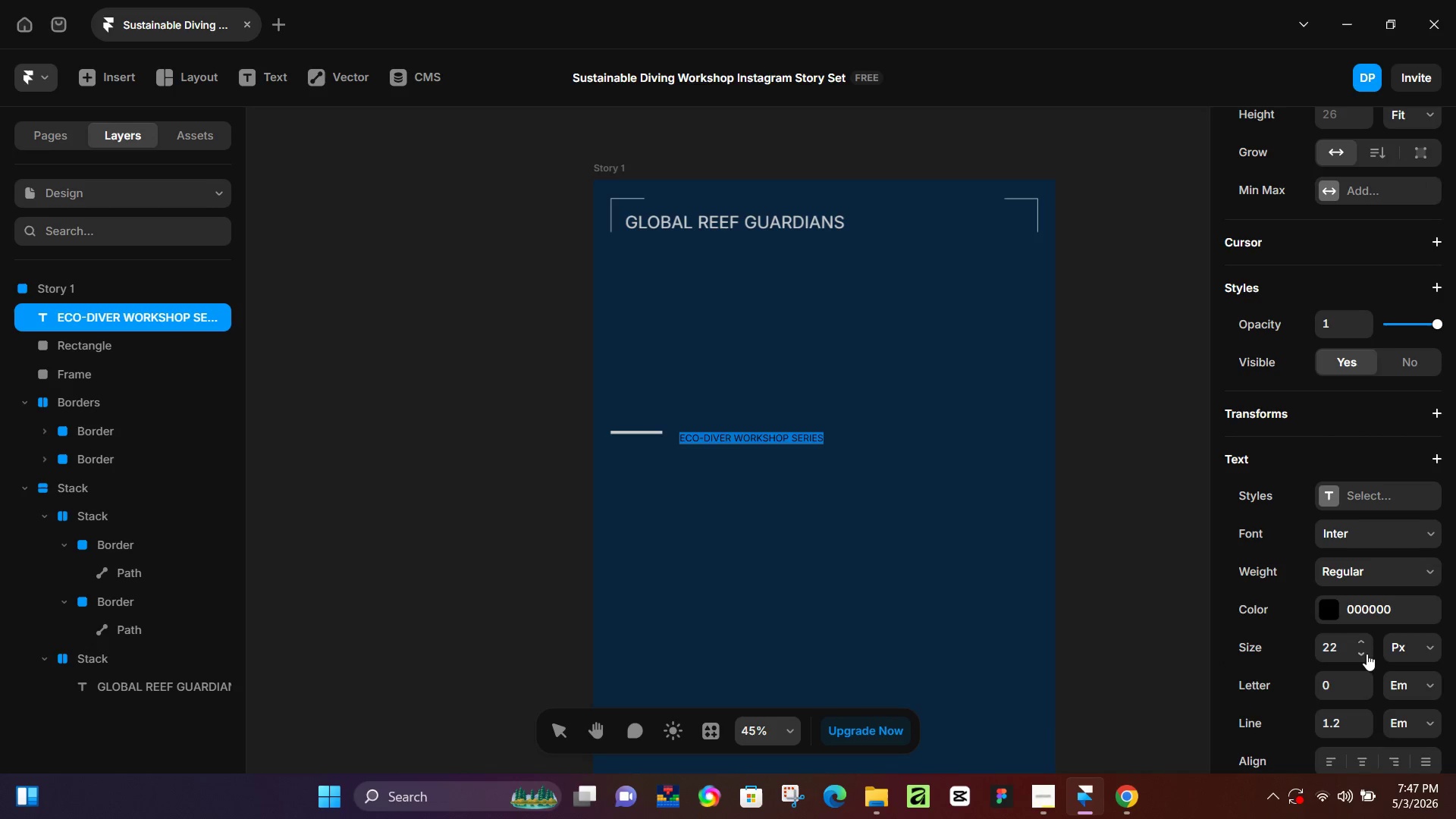 
double_click([1367, 654])
 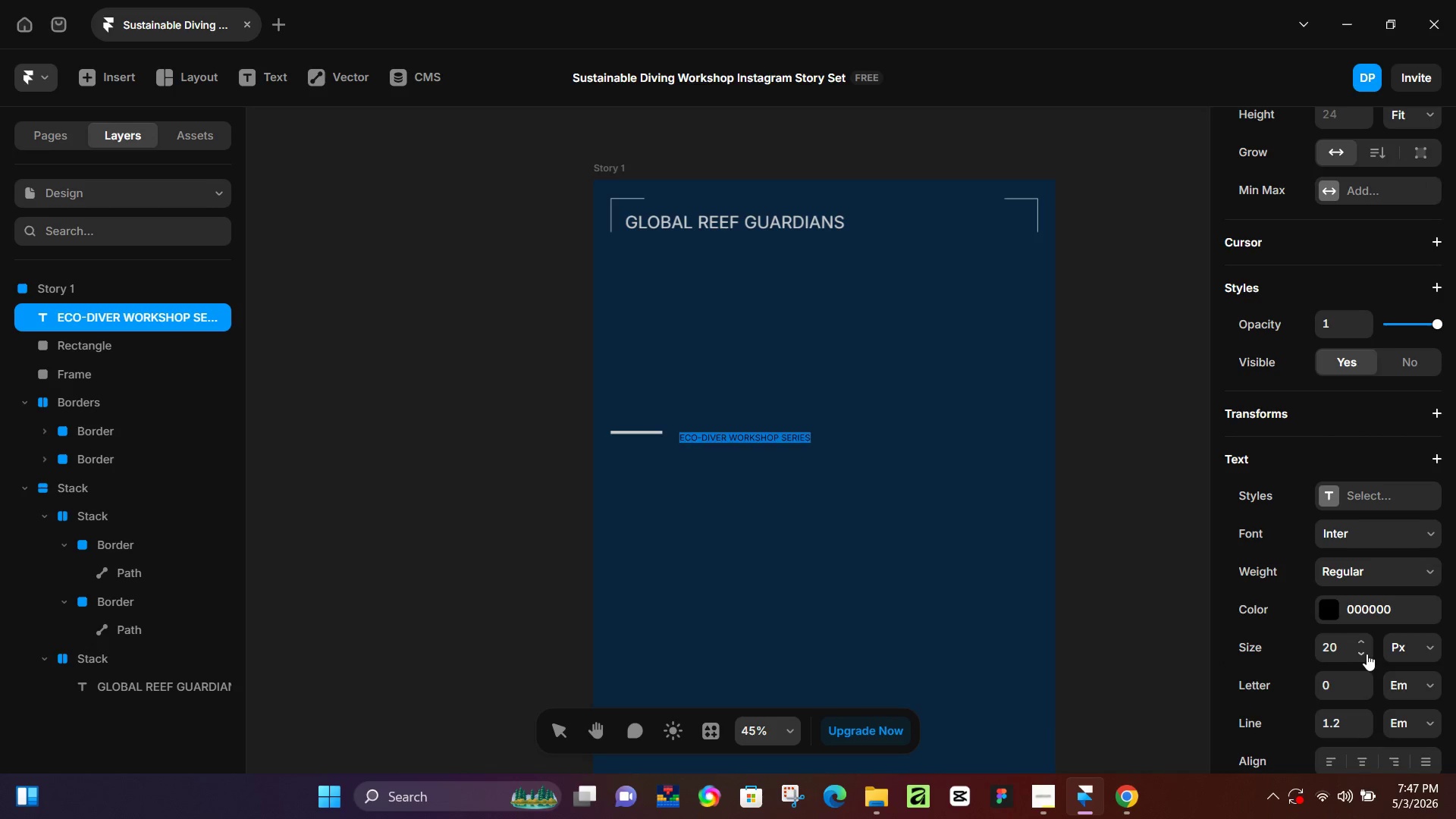 
triple_click([1367, 654])
 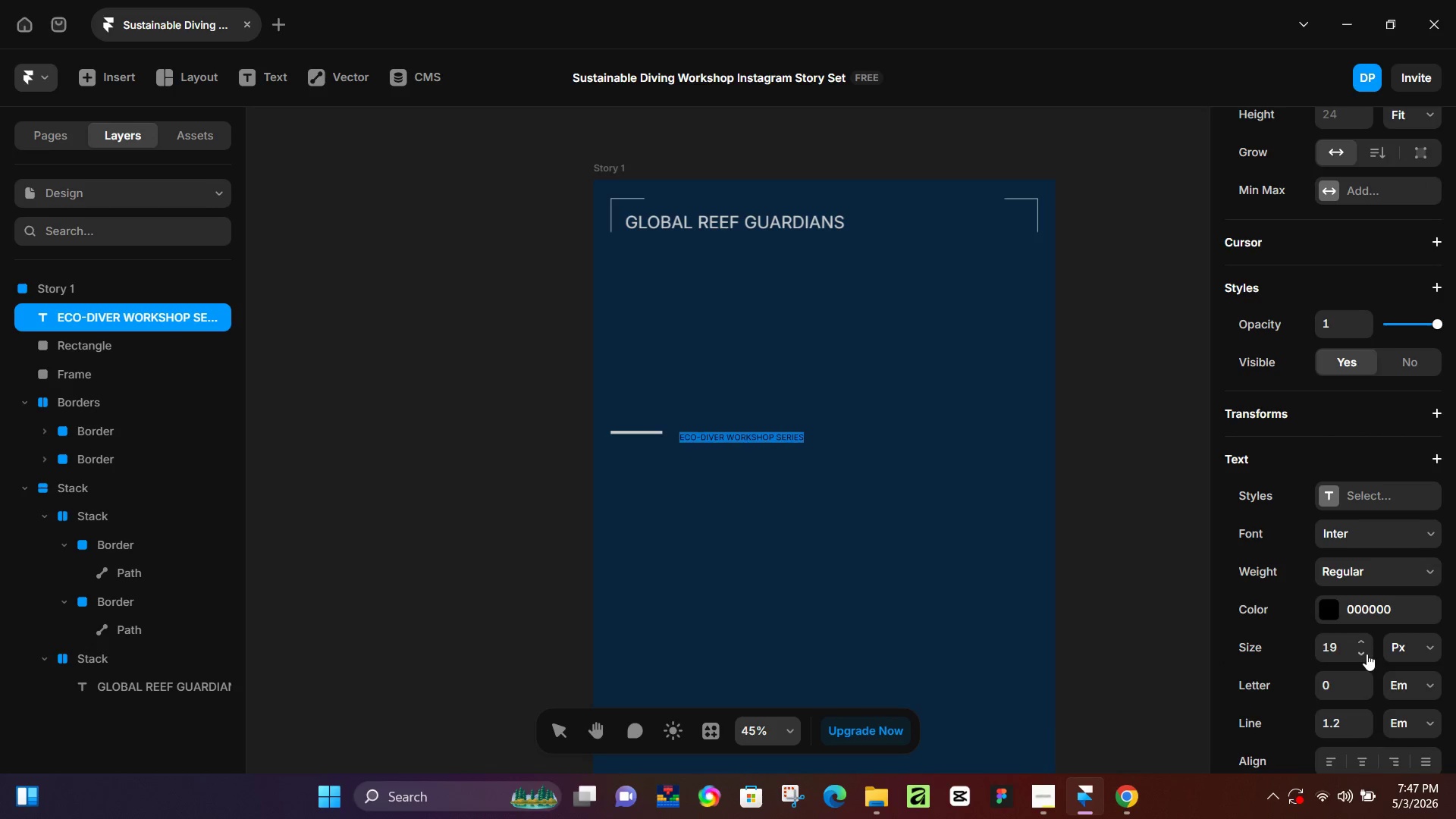 
triple_click([1367, 654])
 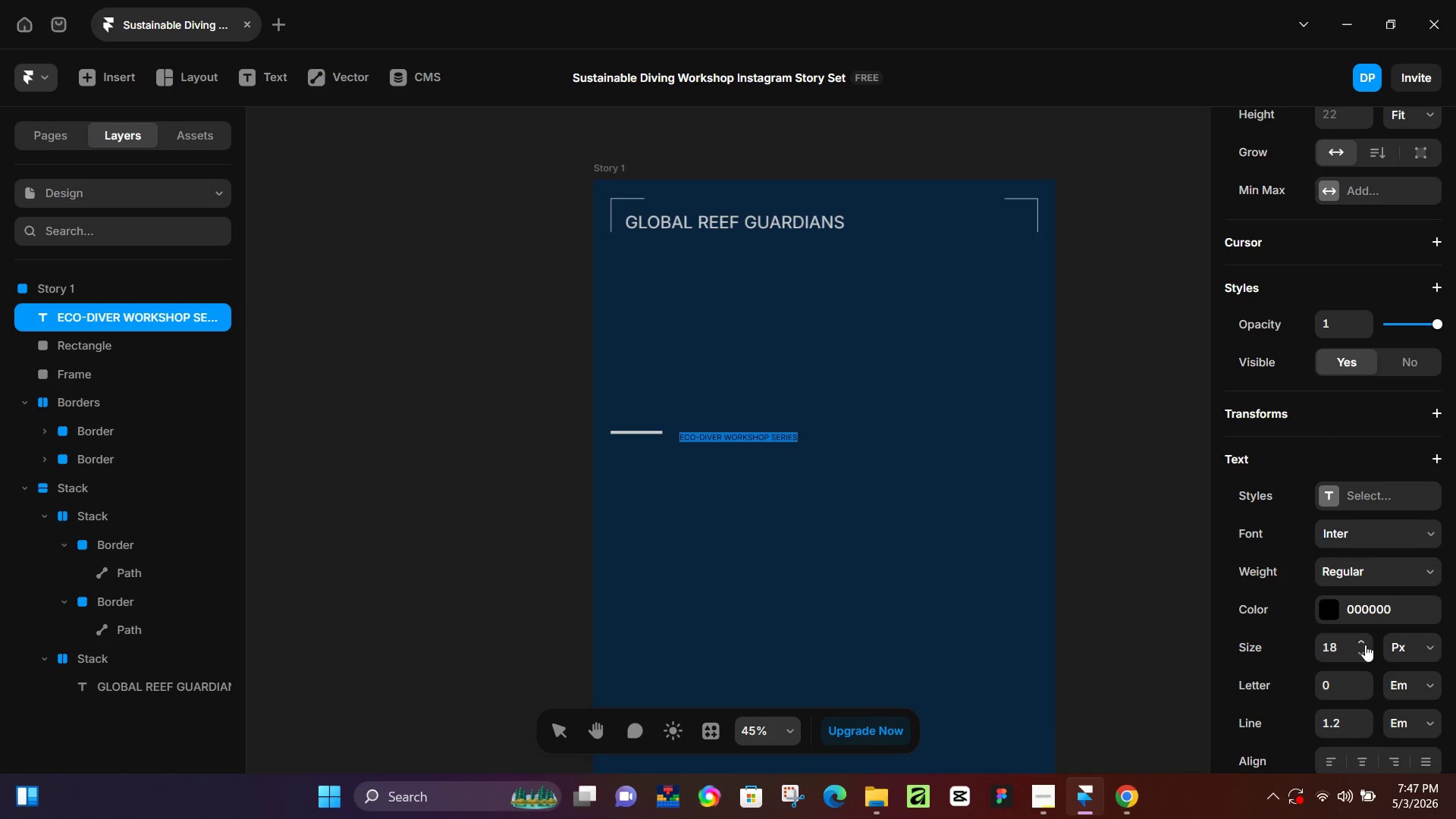 
double_click([1365, 645])
 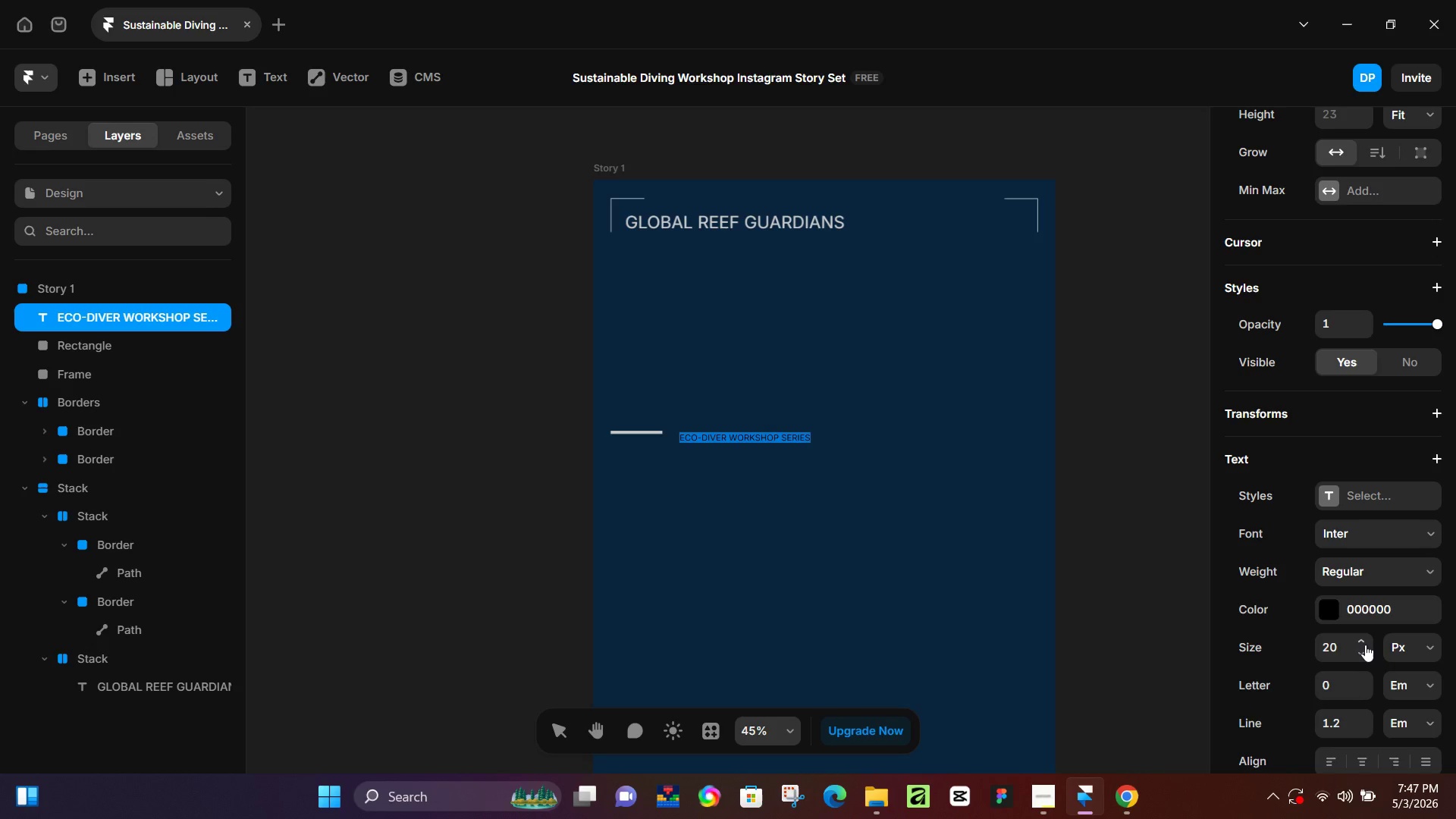 
triple_click([1365, 645])
 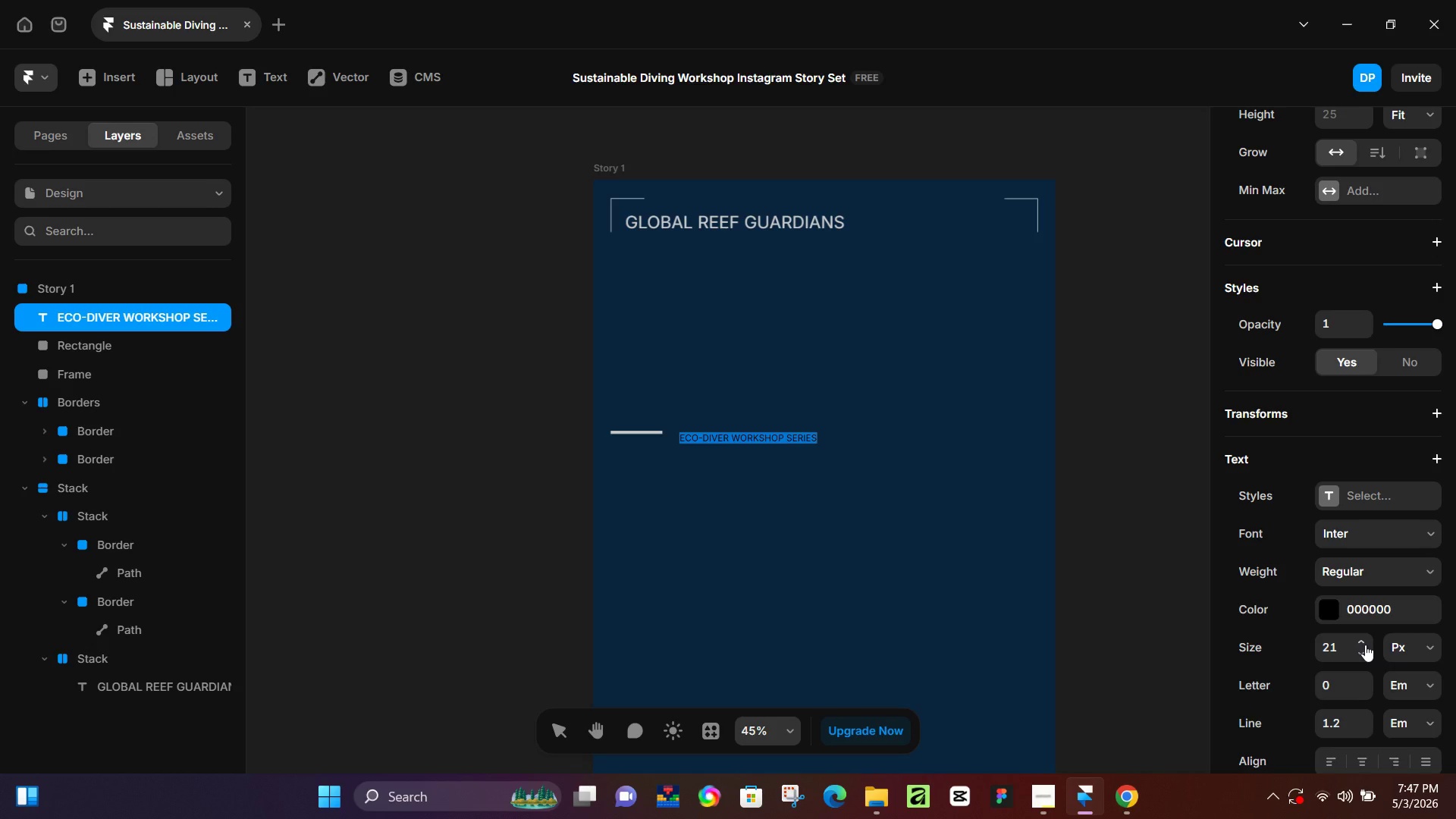 
left_click([1365, 645])
 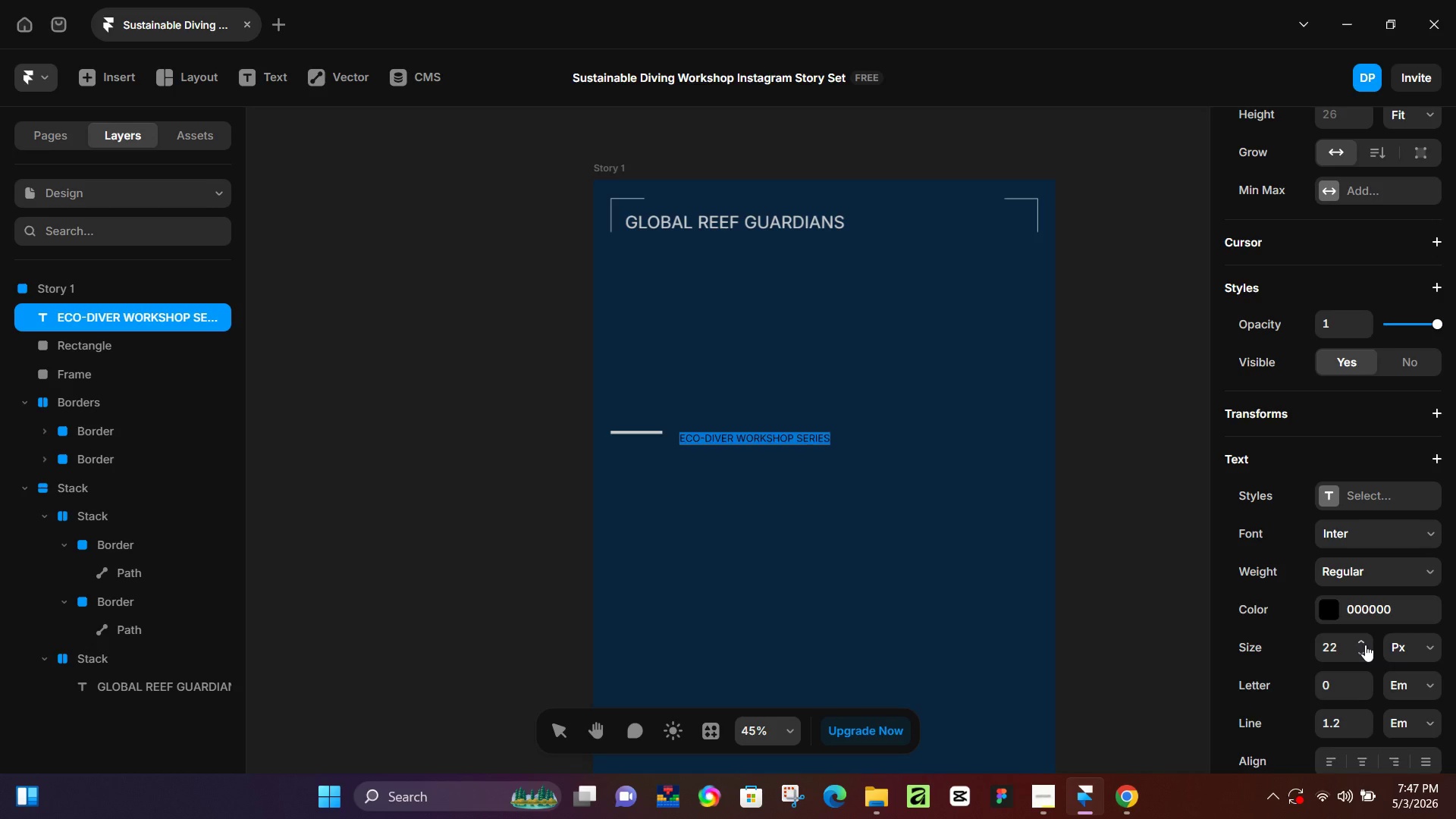 
double_click([1365, 645])
 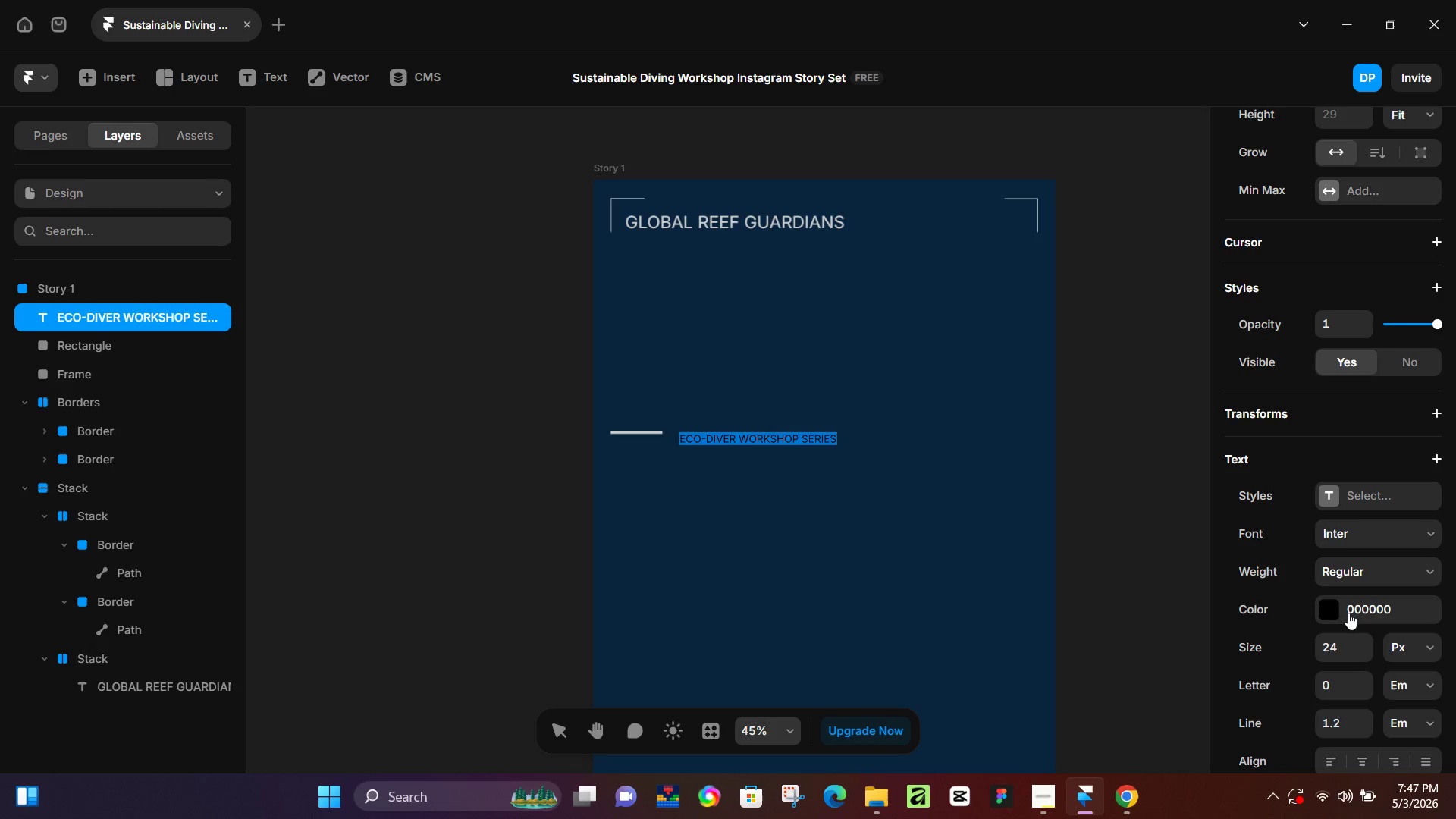 
left_click([1122, 790])
 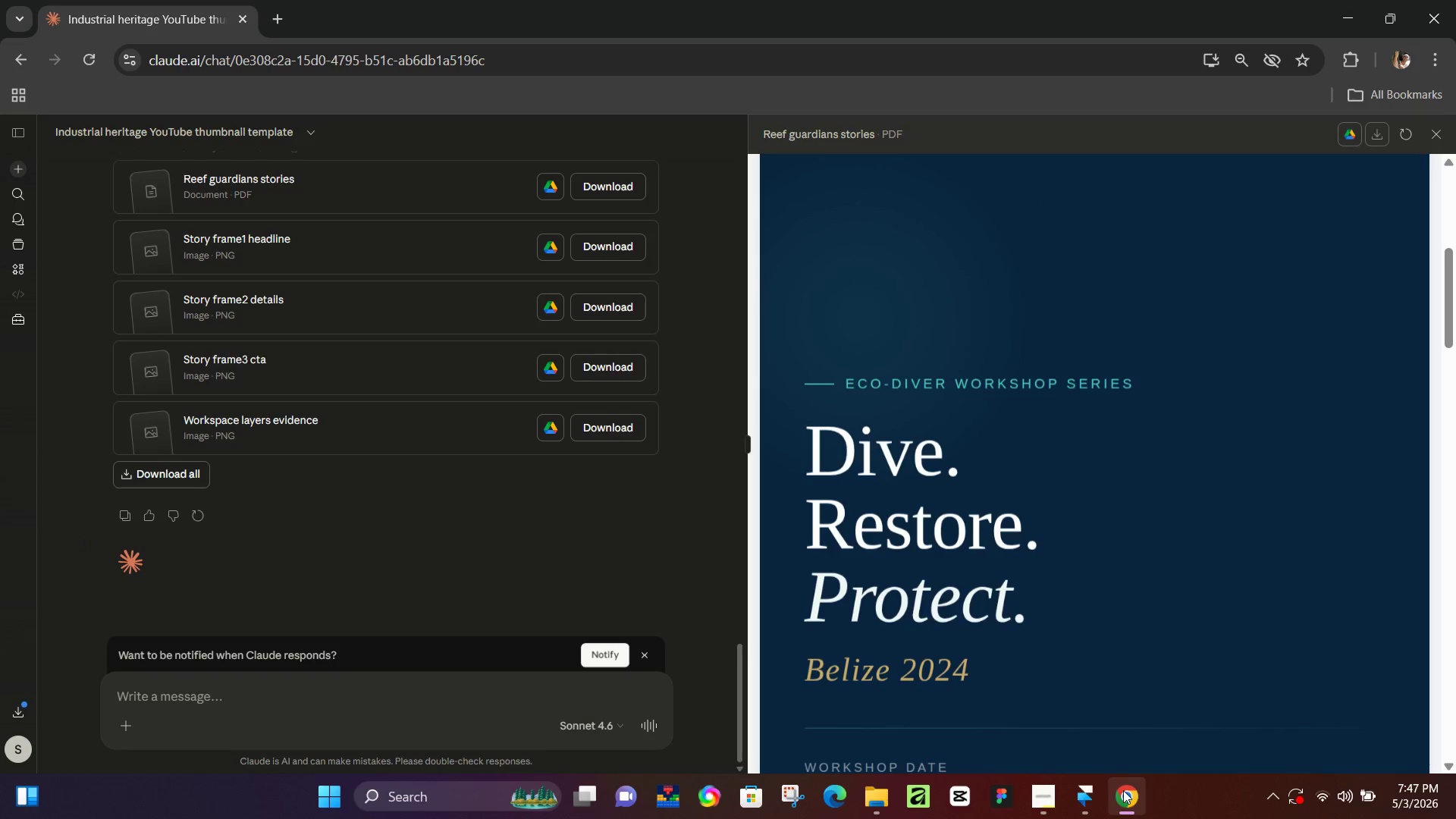 
left_click([1123, 790])
 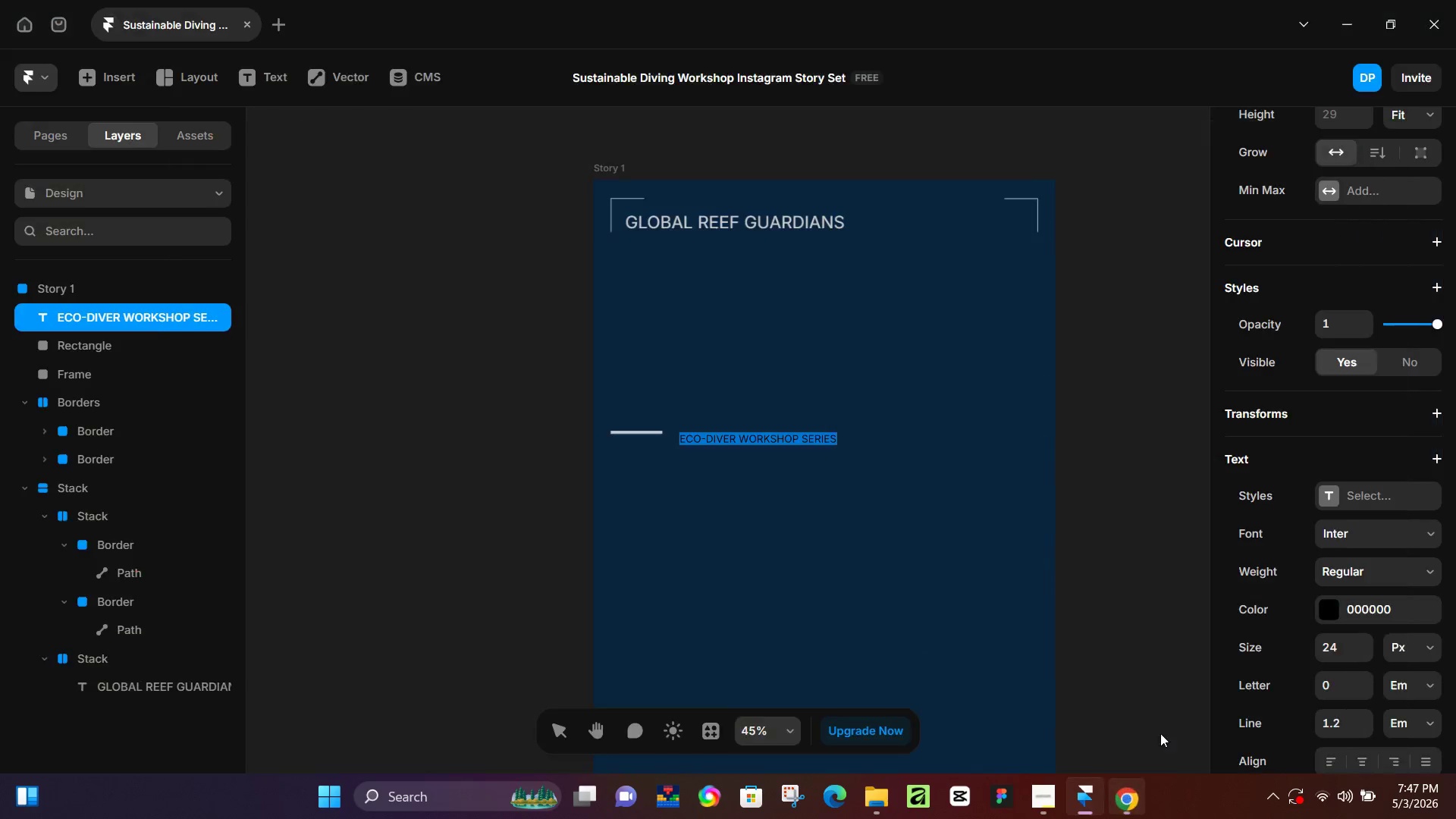 
mouse_move([1132, 773])
 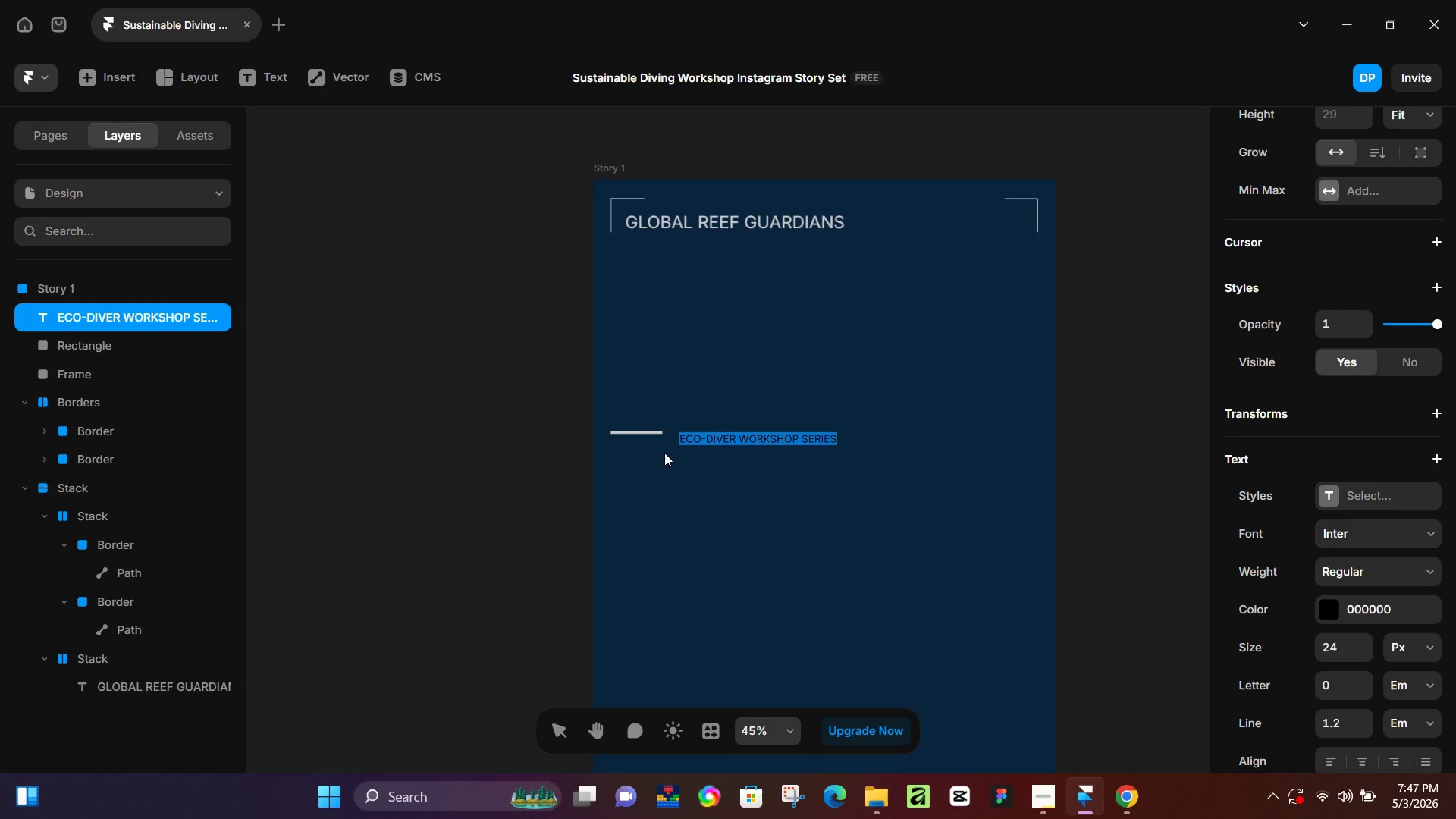 
left_click([645, 424])
 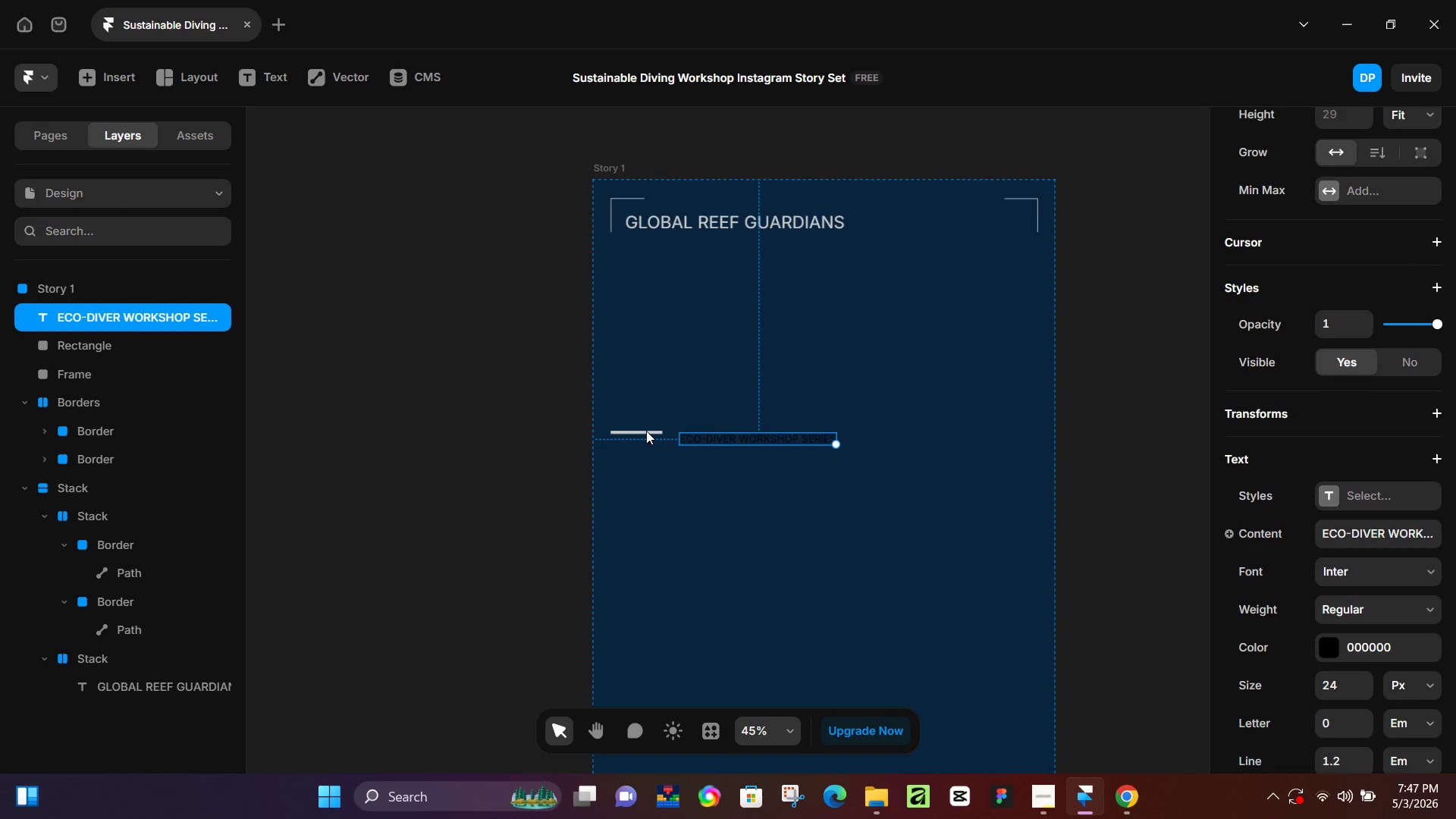 
double_click([646, 431])
 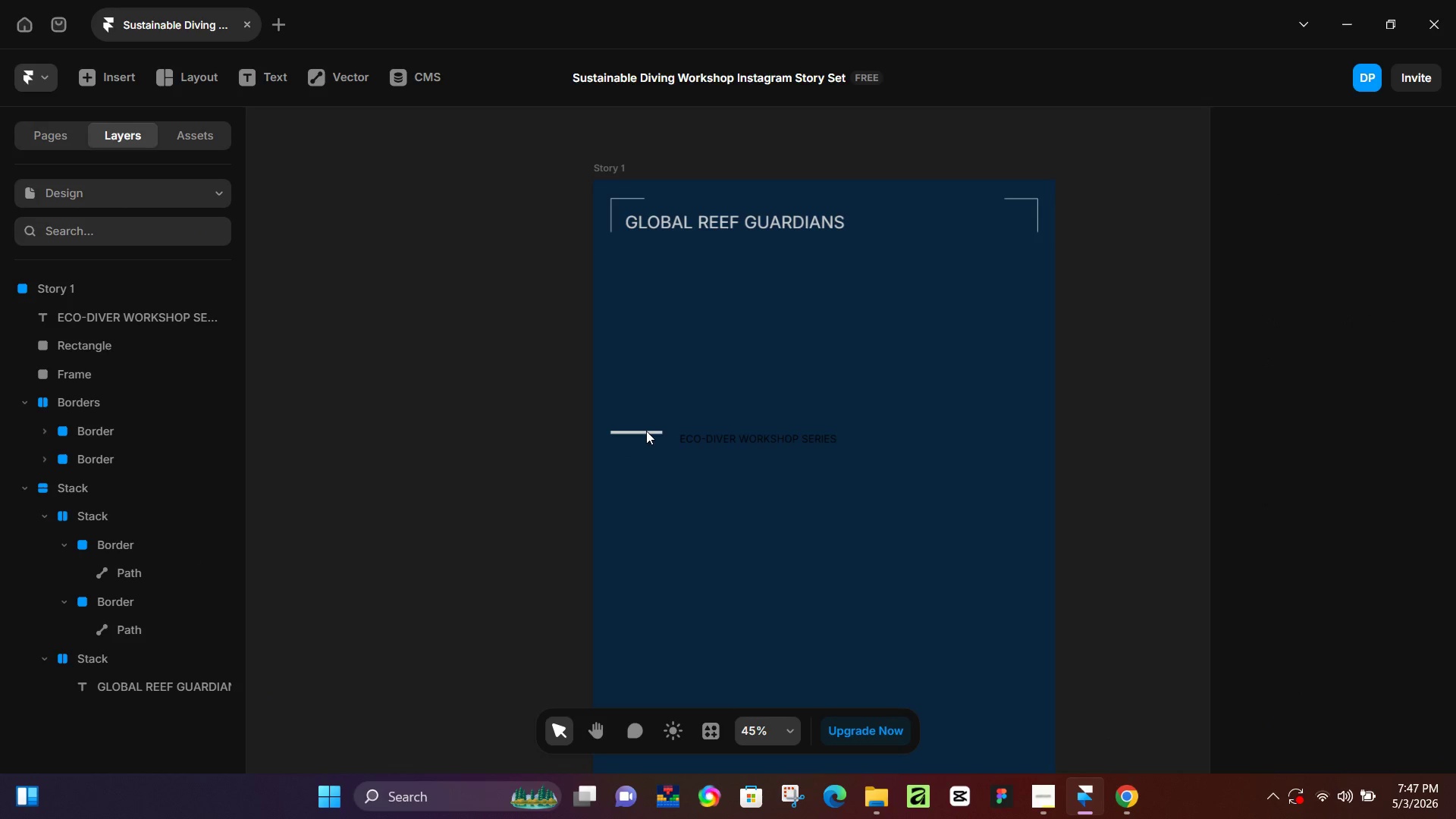 
triple_click([646, 431])
 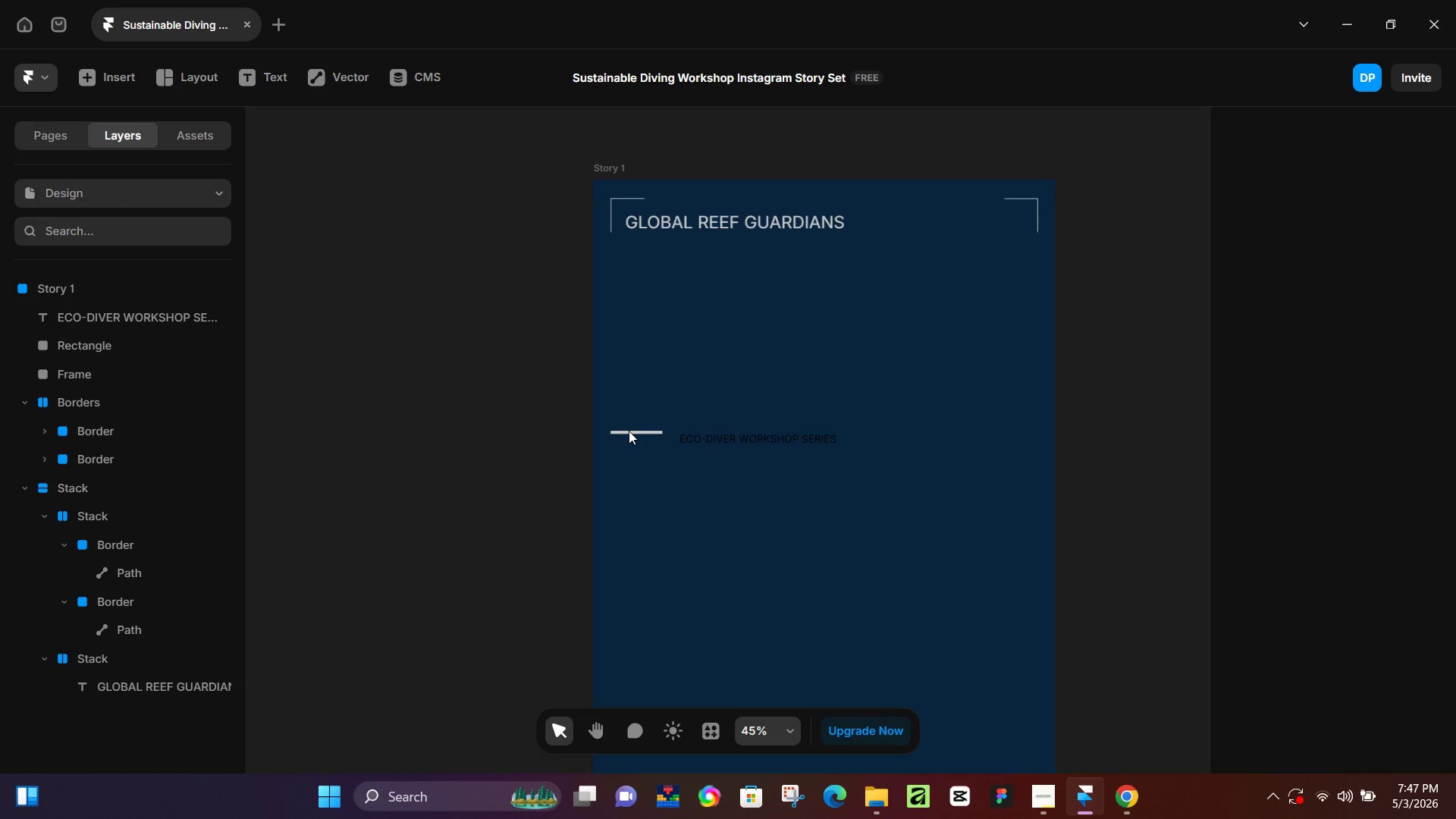 
left_click([629, 431])
 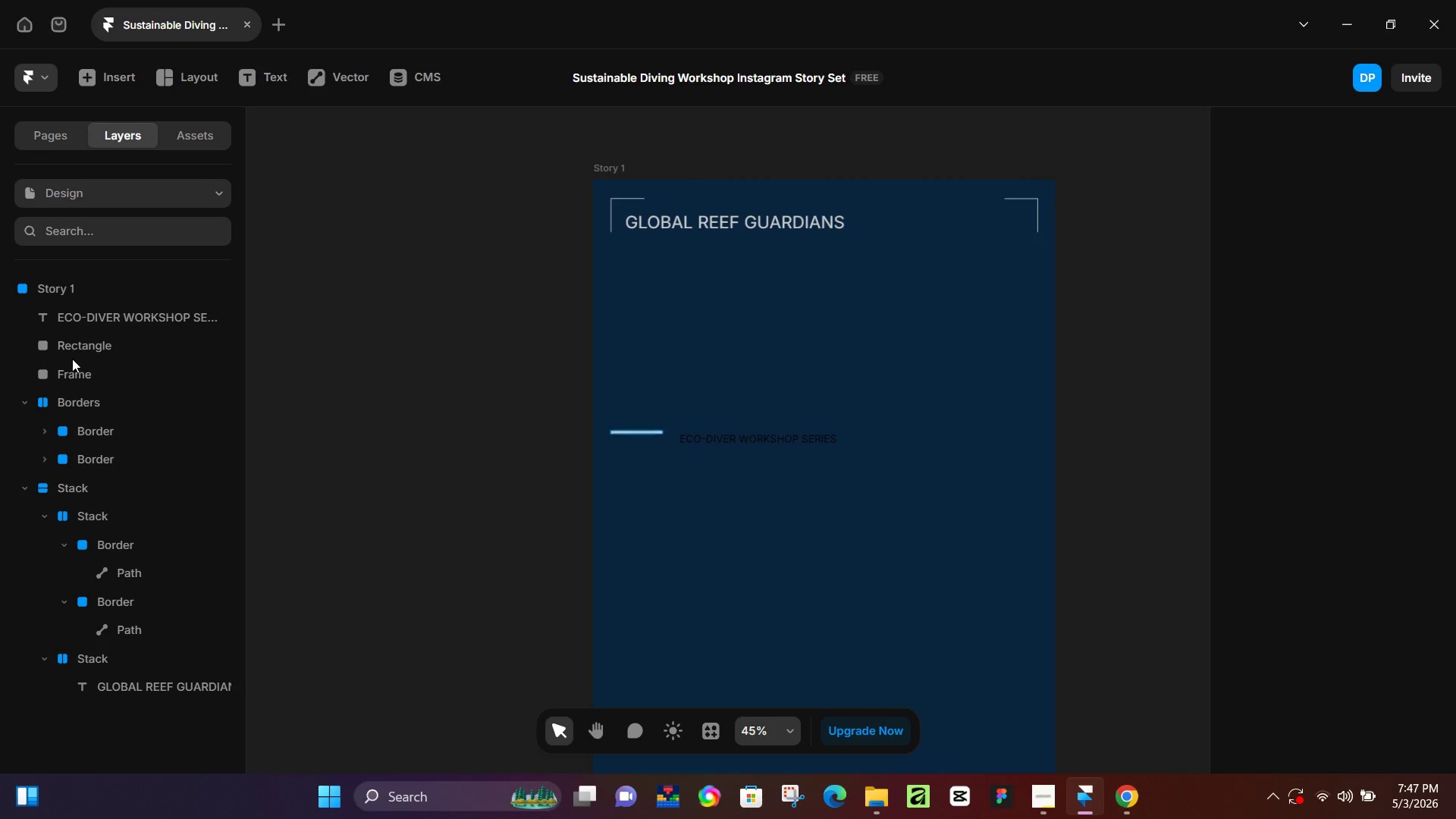 
left_click([76, 378])
 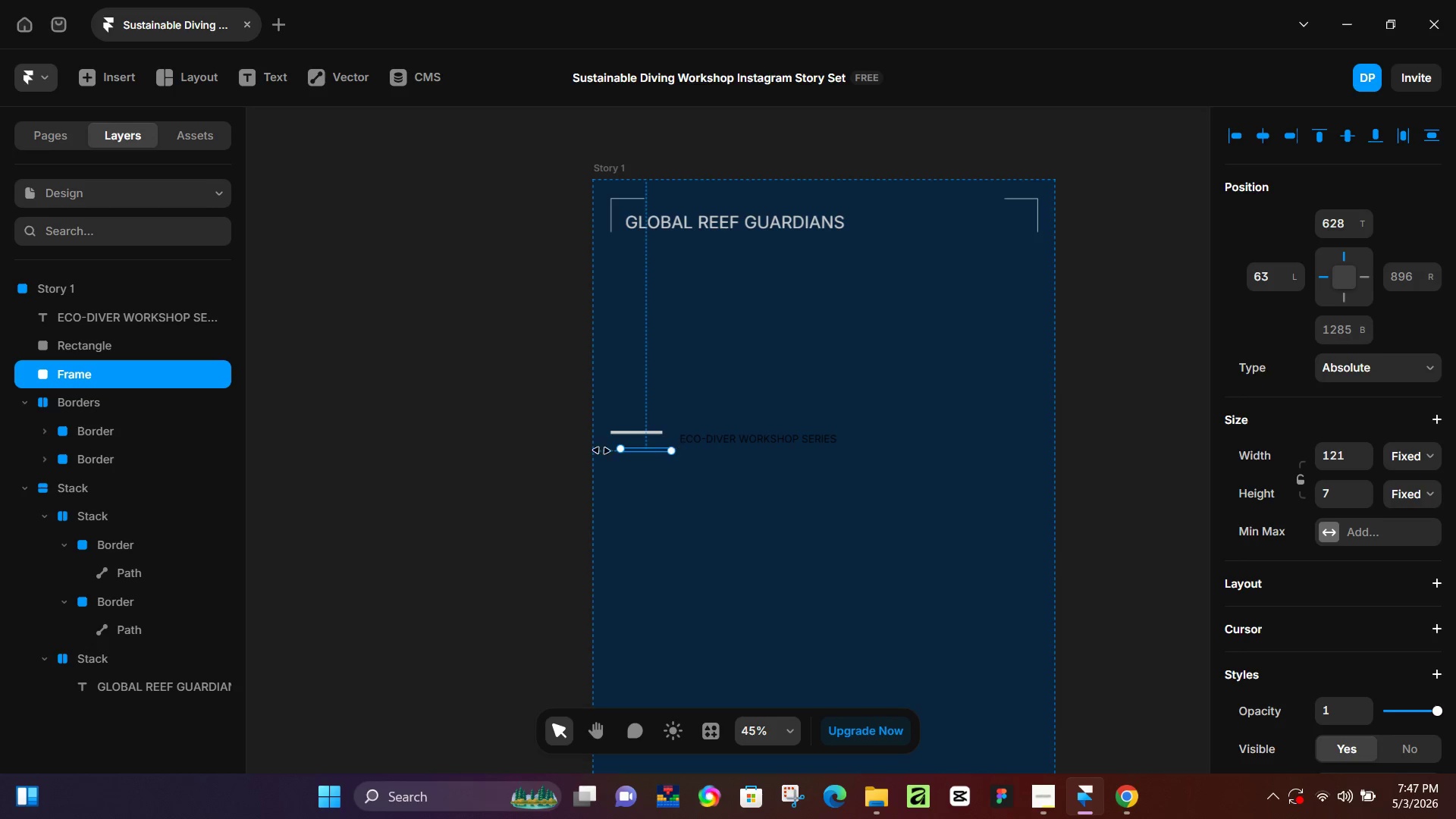 
hold_key(key=ControlLeft, duration=0.83)
 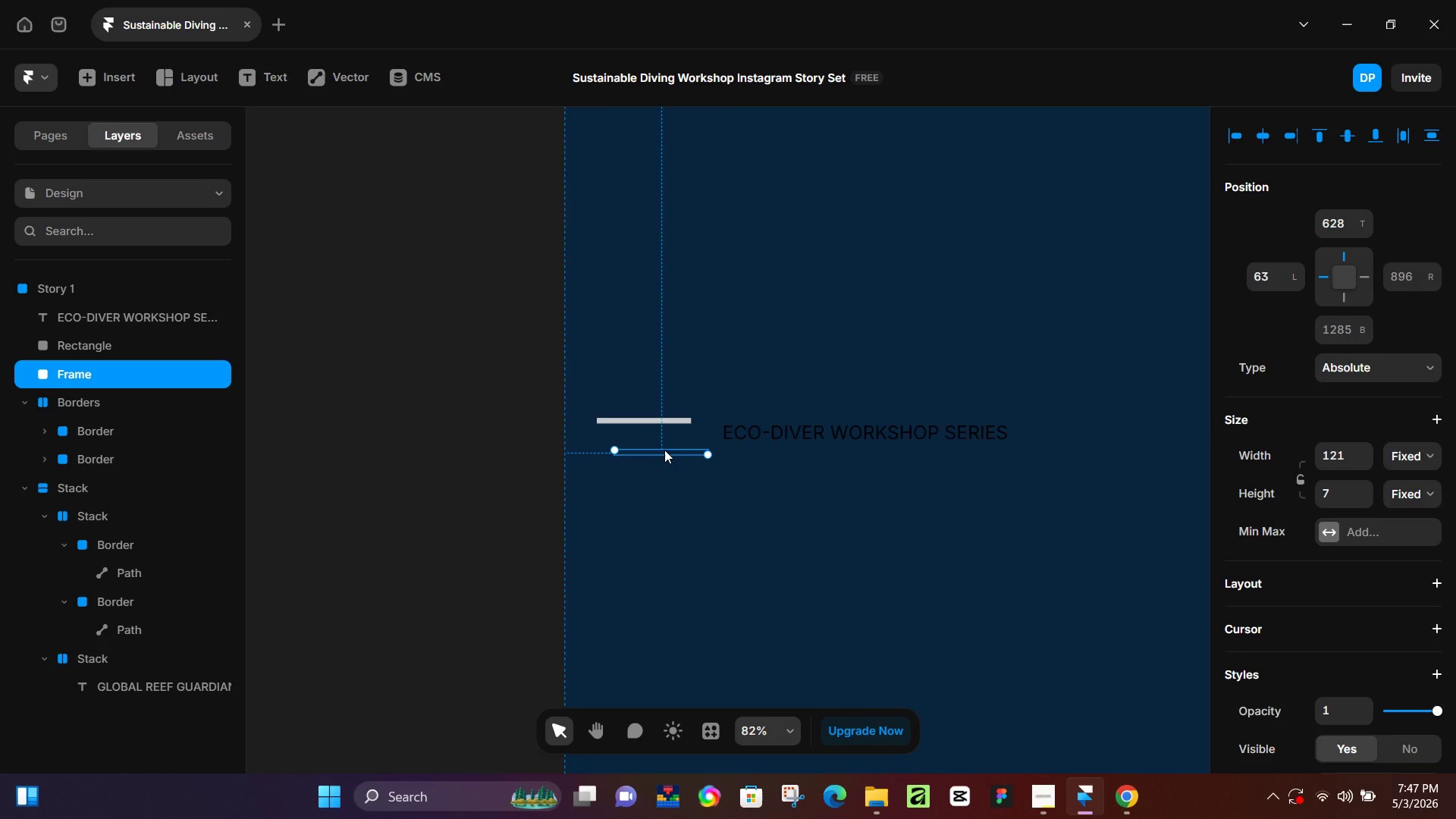 
hold_key(key=ControlLeft, duration=27.97)
left_click_drag(start_coordinate=[664, 450], to_coordinate=[646, 419])
 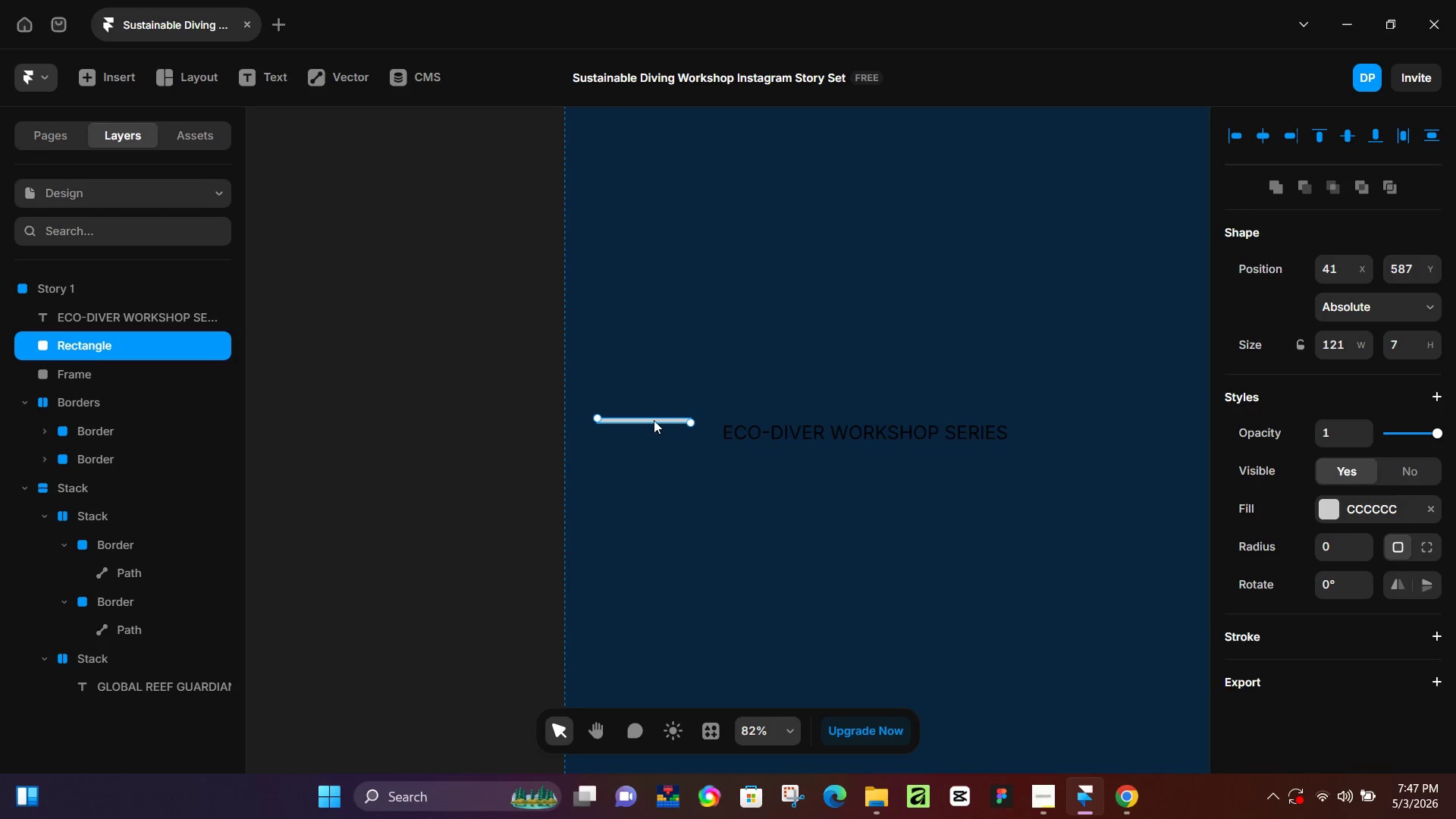 
scroll: coordinate [653, 457], scroll_direction: up, amount: 4.0
 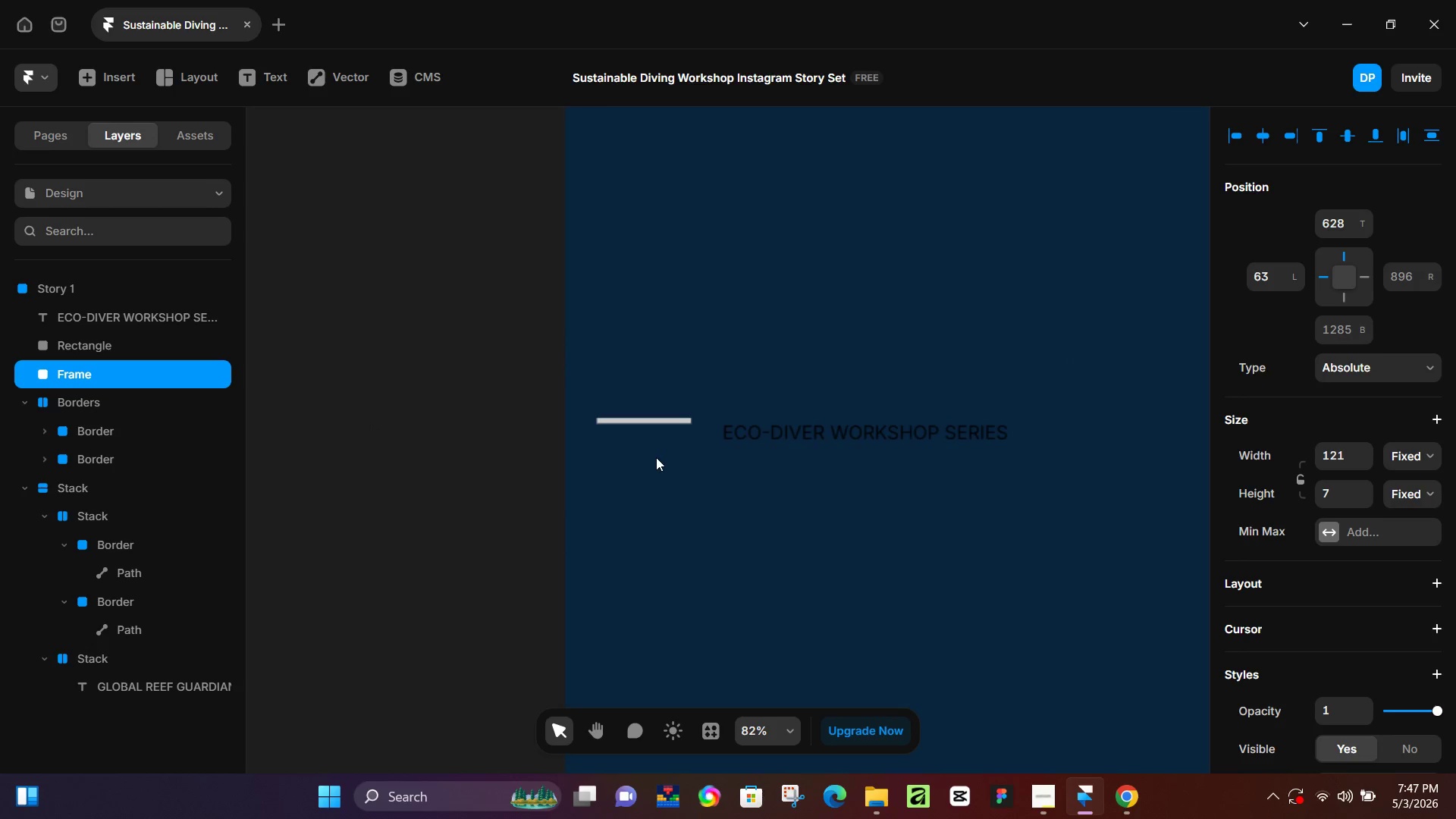 
left_click_drag(start_coordinate=[654, 419], to_coordinate=[652, 414])
 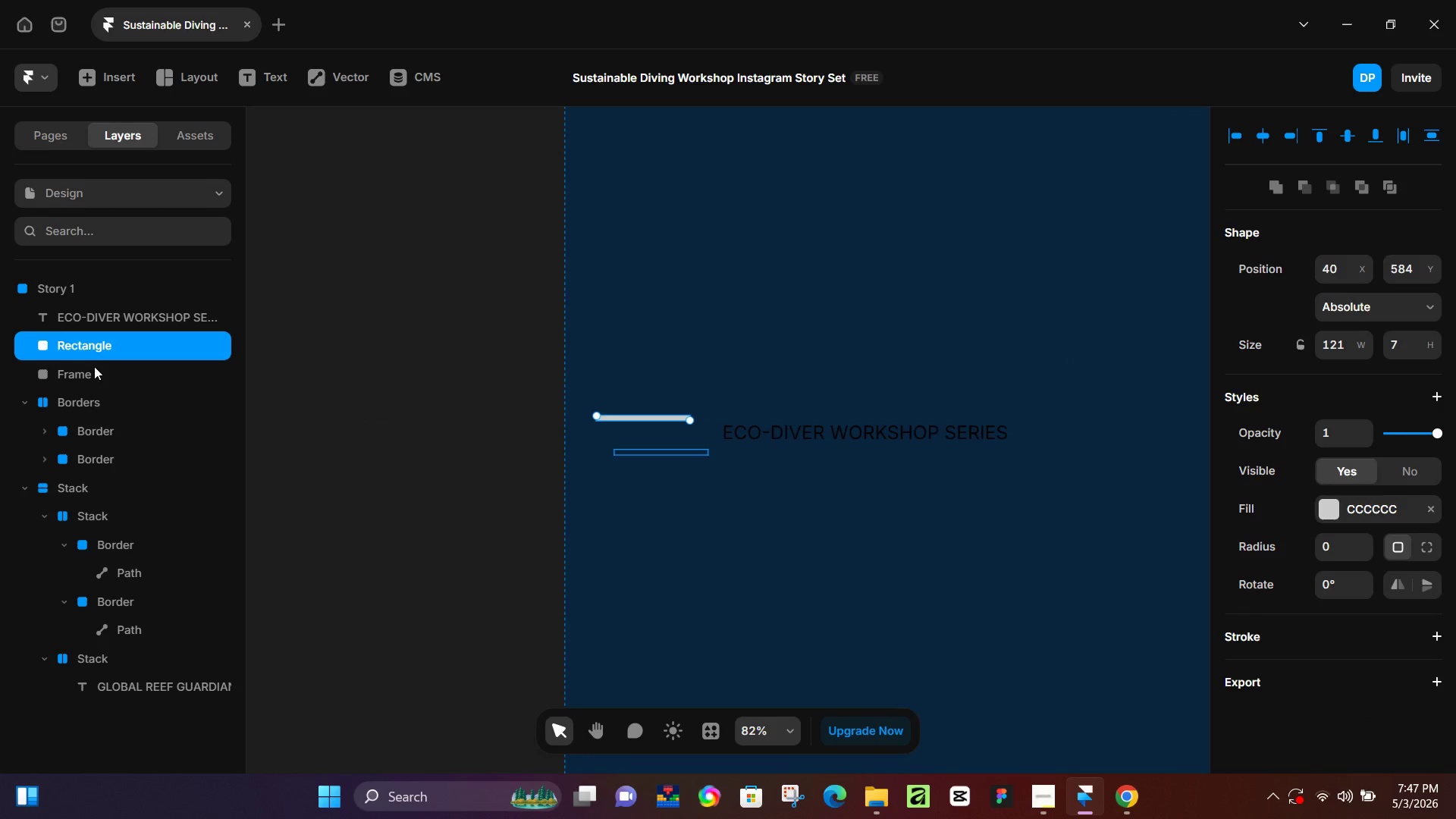 
left_click([94, 366])
 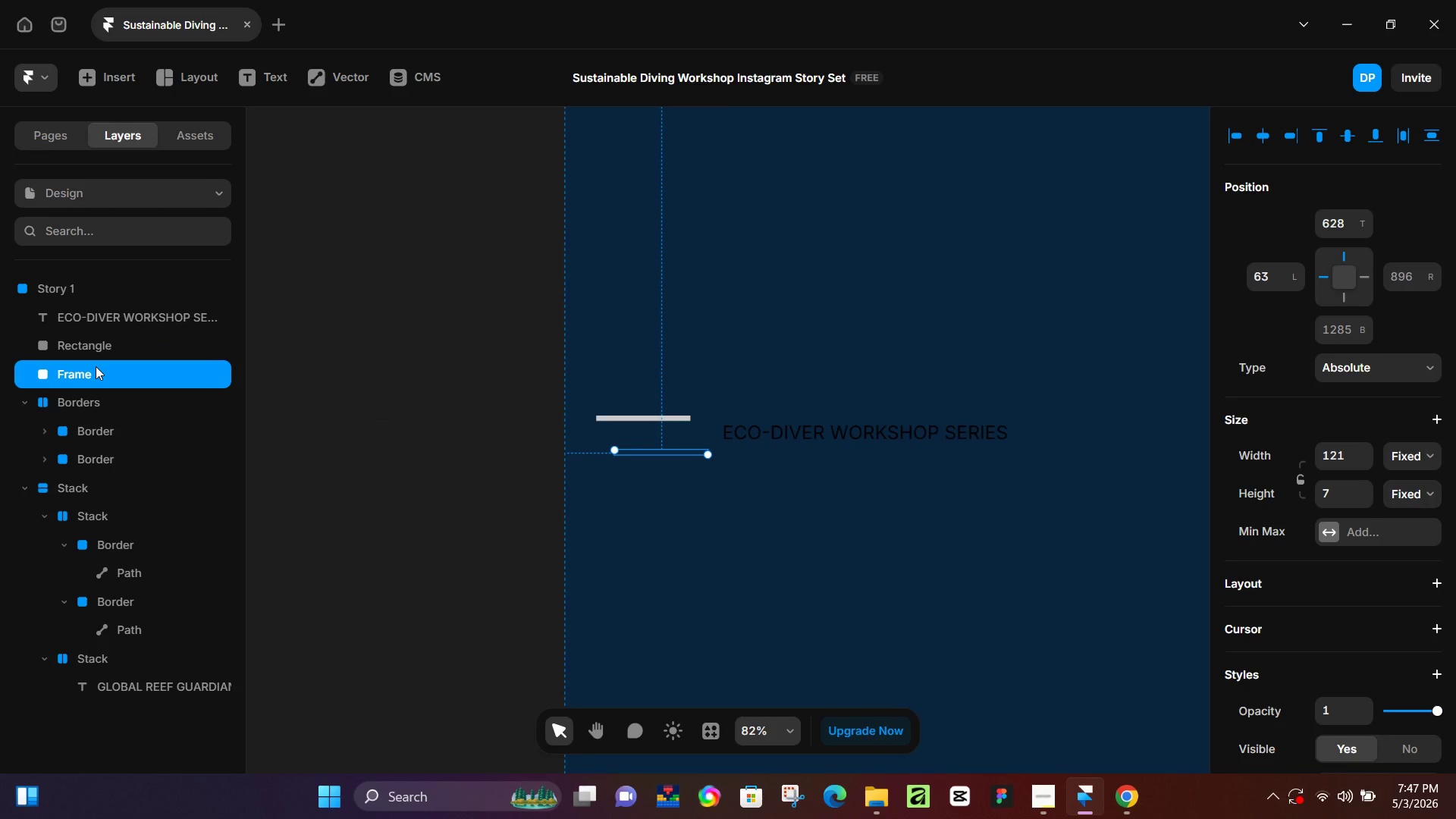 
key(Backspace)
 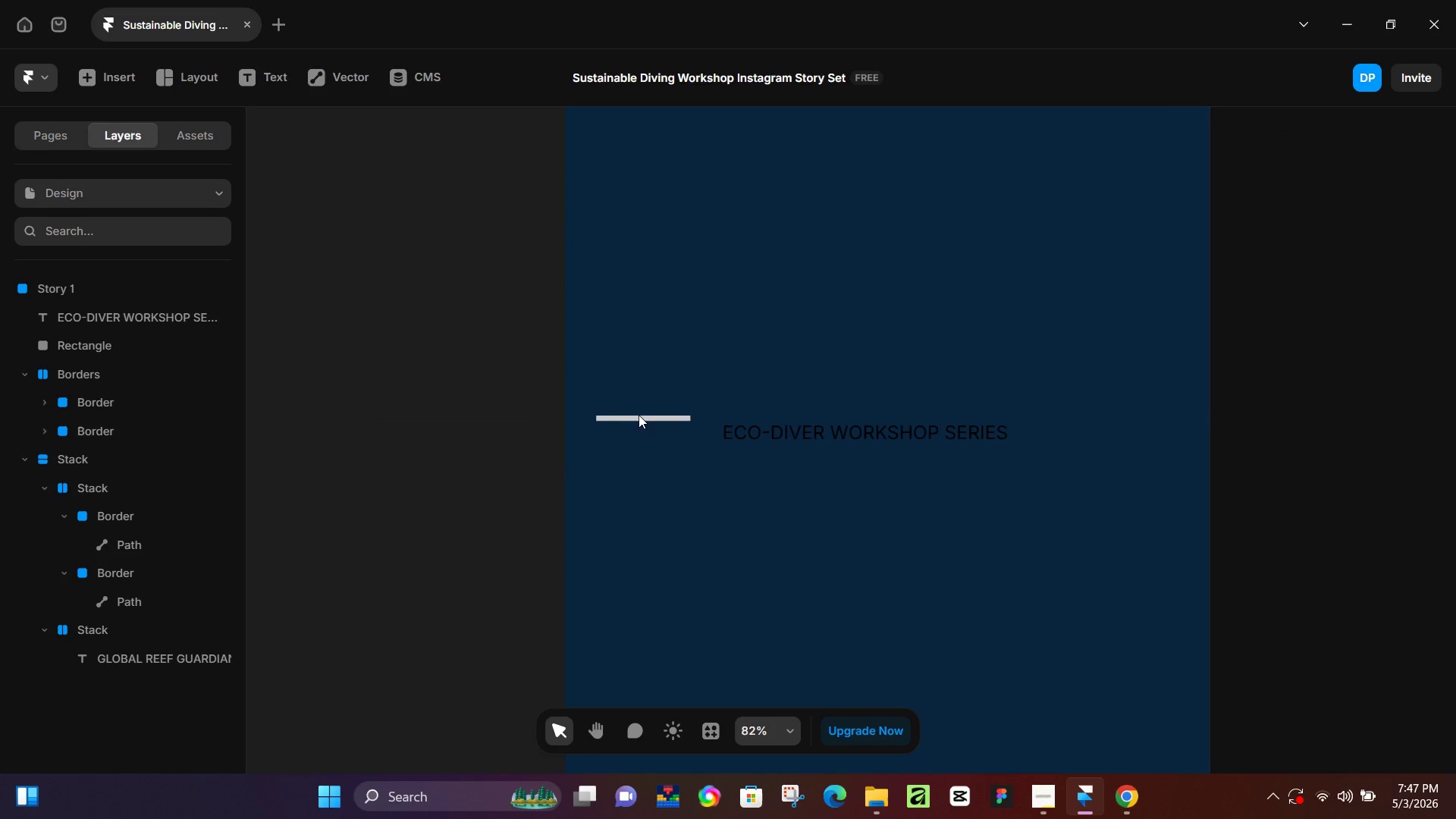 
double_click([639, 416])
 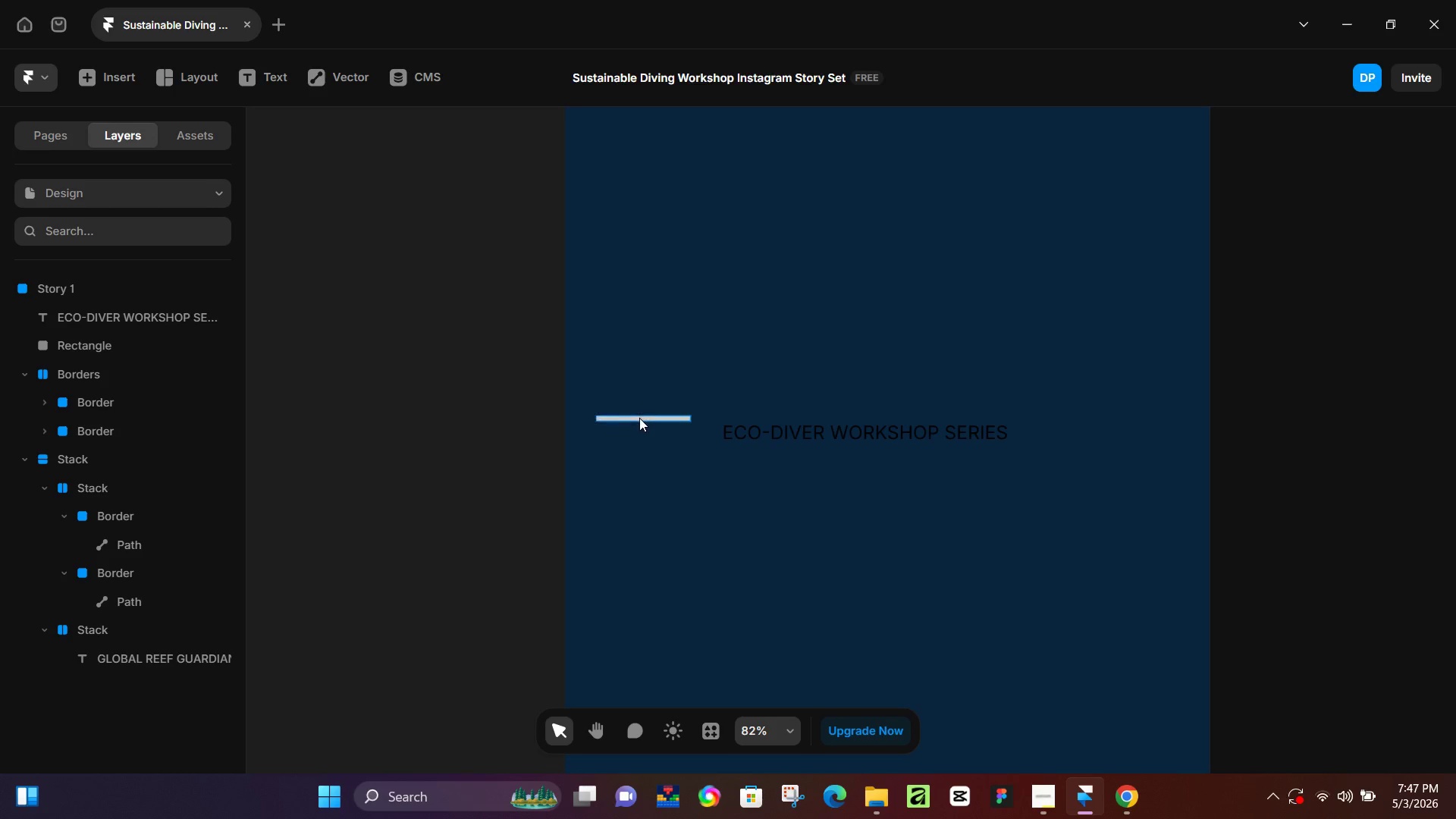 
double_click([639, 419])
 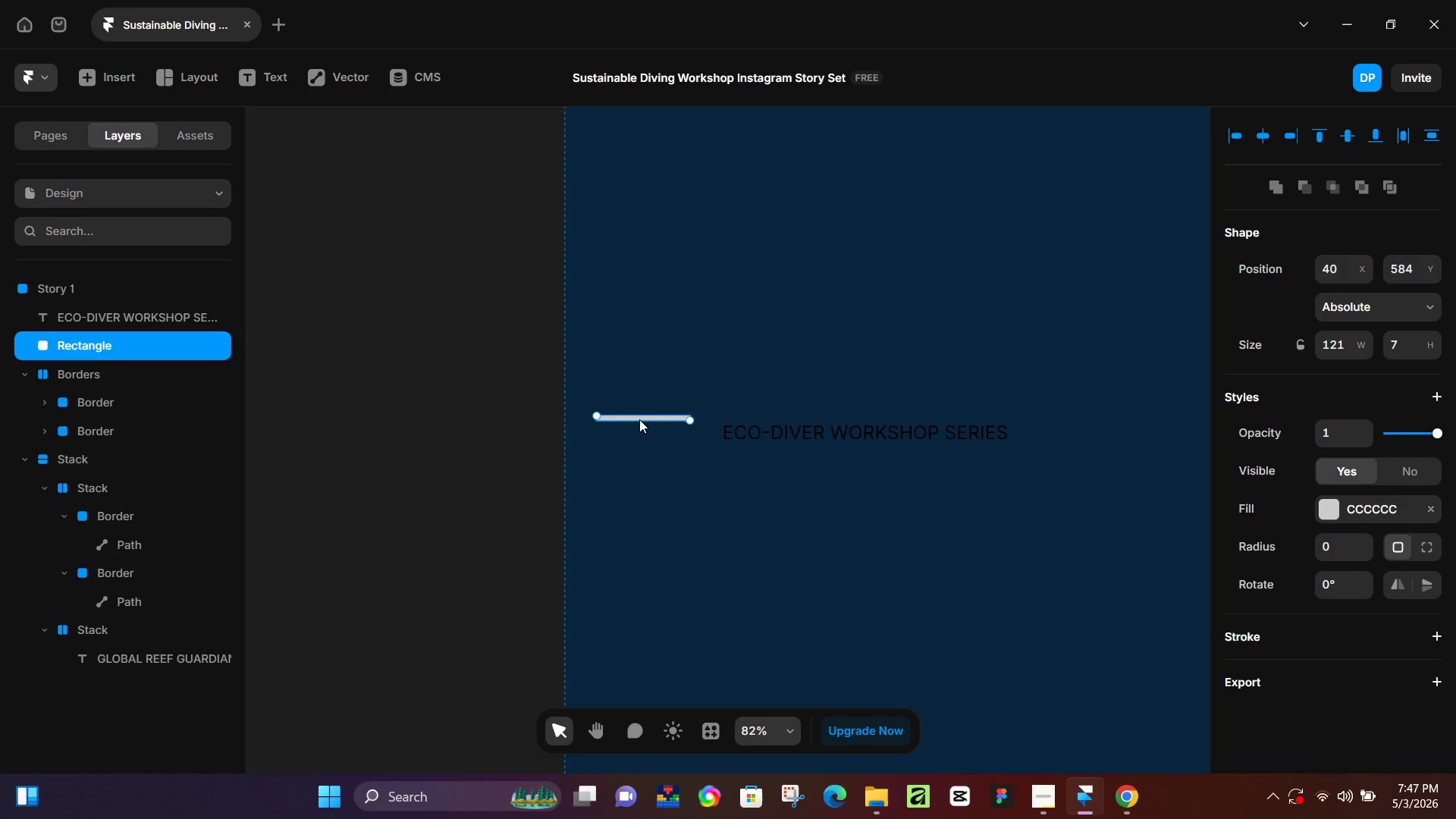 
left_click_drag(start_coordinate=[639, 419], to_coordinate=[648, 432])
 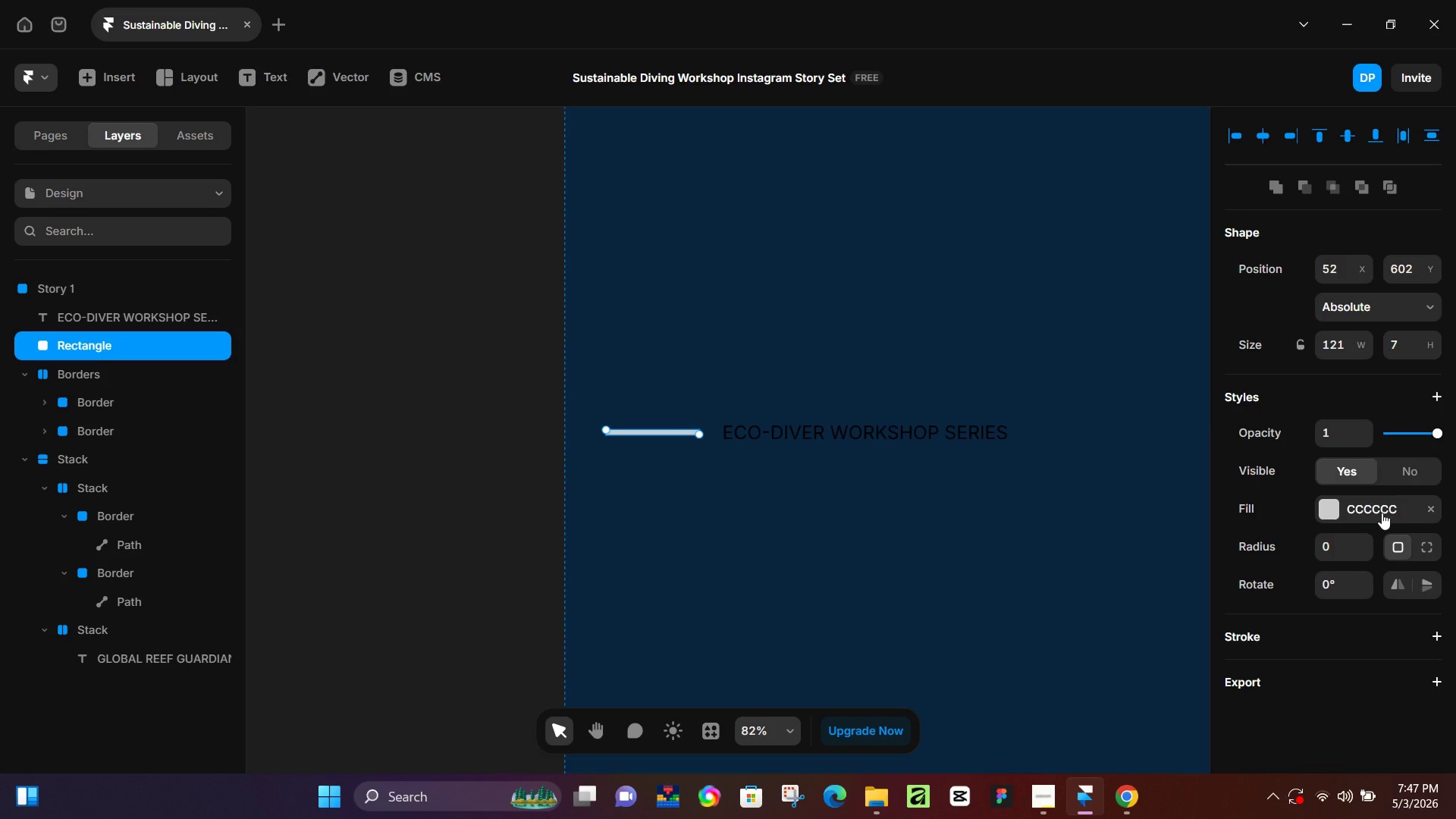 
left_click([1379, 513])
 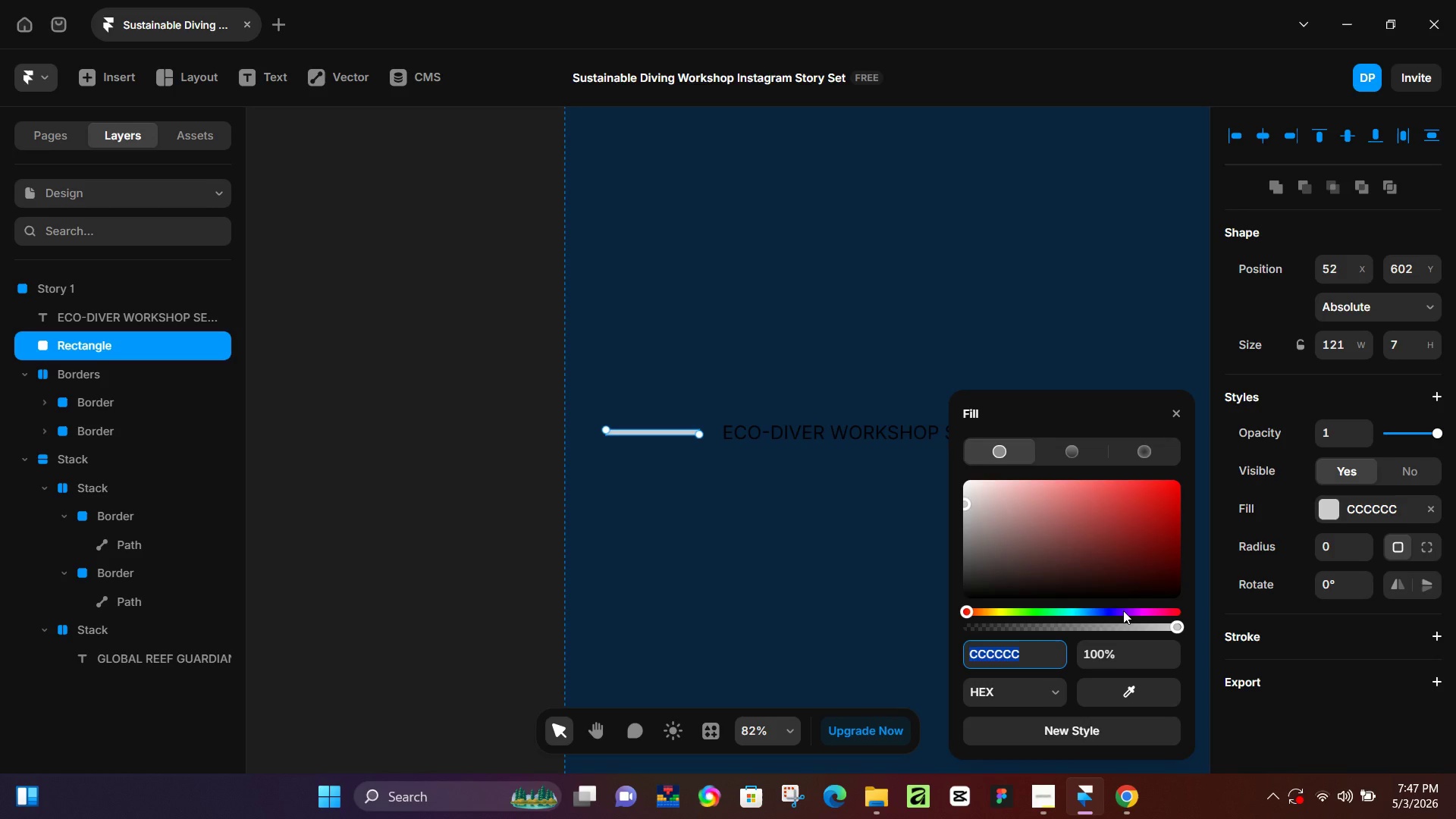 
type(4ecdc4)
key(NumpadEnter)
 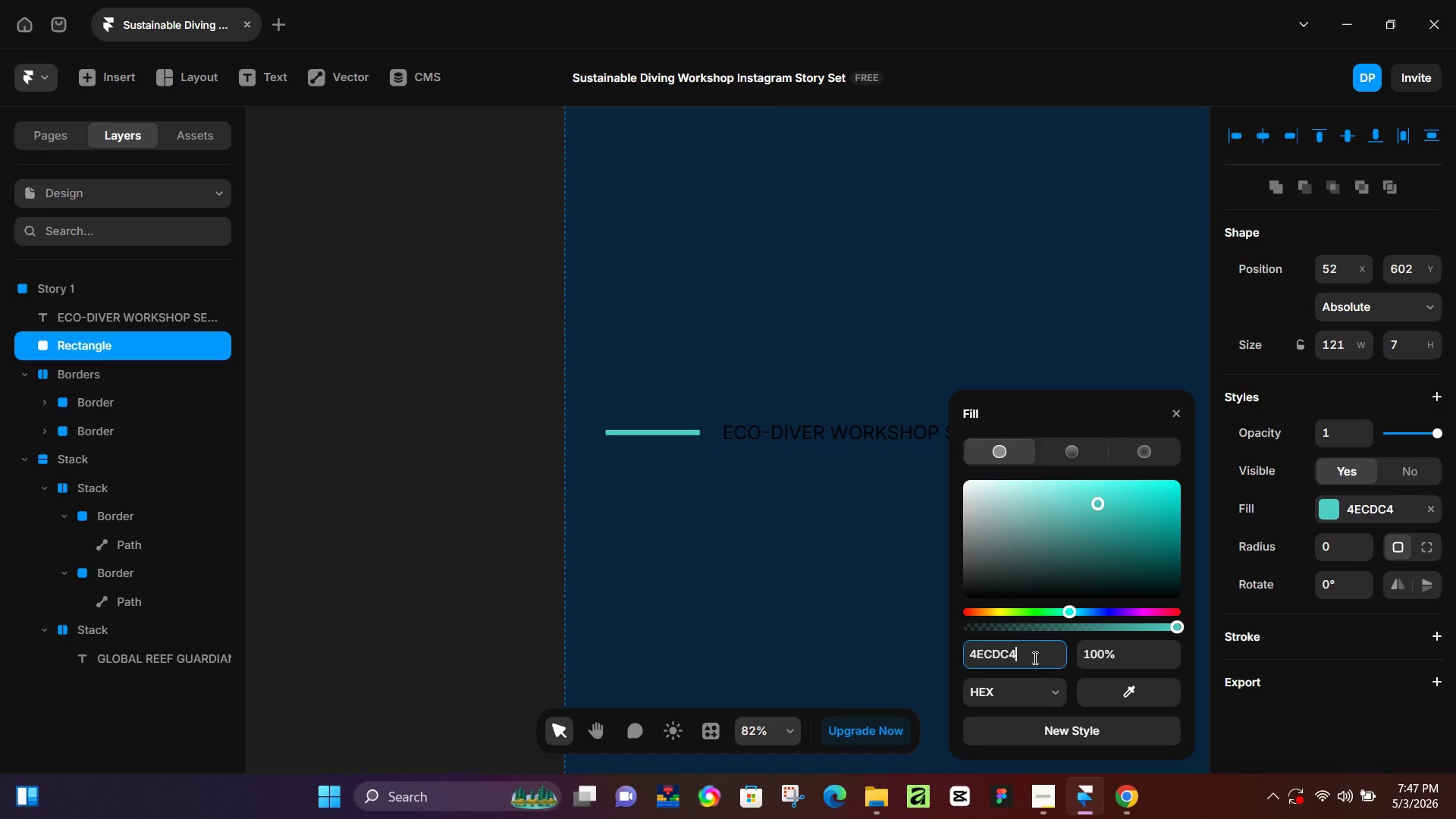 
key(Control+A)
 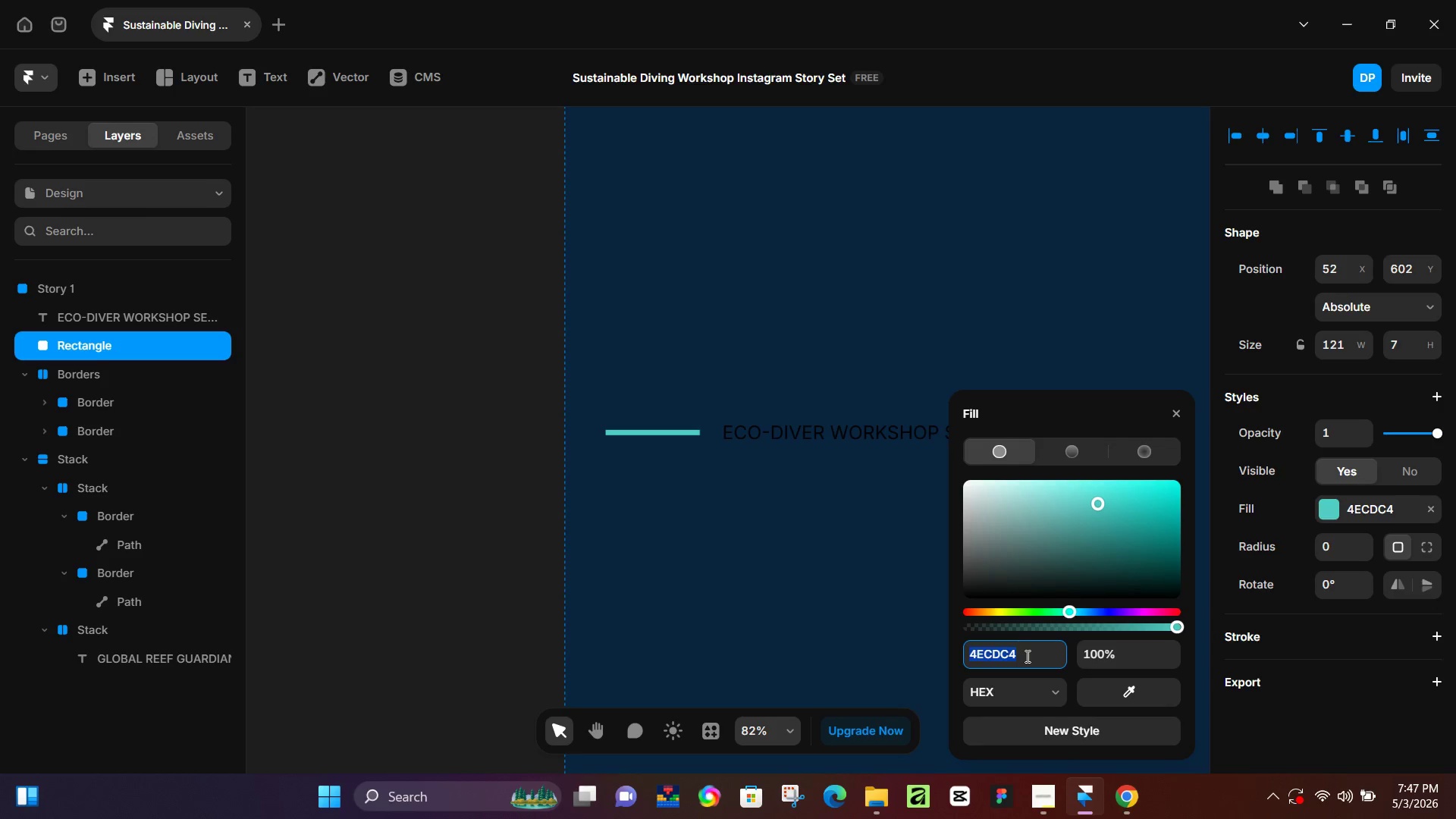 
key(Control+C)
 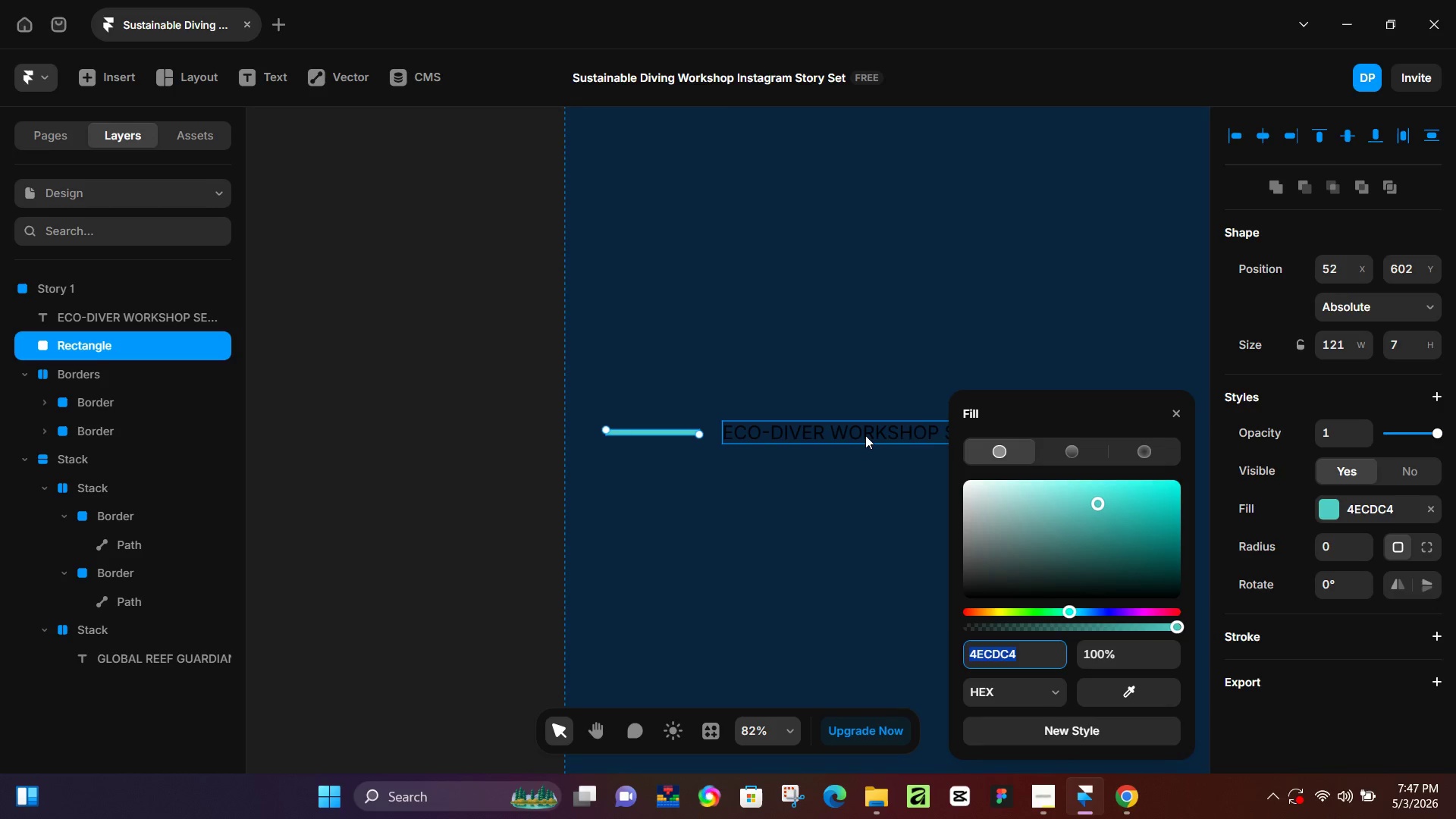 
left_click([864, 433])
 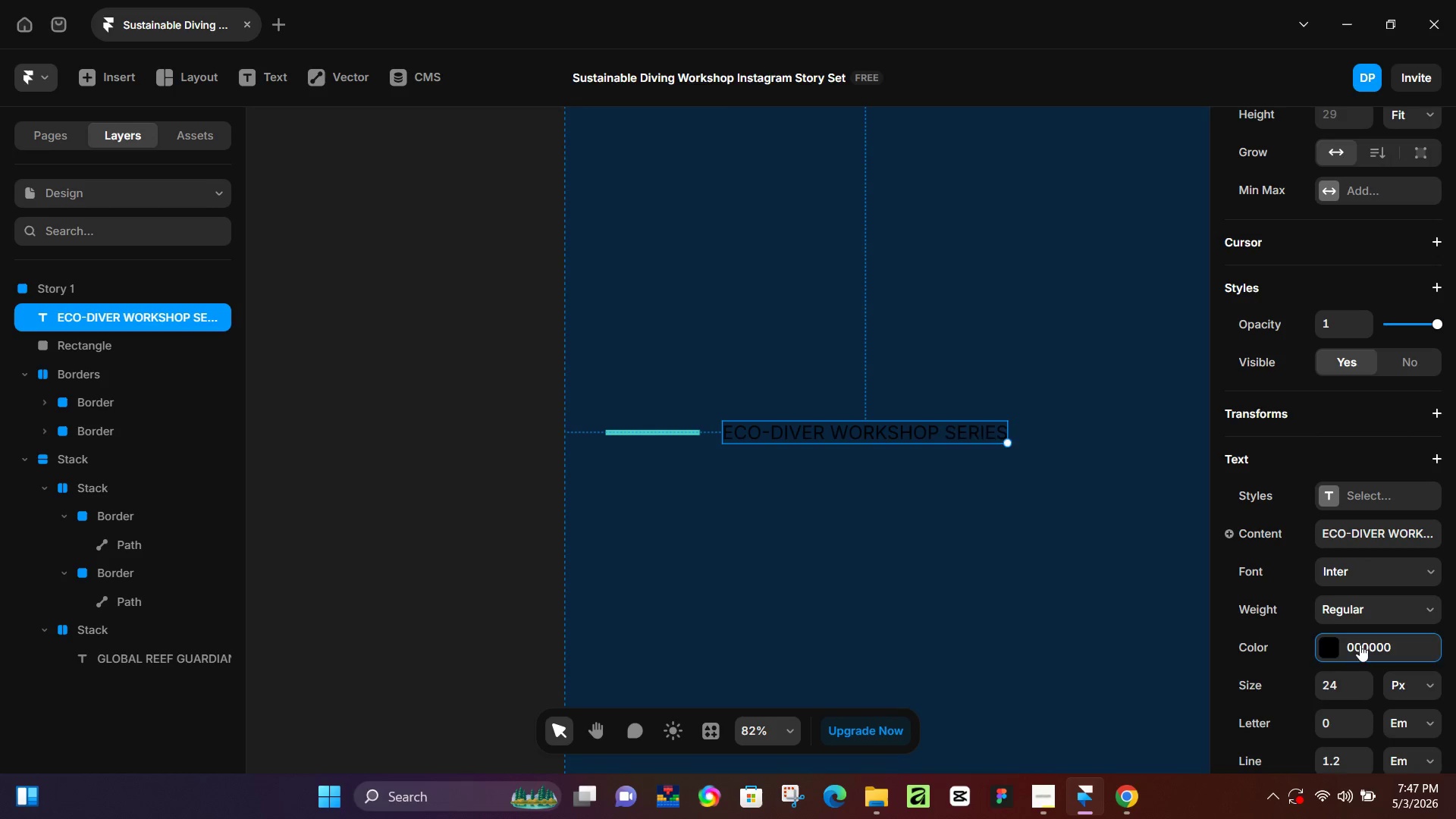 
double_click([1360, 645])
 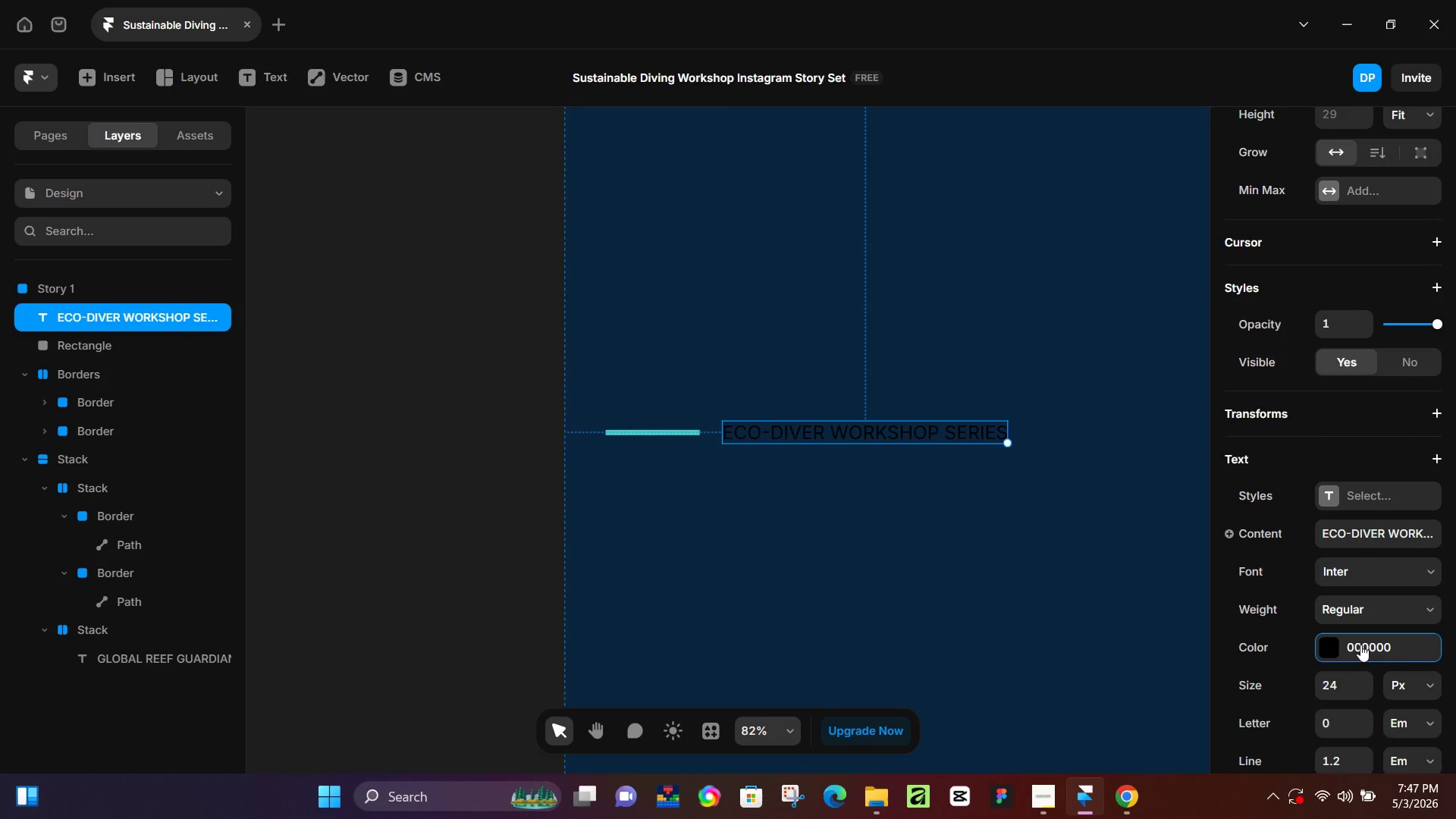 
triple_click([1360, 645])
 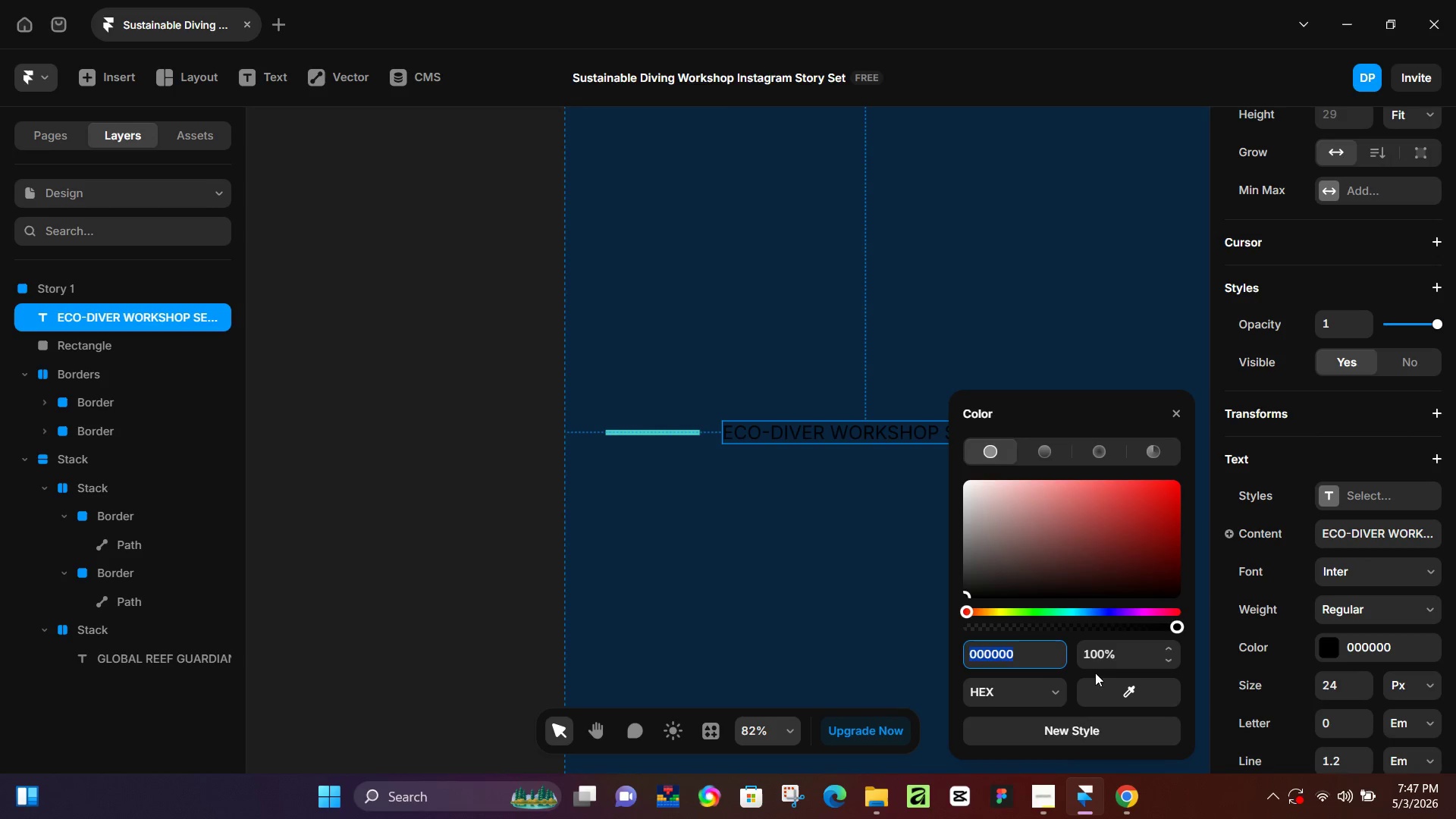 
key(Control+V)
 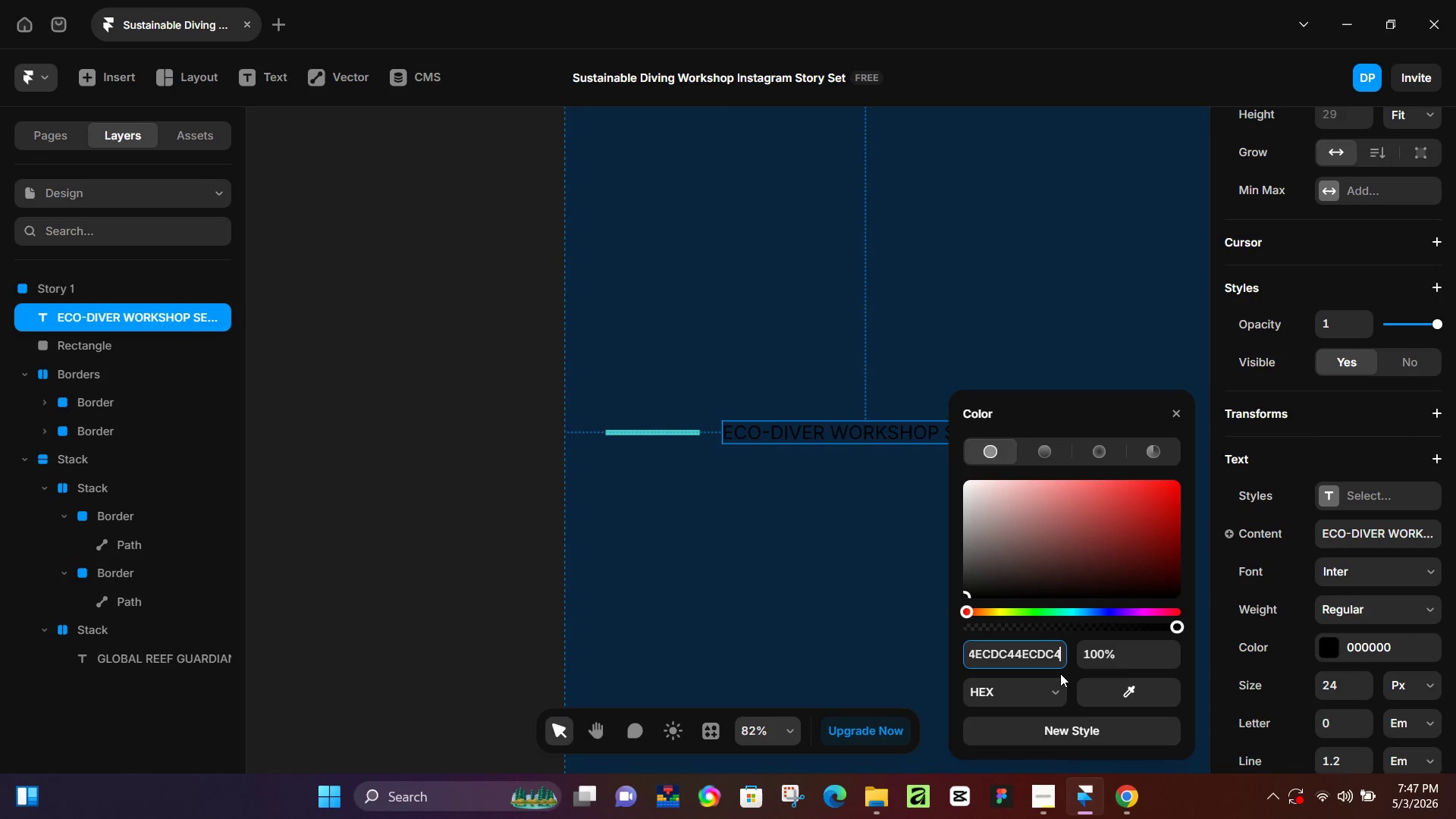 
key(Control+V)
 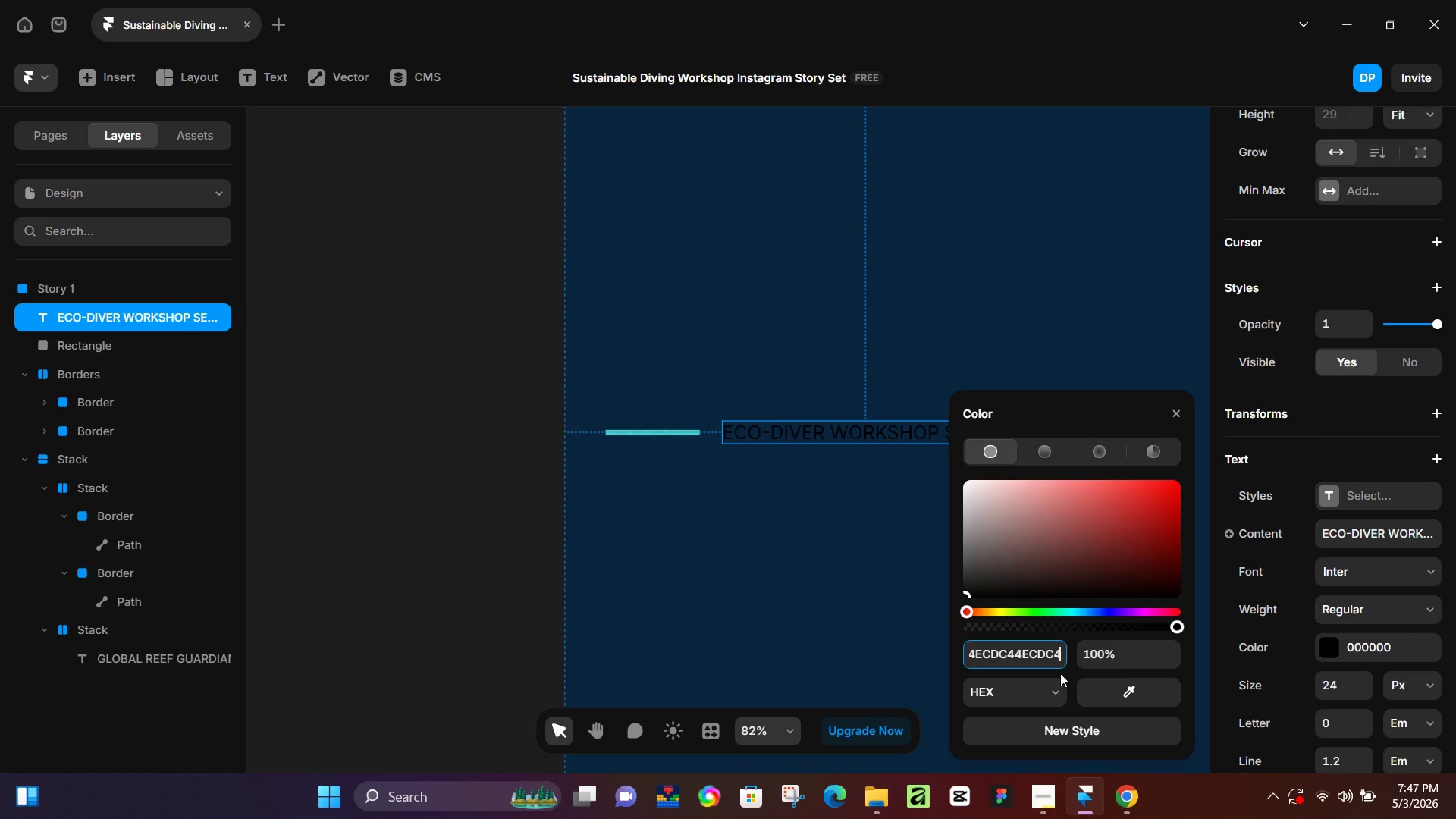 
key(NumpadEnter)
 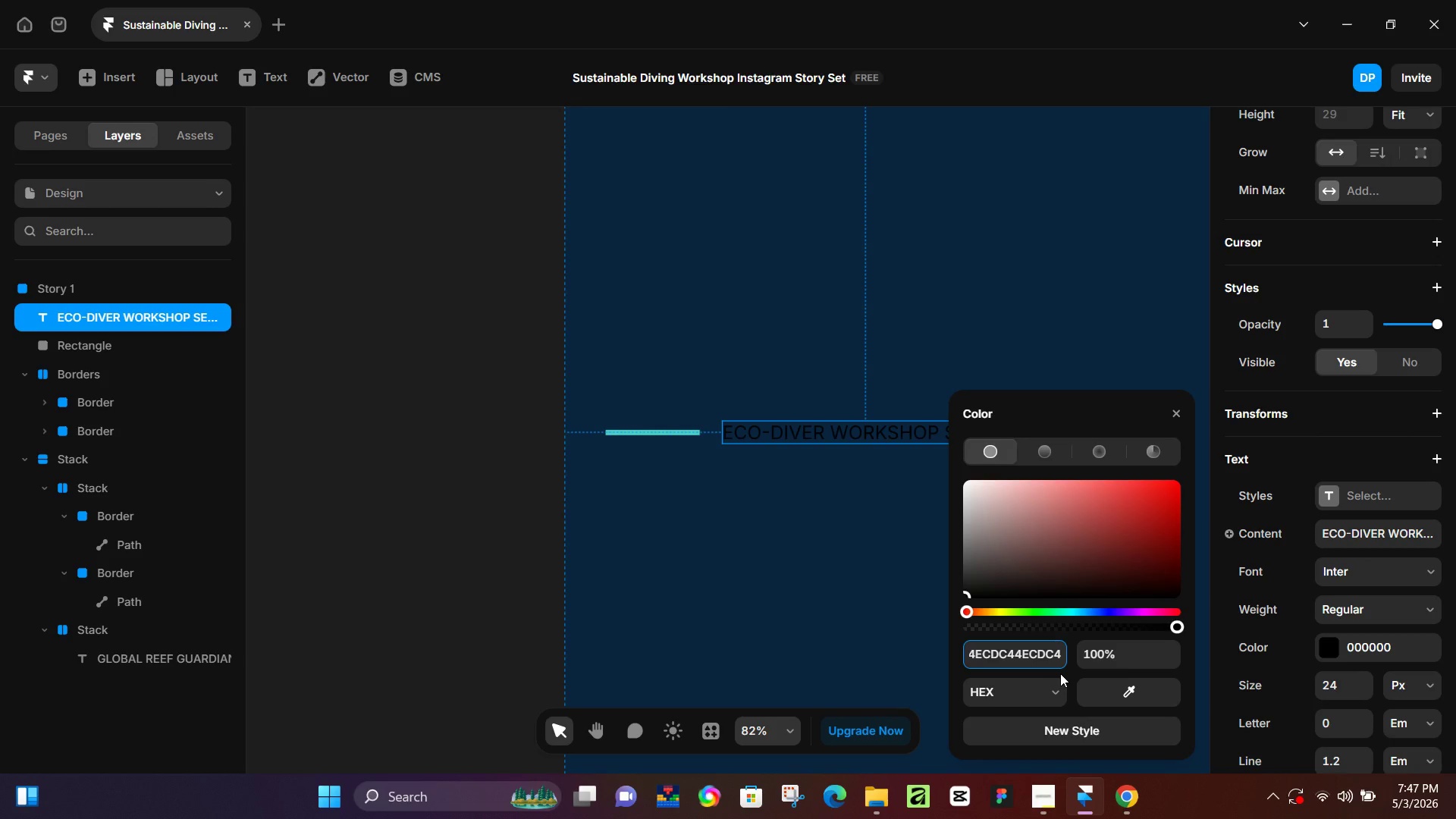 
key(Control+A)
 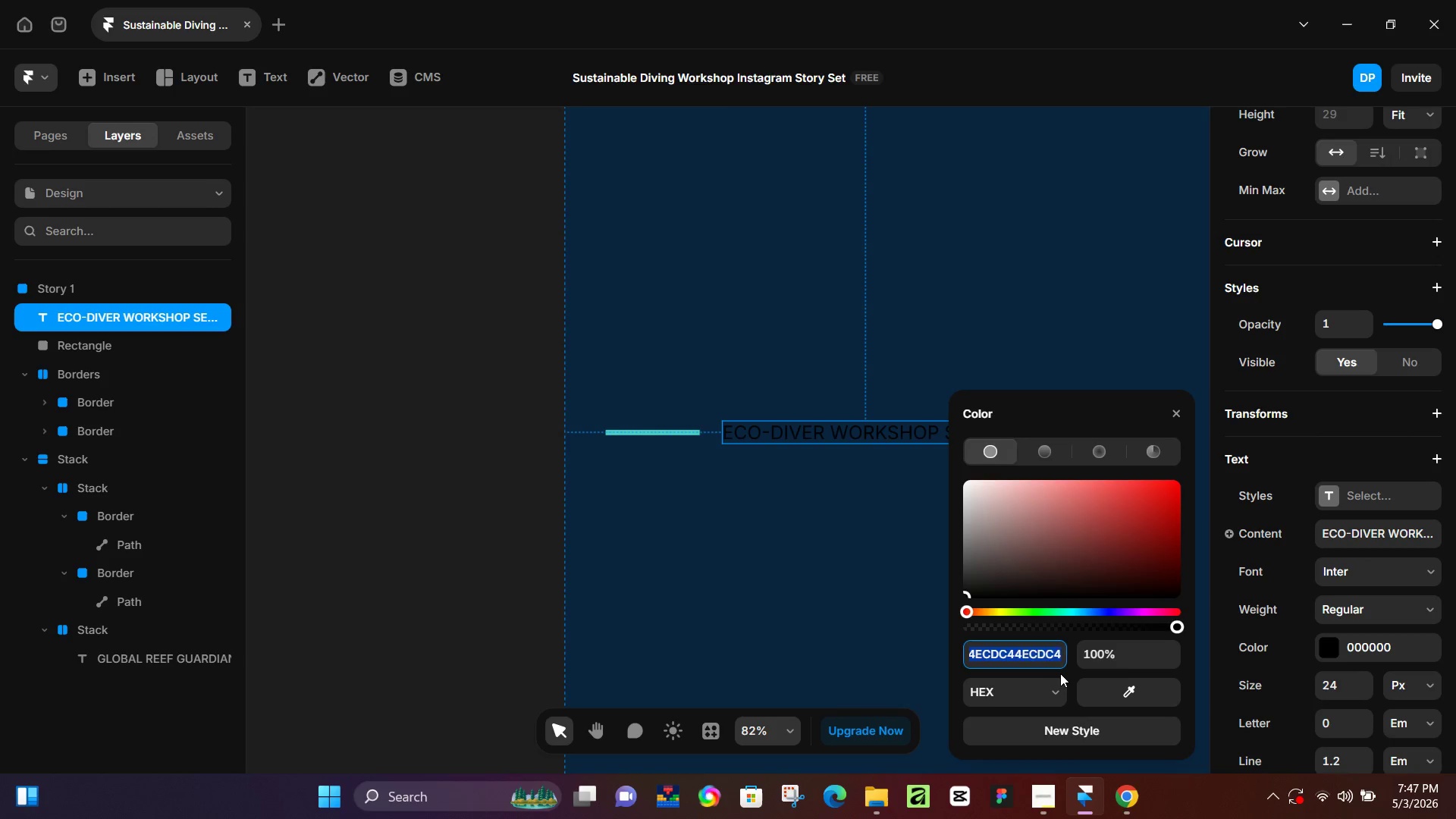 
key(Control+V)
 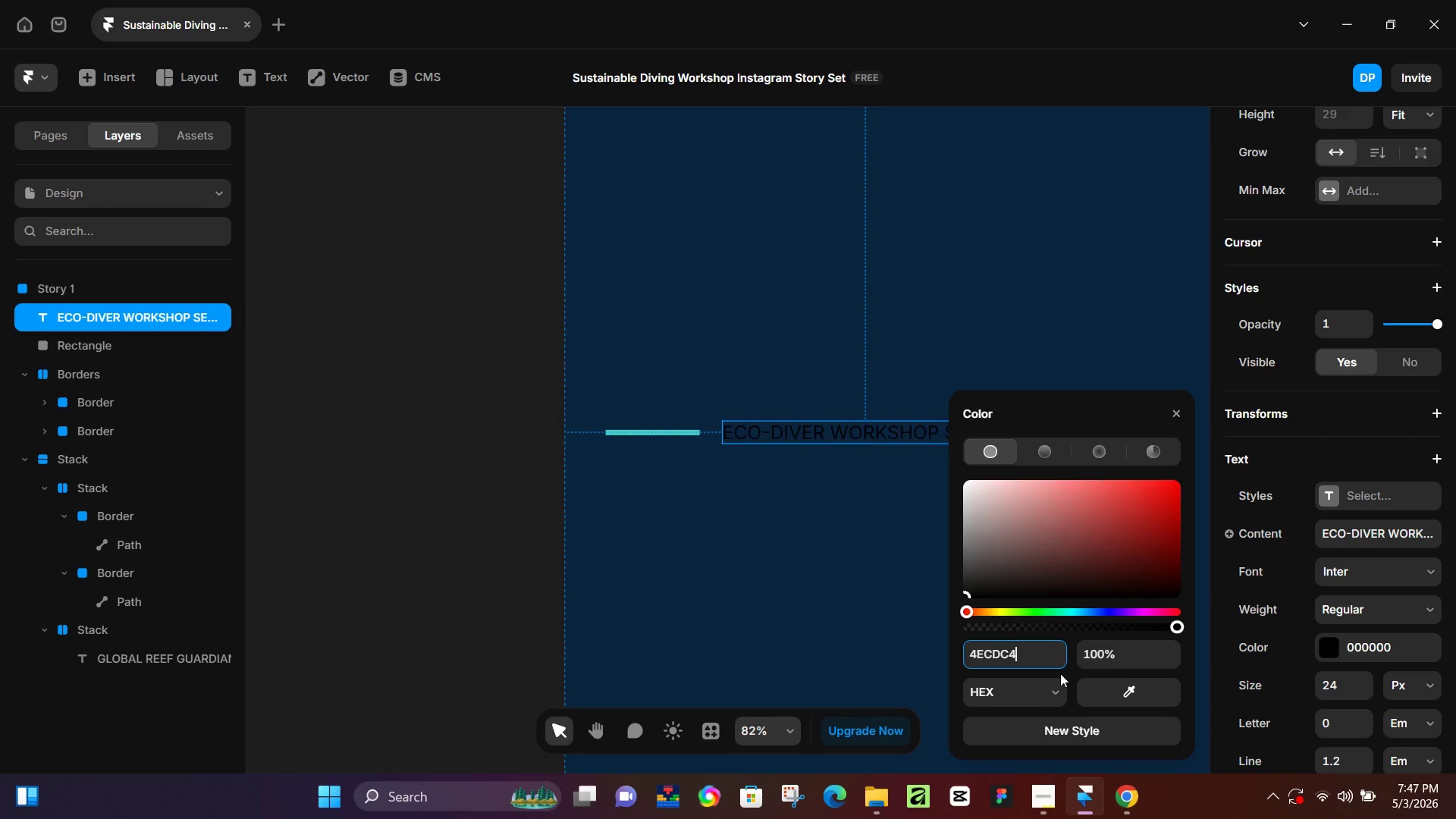 
key(NumpadEnter)
 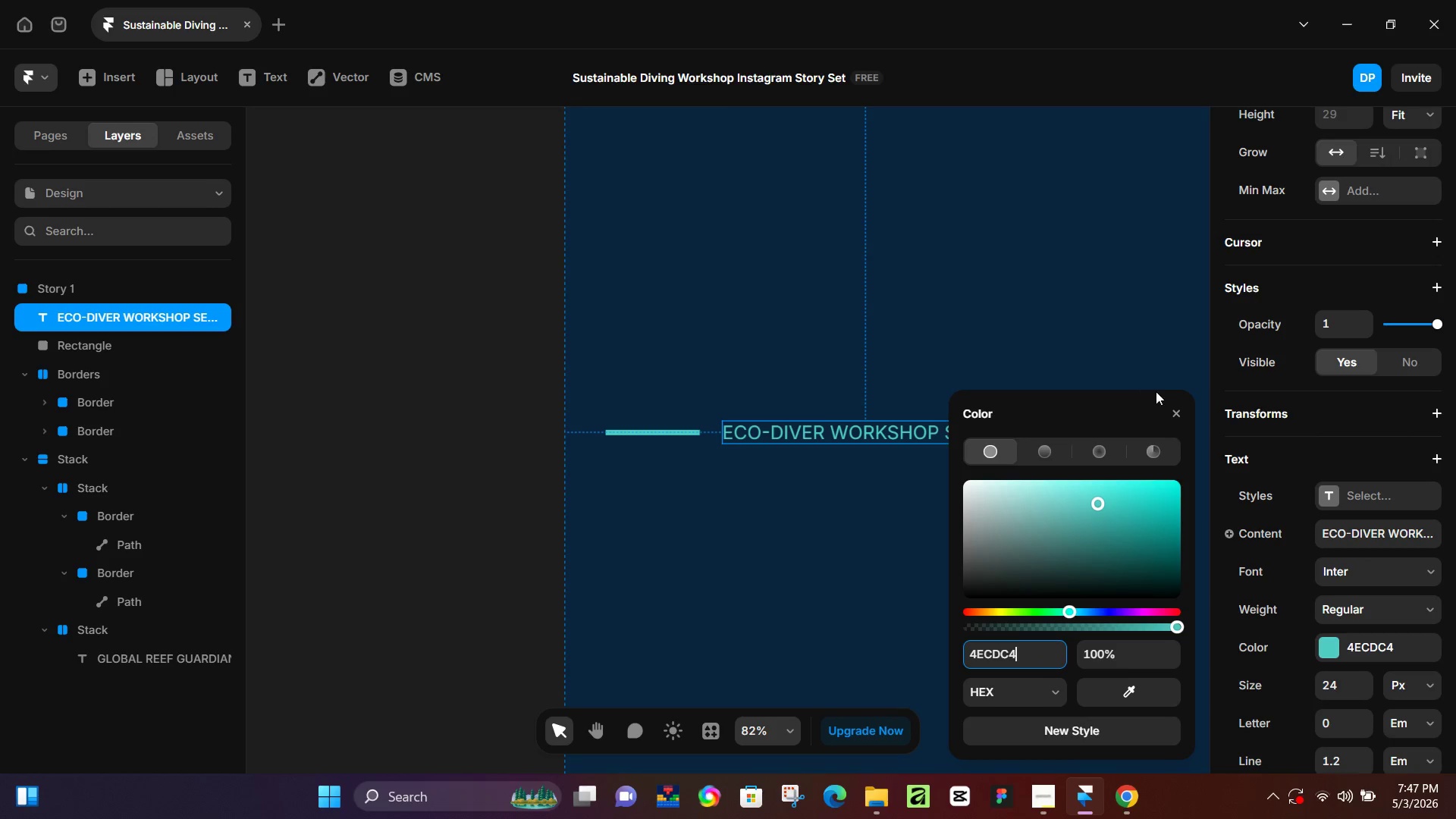 
left_click([1175, 411])
 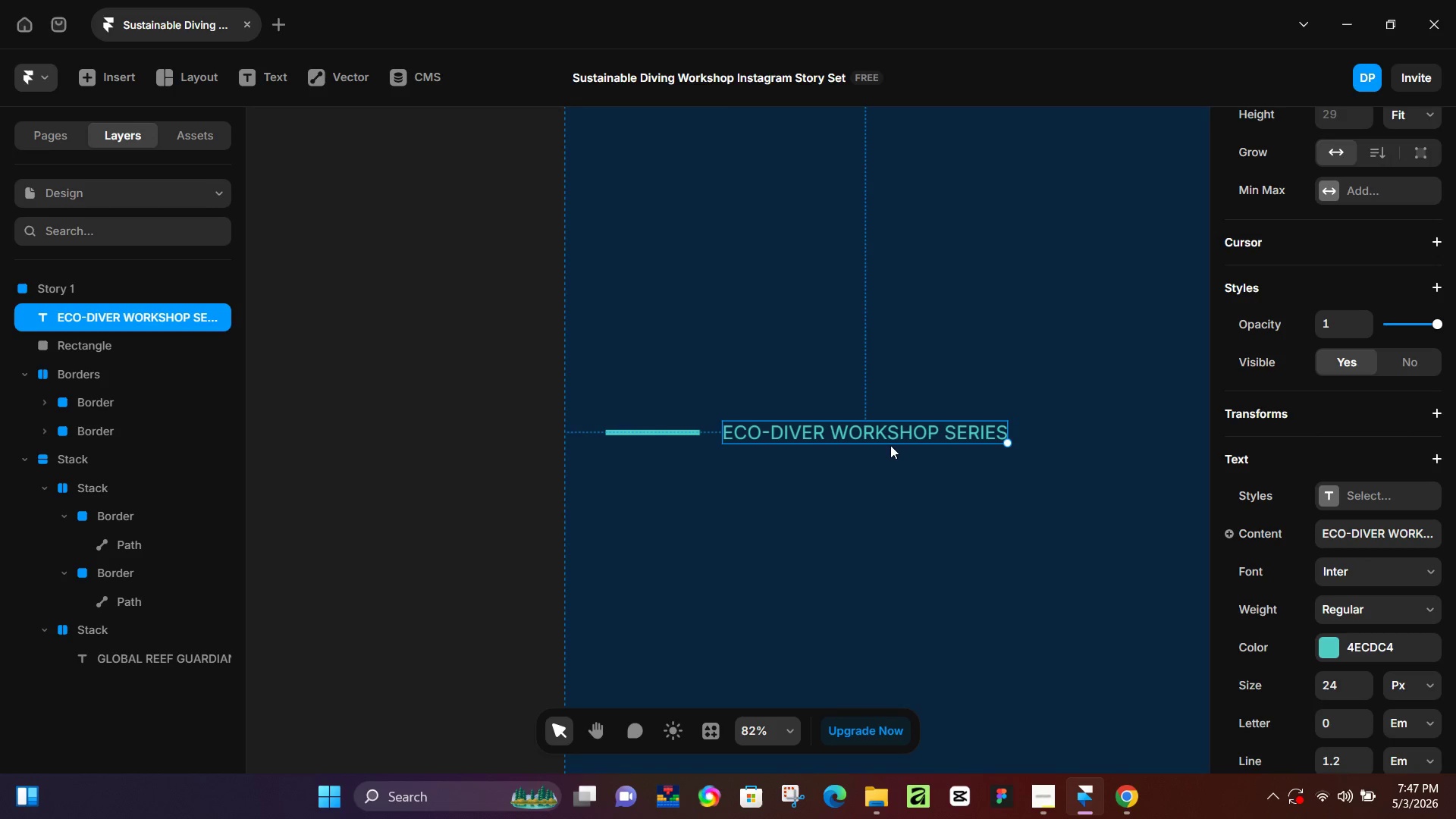 
hold_key(key=ControlLeft, duration=0.39)
 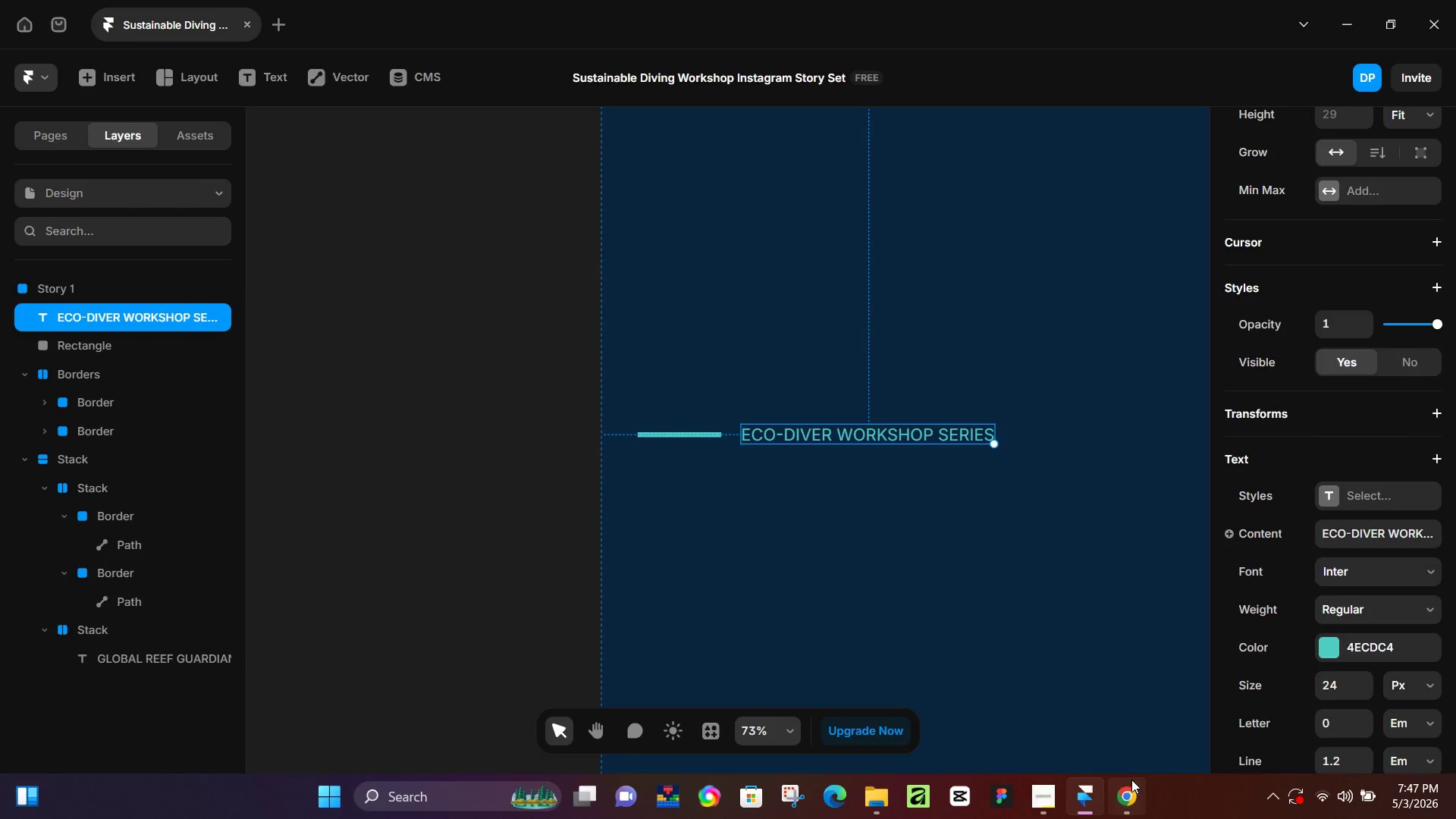 
left_click([1131, 780])
 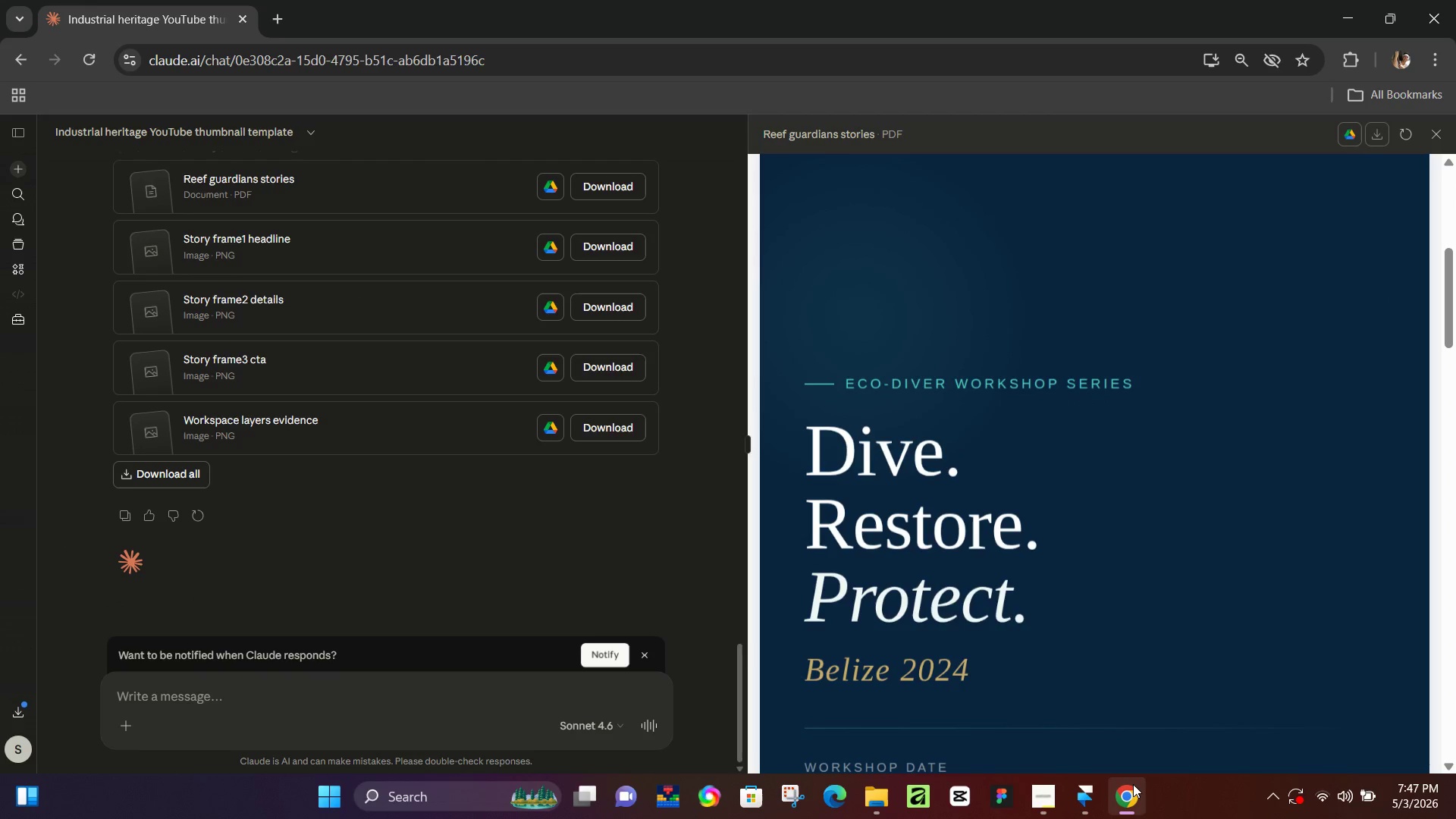 
scroll: coordinate [889, 451], scroll_direction: none, amount: 0.0
 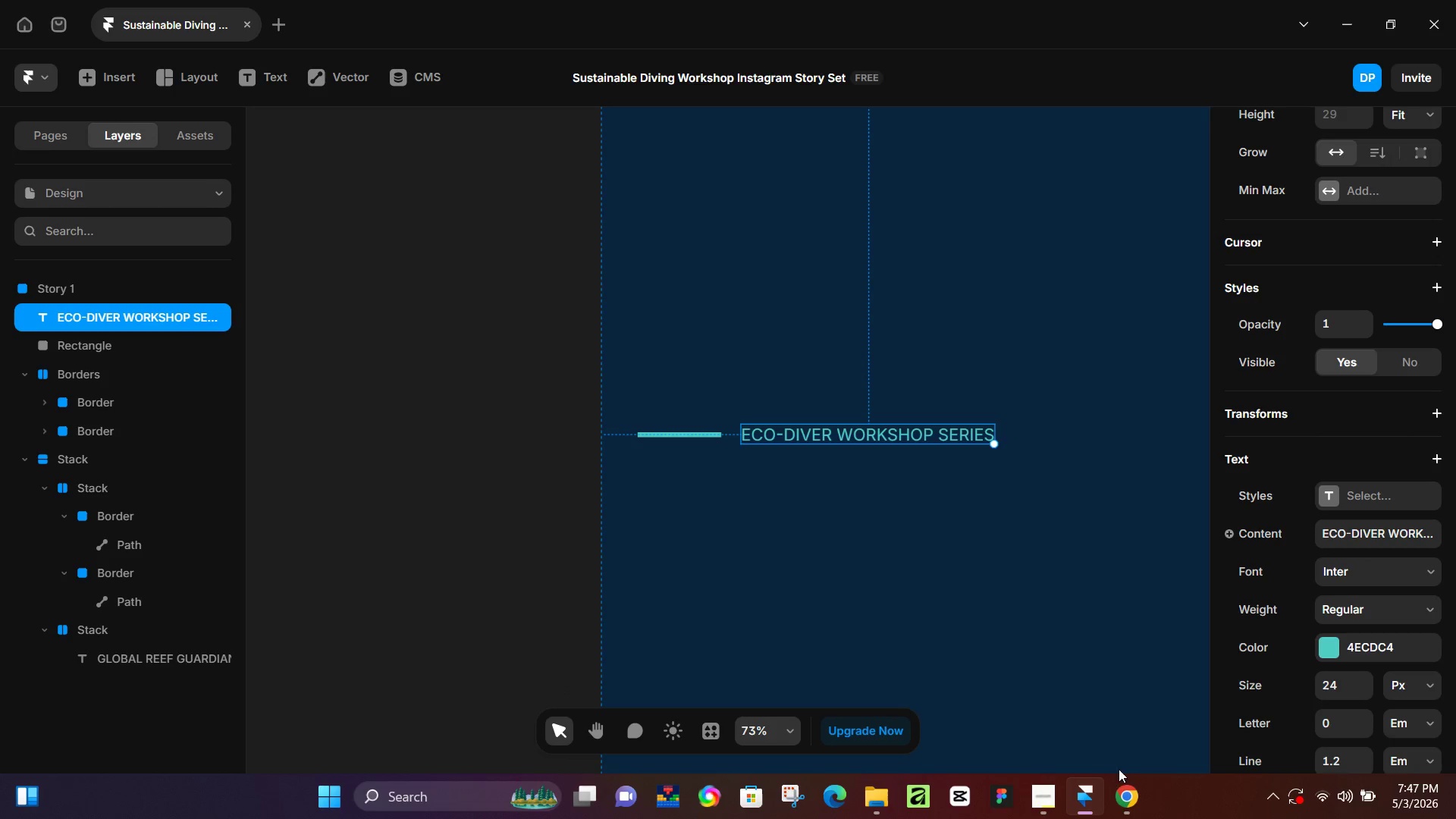 
left_click([1133, 784])
 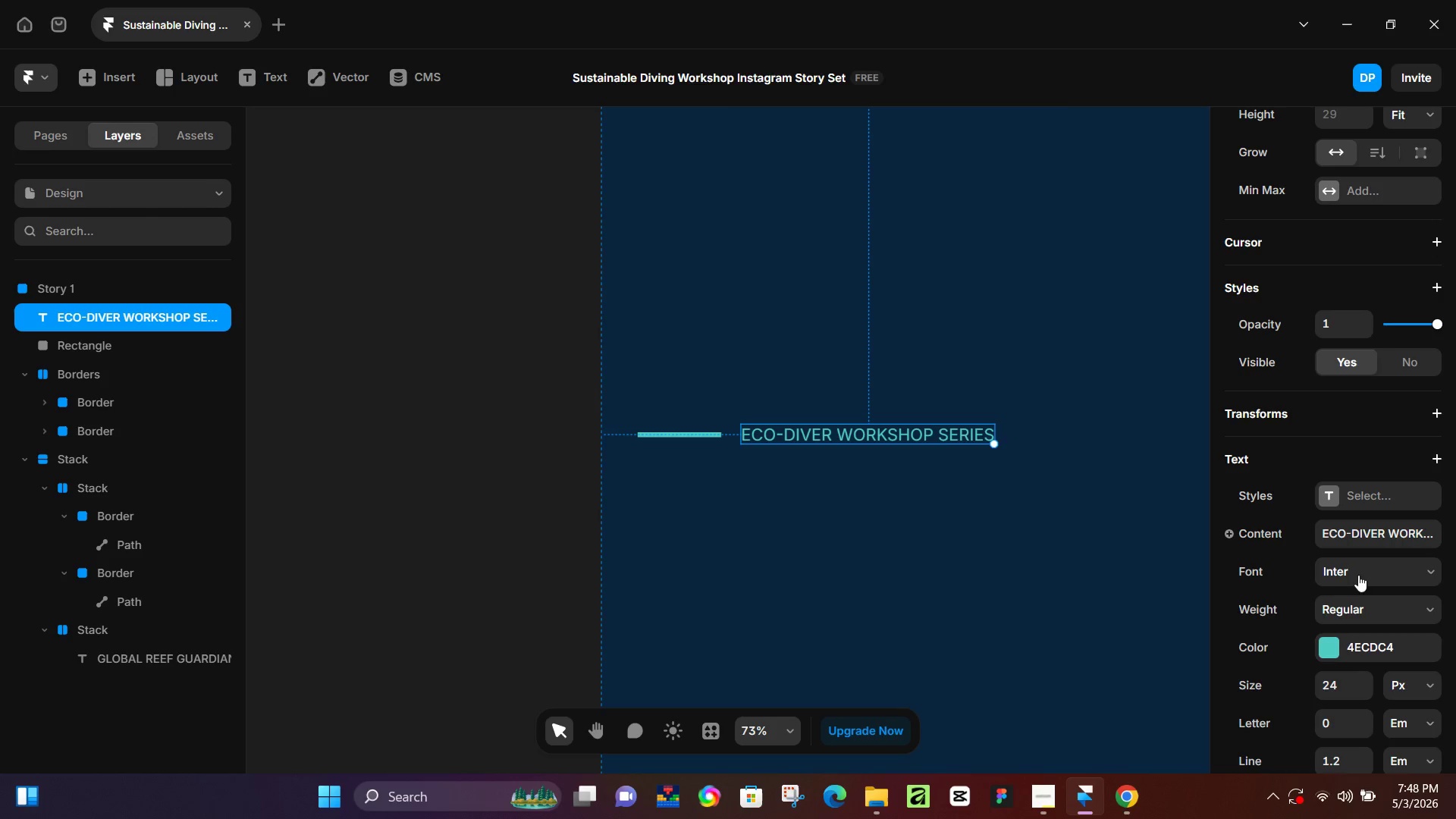 
left_click([1354, 568])
 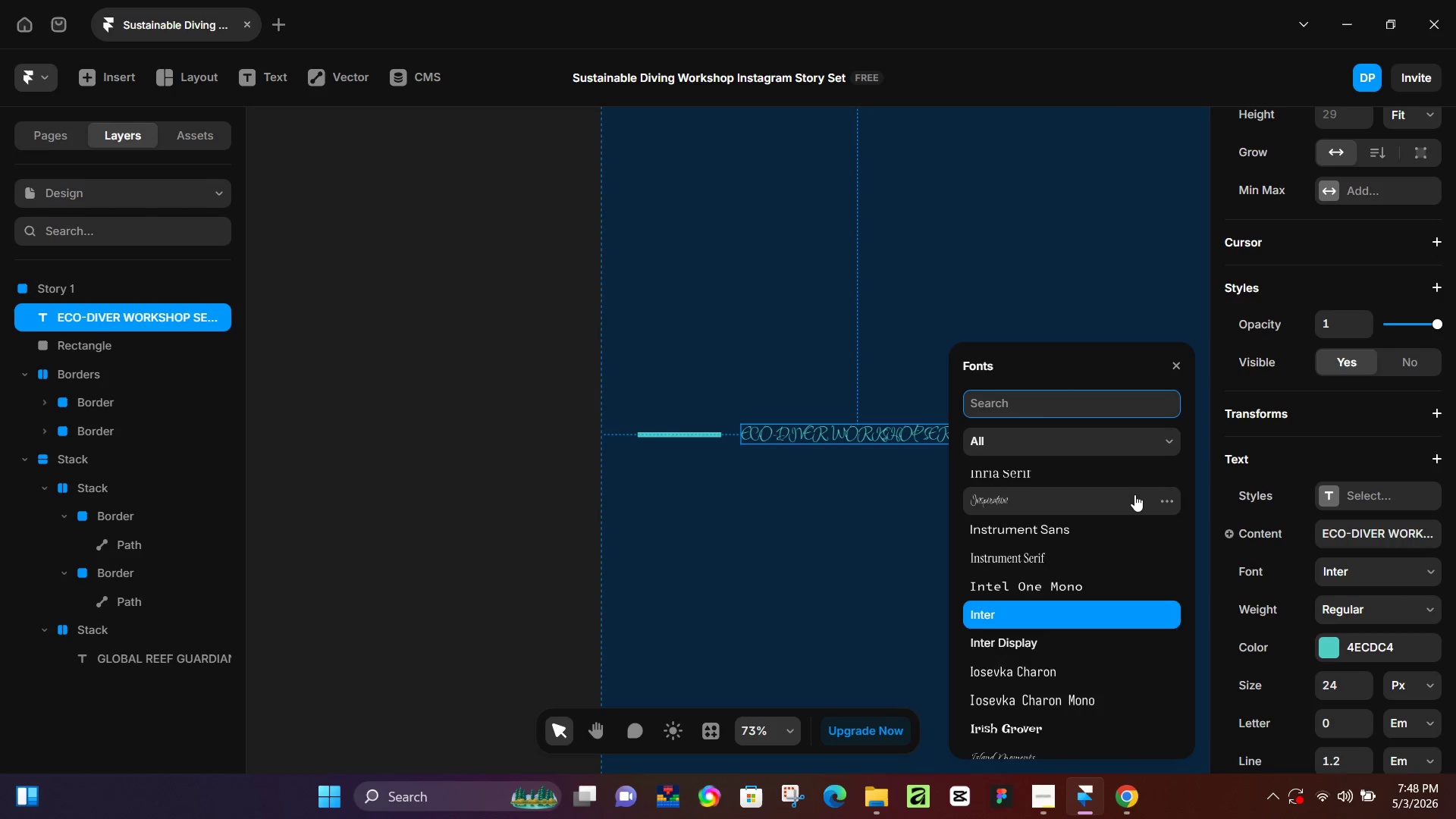 
type(dm sa)
 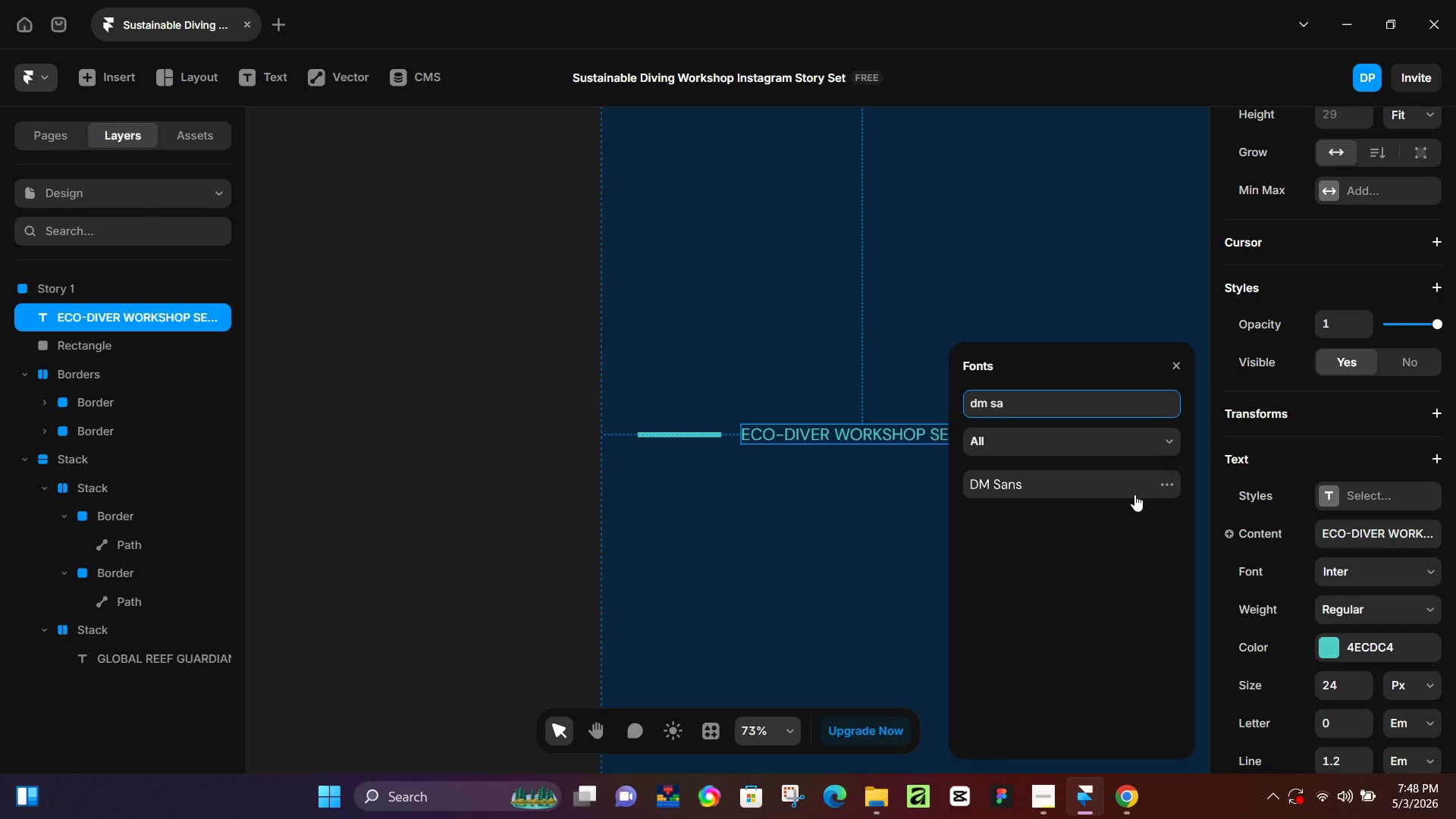 
left_click([1134, 494])
 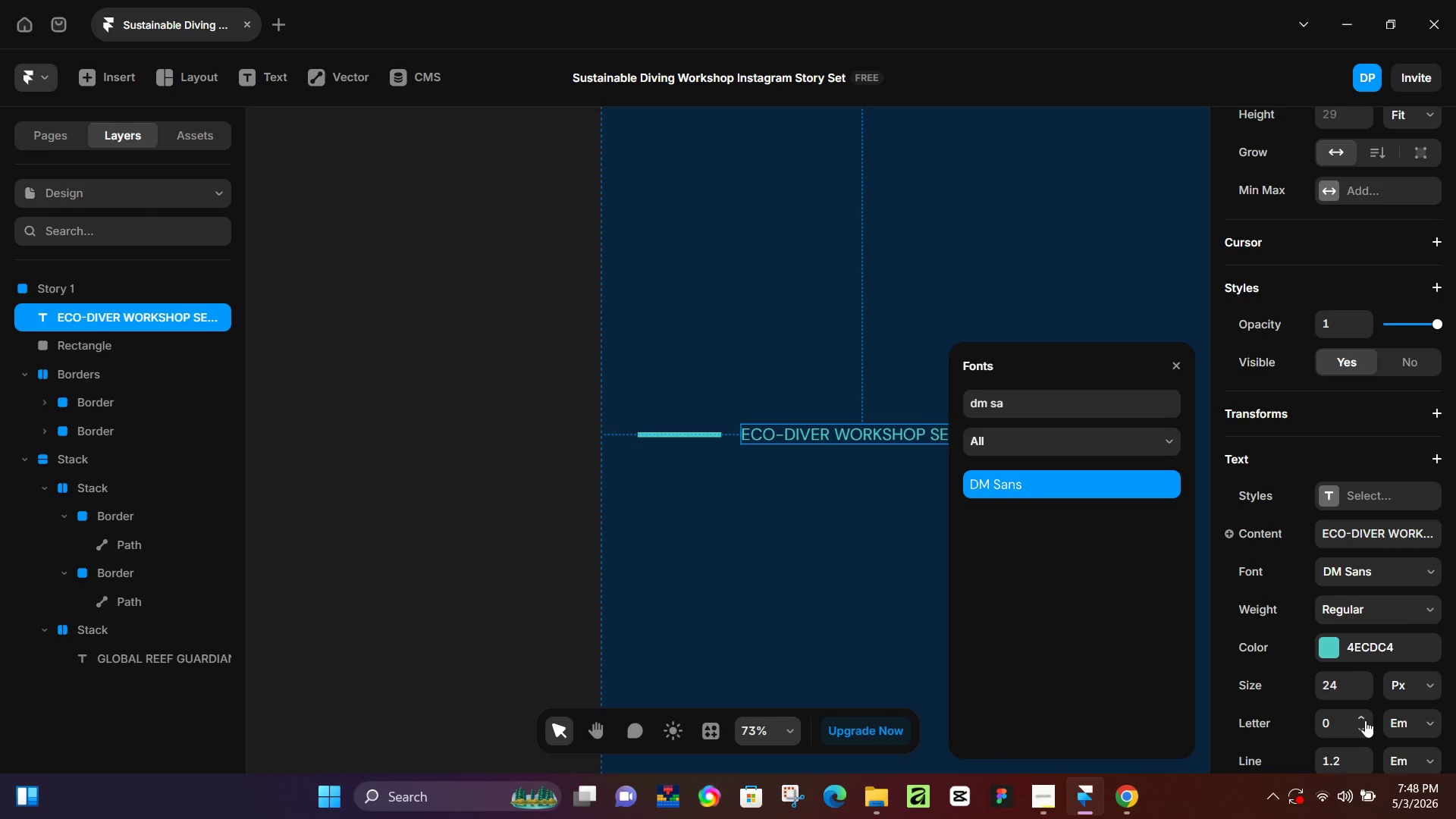 
wait(5.8)
 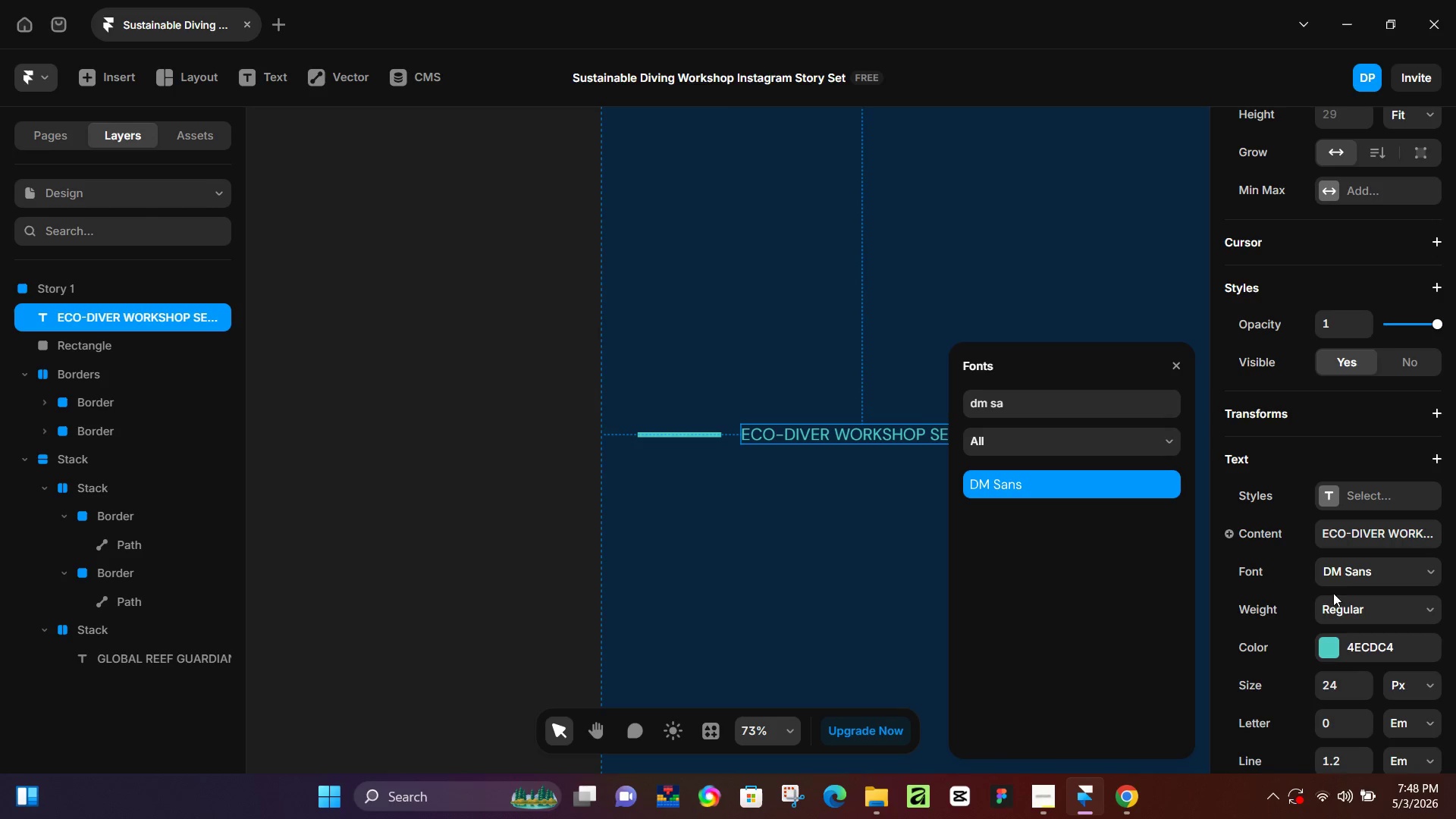 
double_click([1365, 720])
 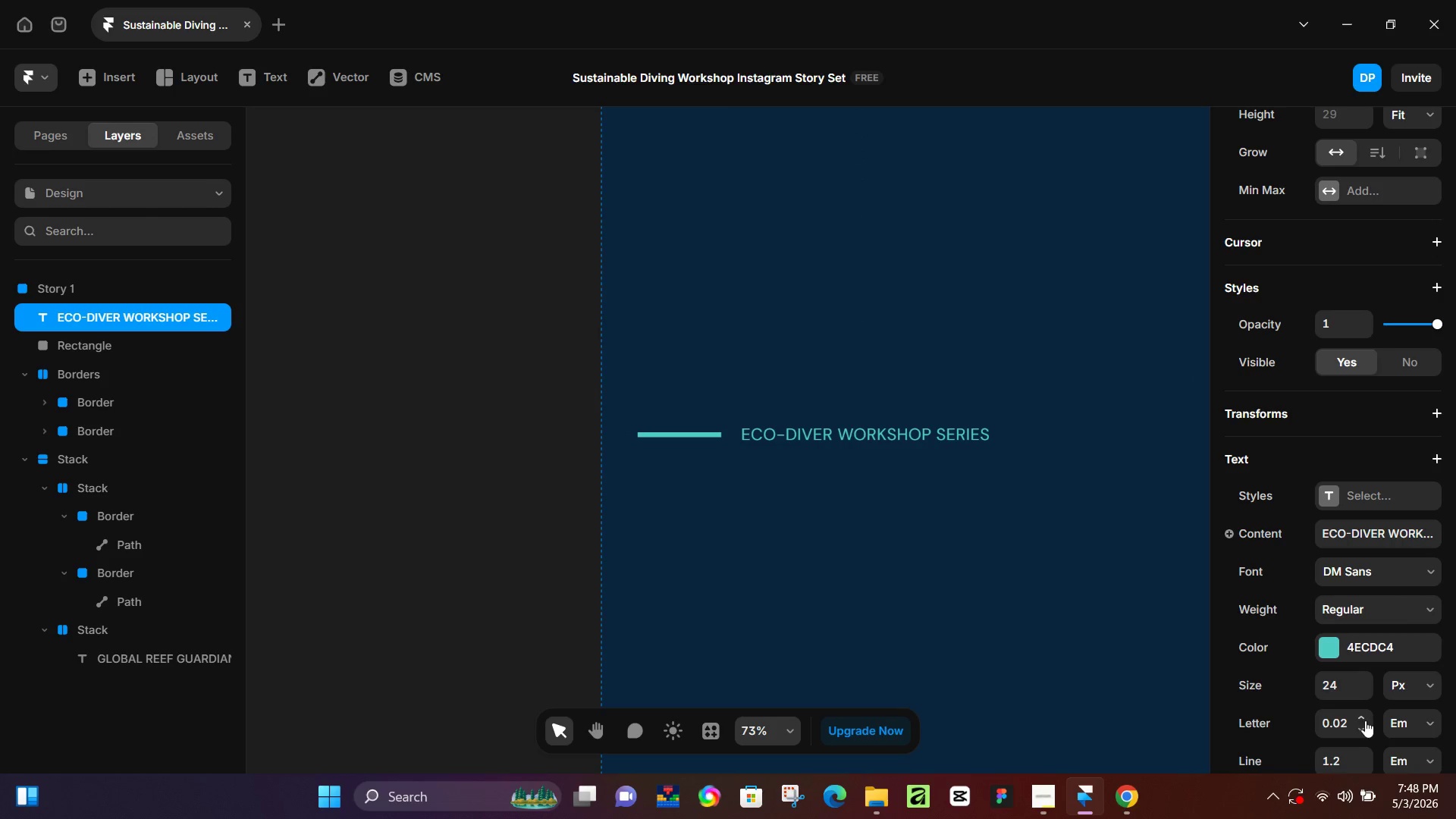 
triple_click([1365, 720])
 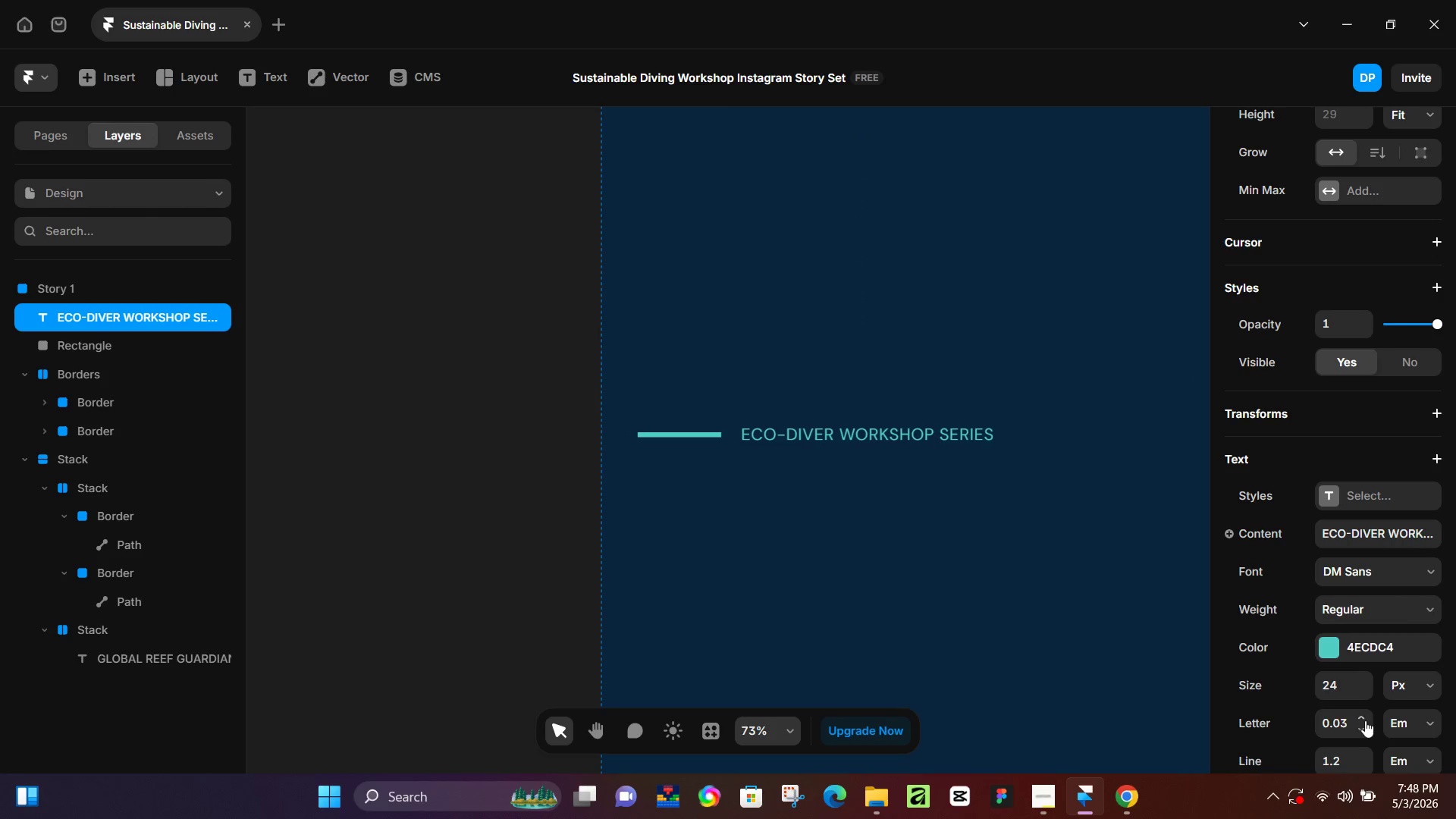 
triple_click([1365, 720])
 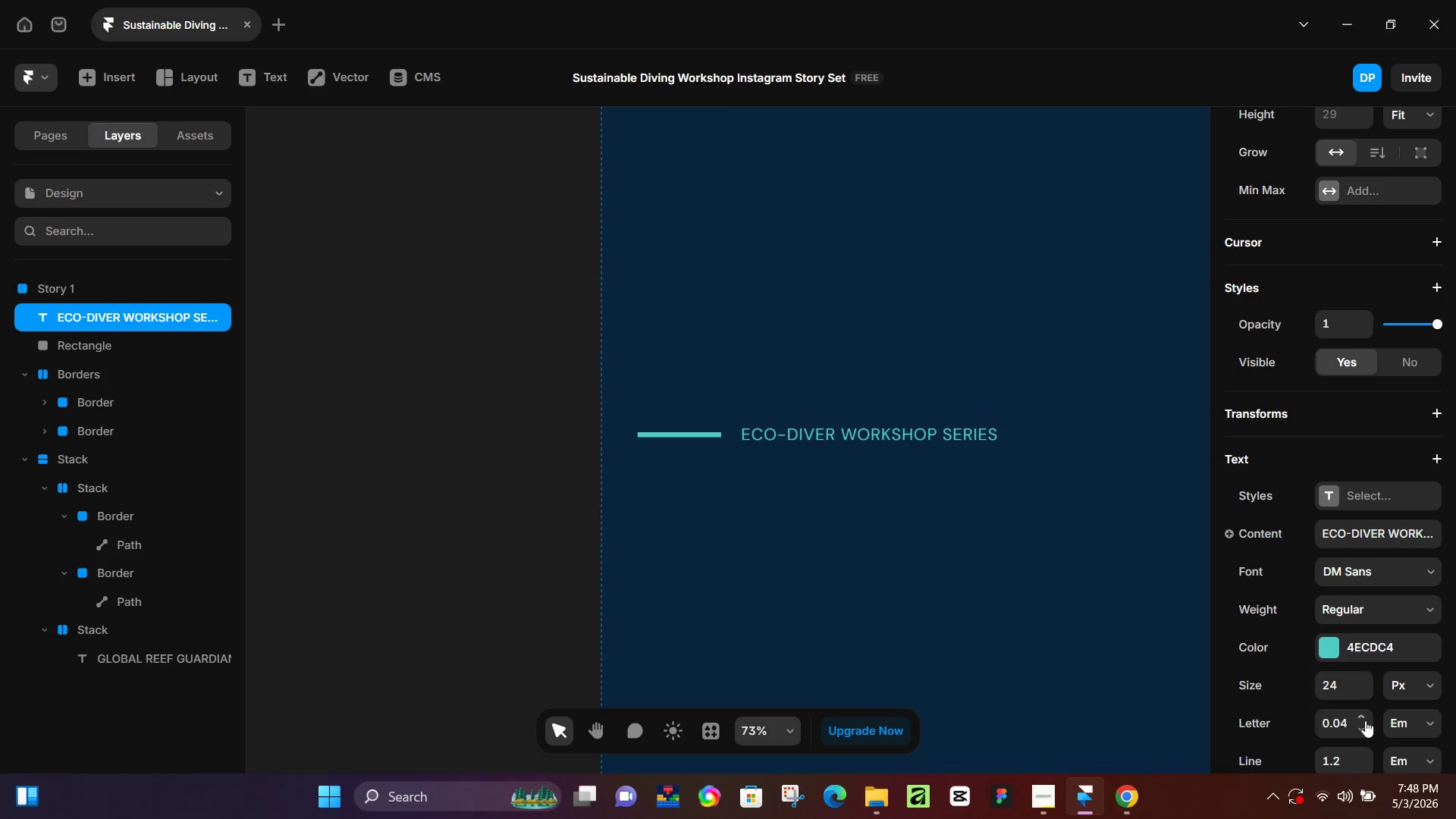 
triple_click([1365, 720])
 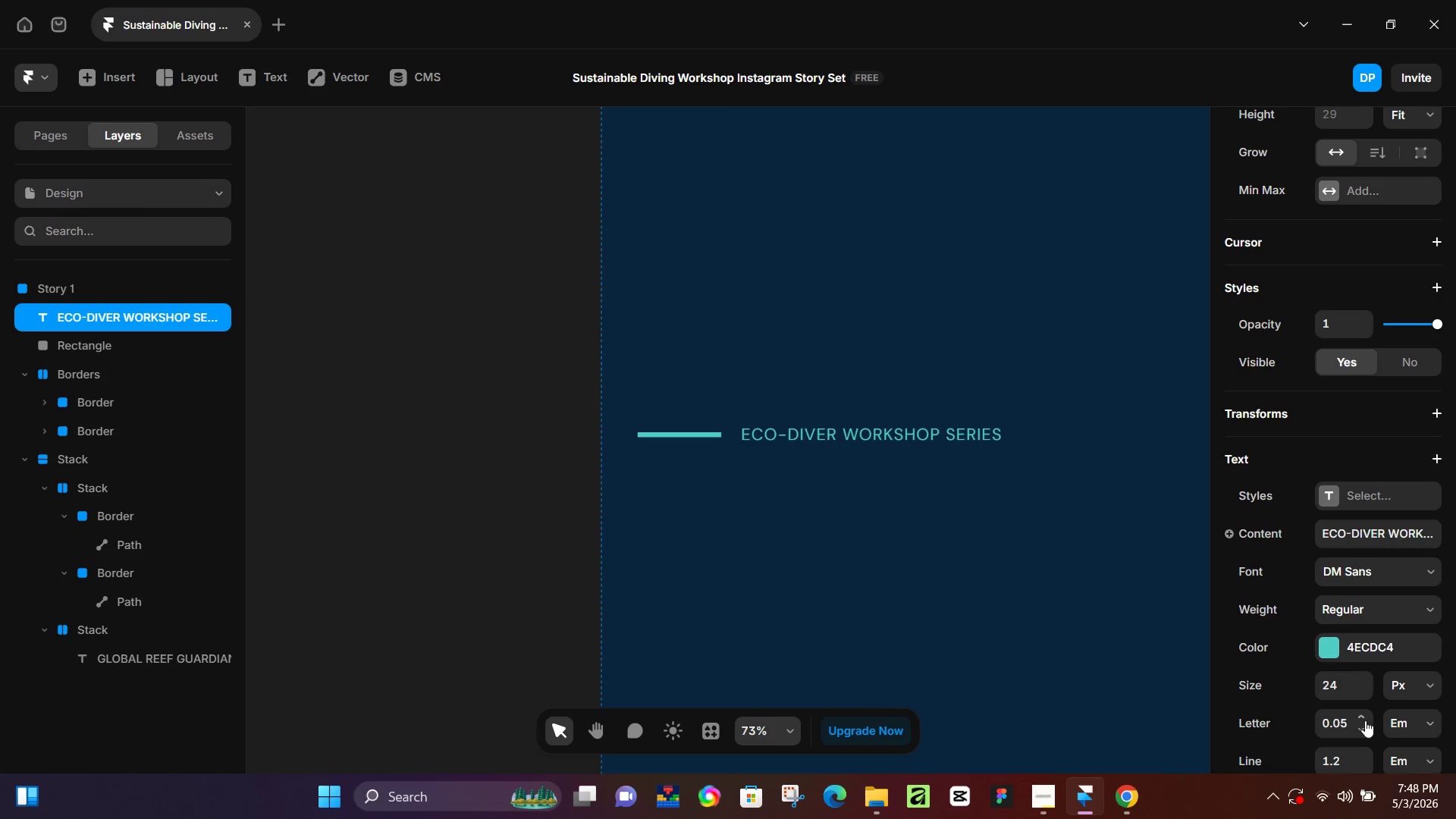 
triple_click([1365, 720])
 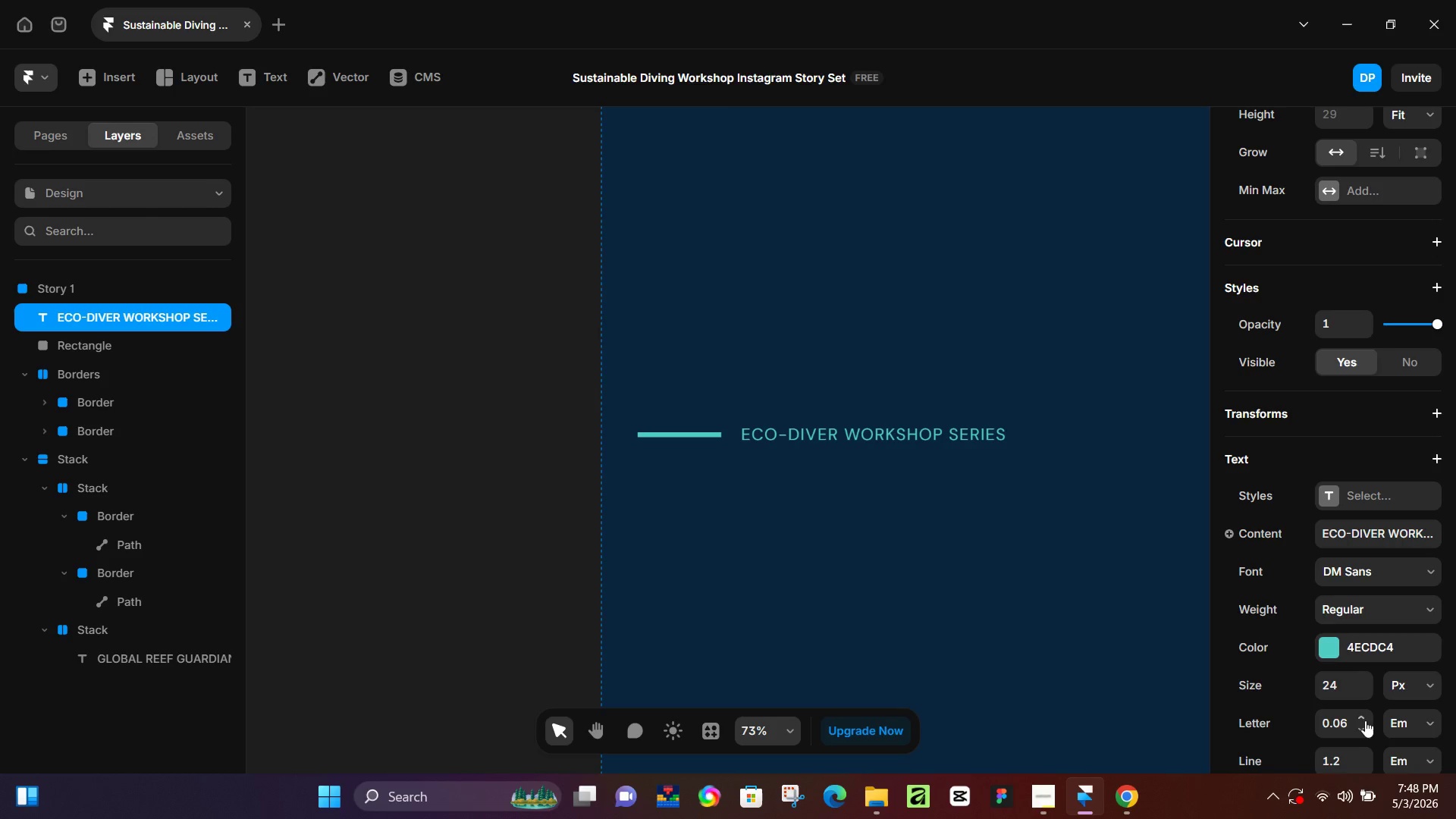 
triple_click([1365, 720])
 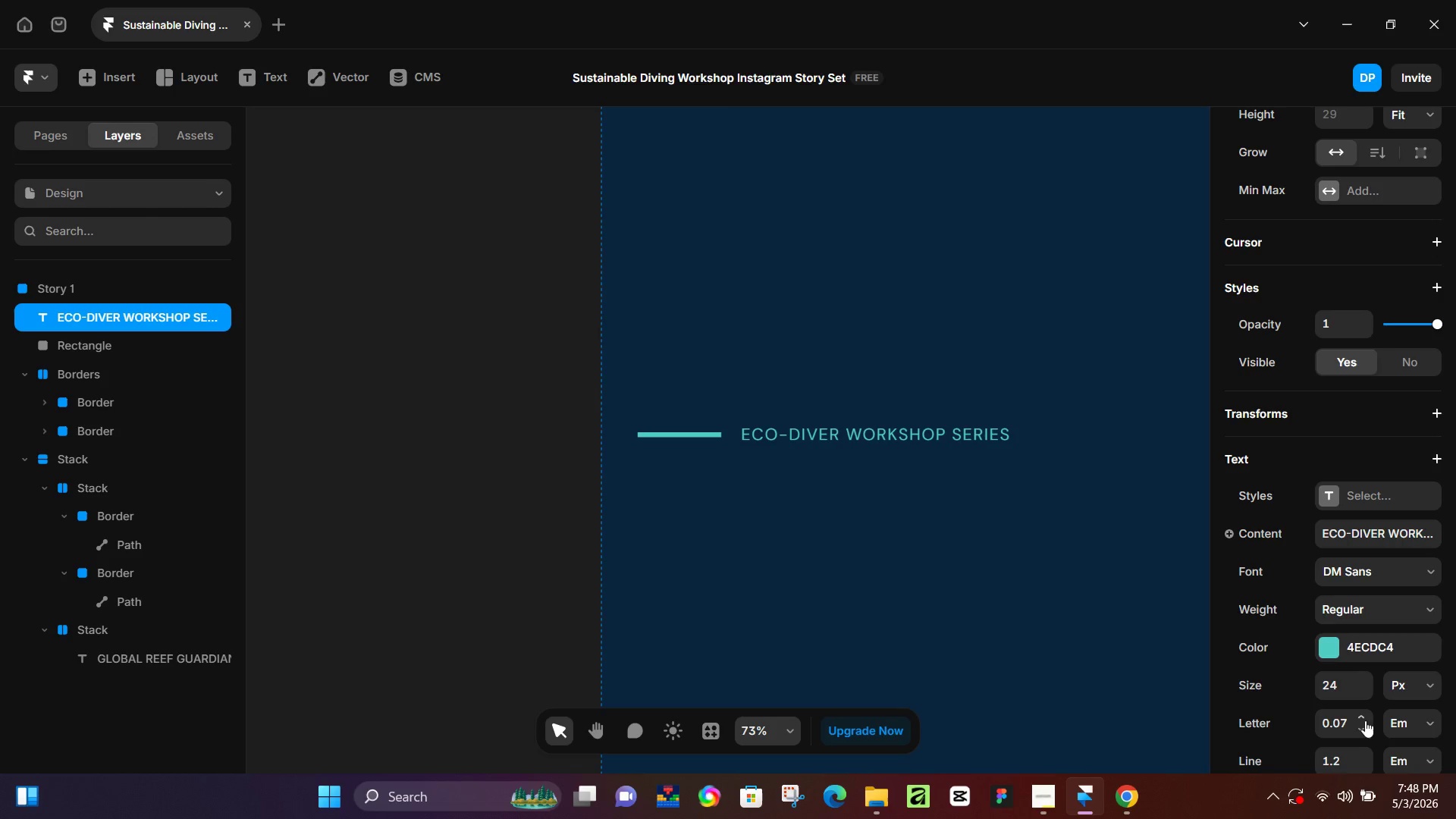 
triple_click([1365, 720])
 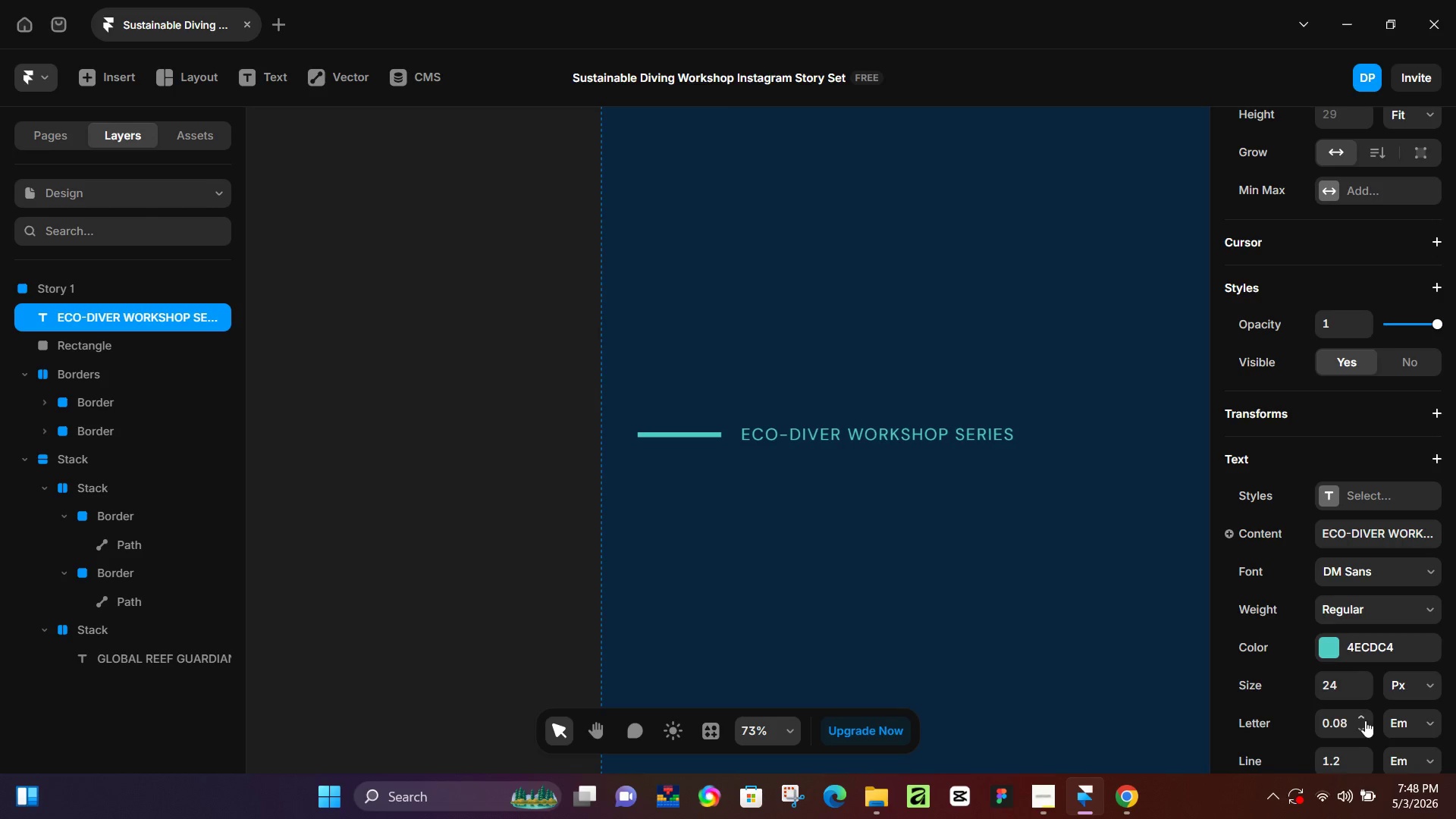 
triple_click([1365, 720])
 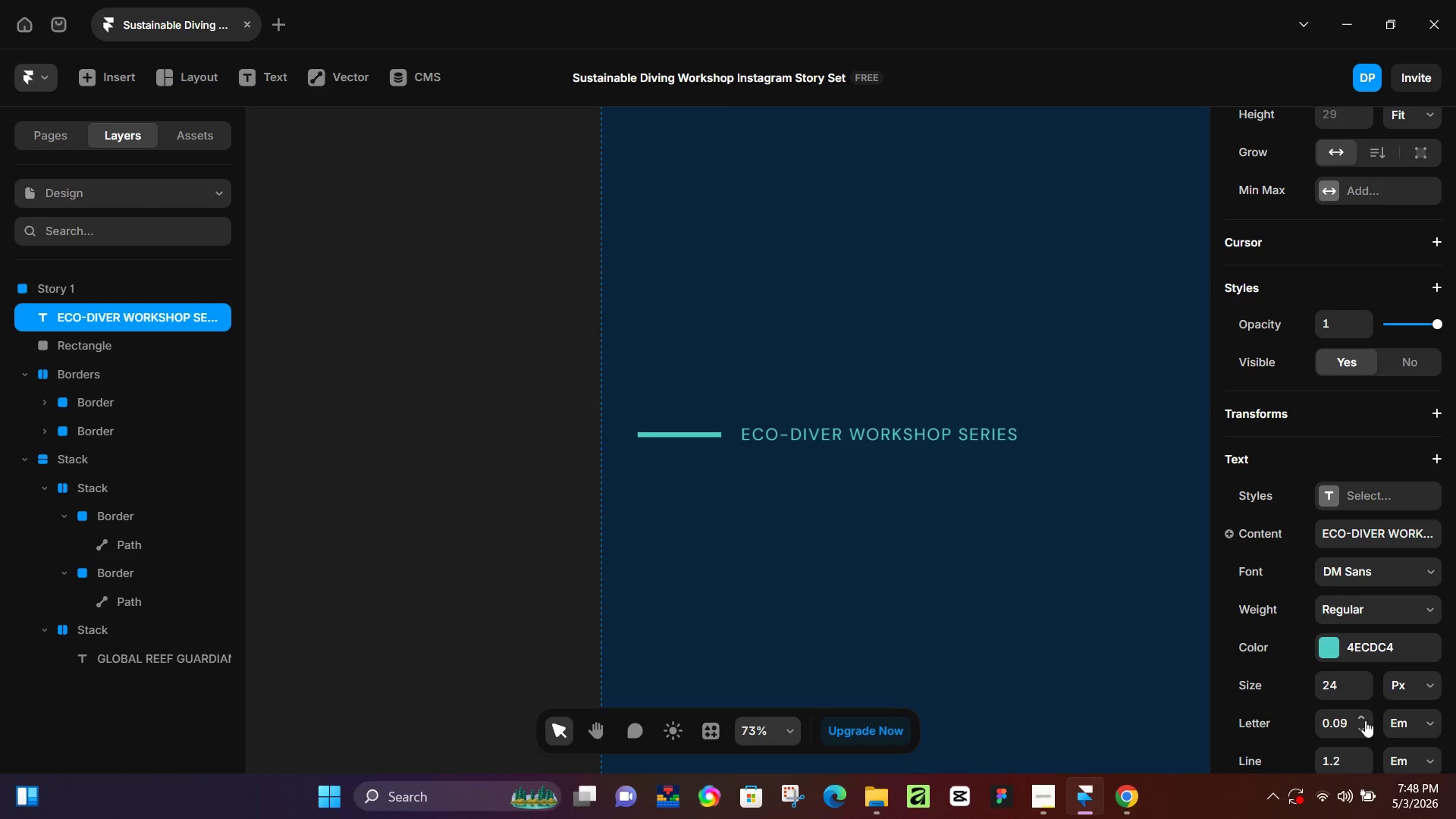 
triple_click([1365, 720])
 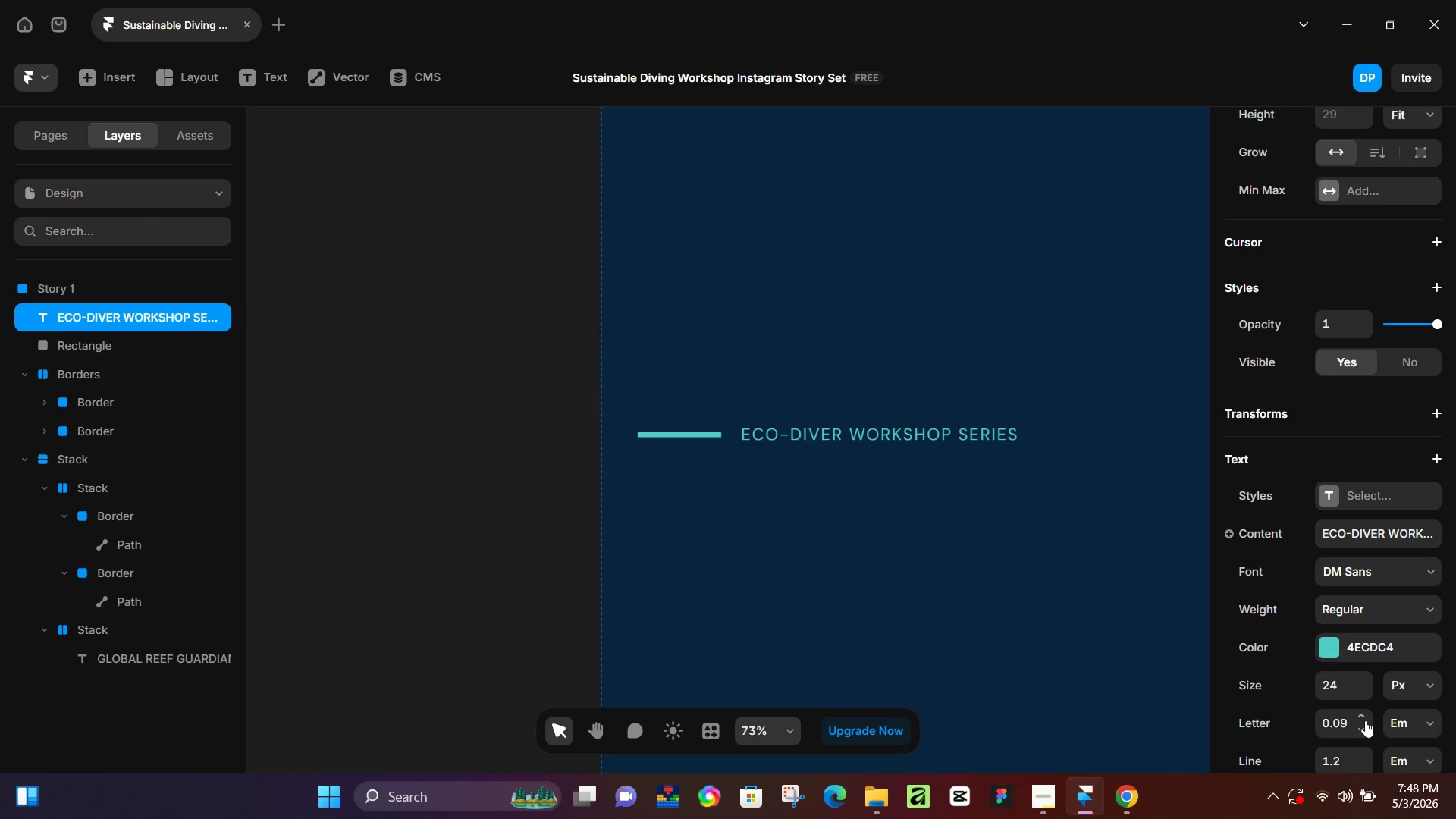 
triple_click([1365, 720])
 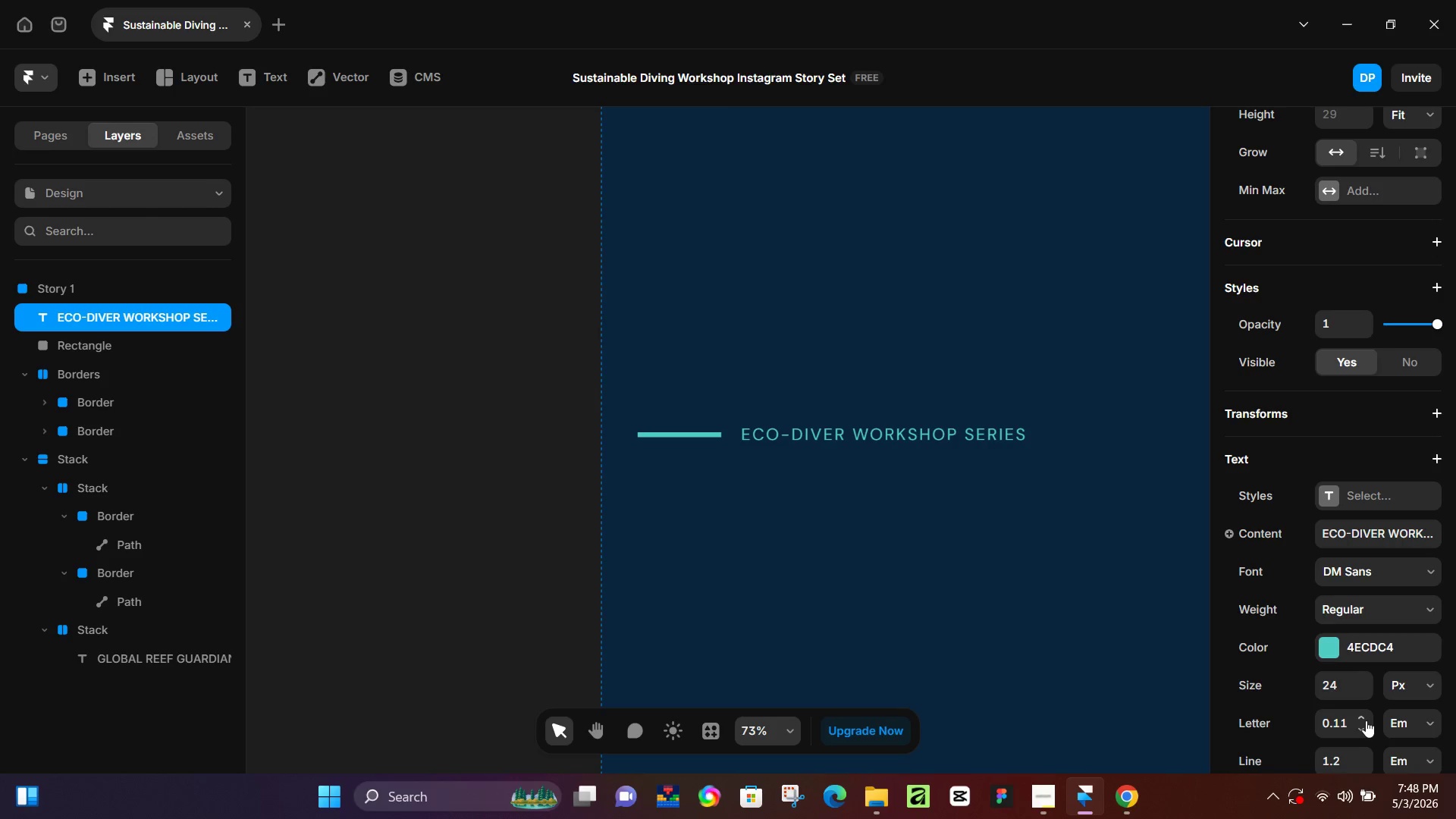 
triple_click([1366, 720])
 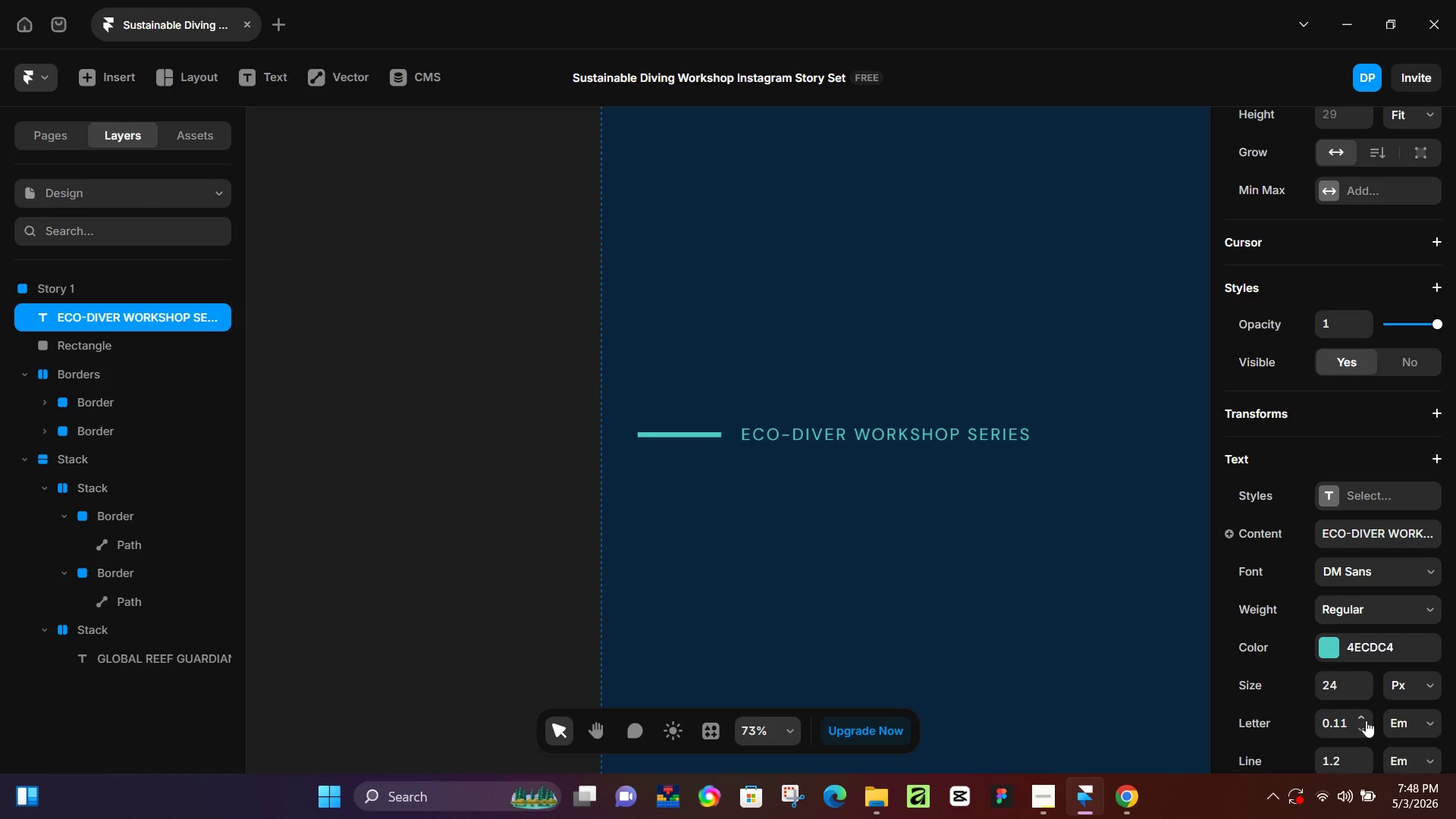 
triple_click([1366, 720])
 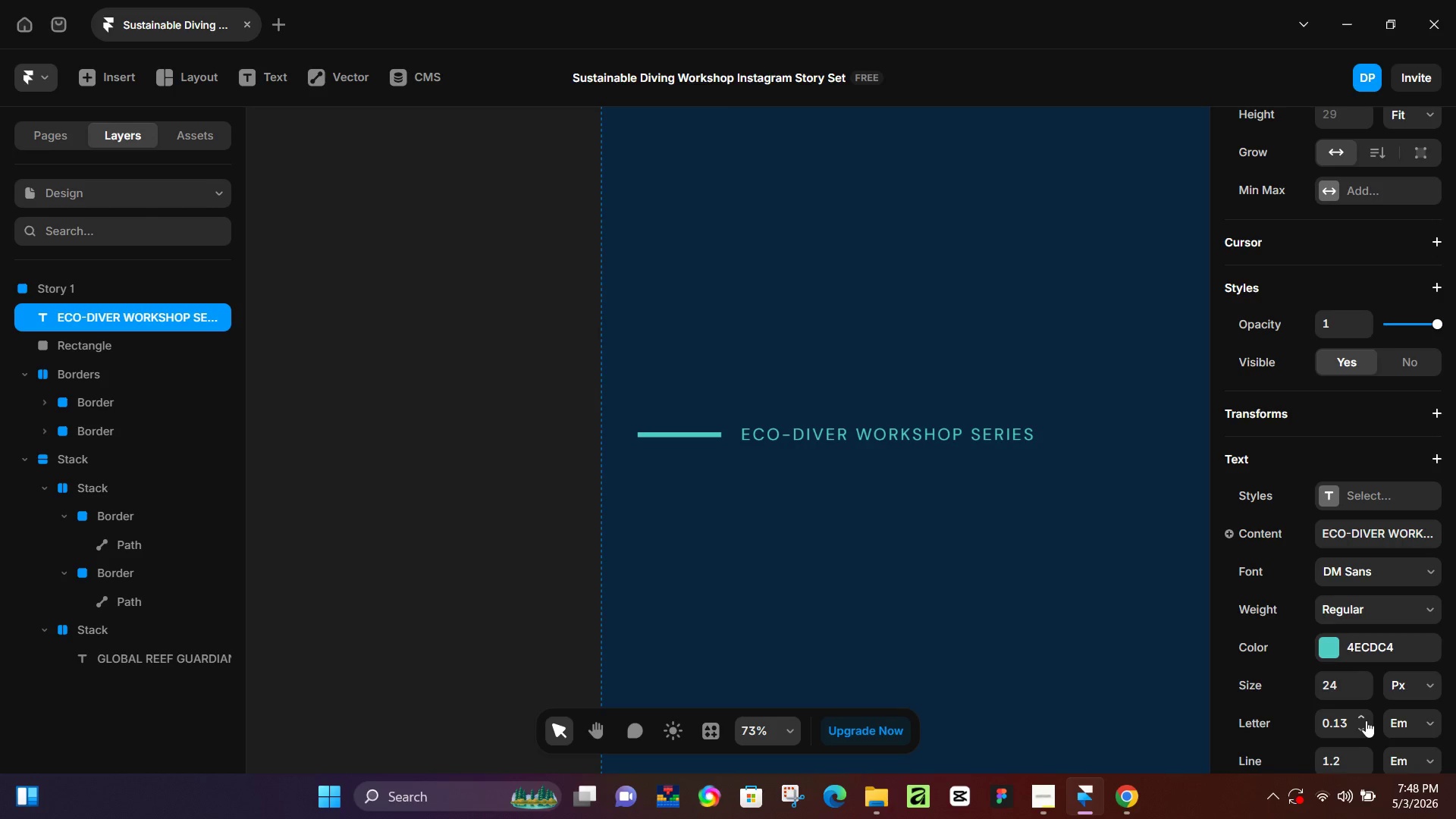 
double_click([1366, 720])
 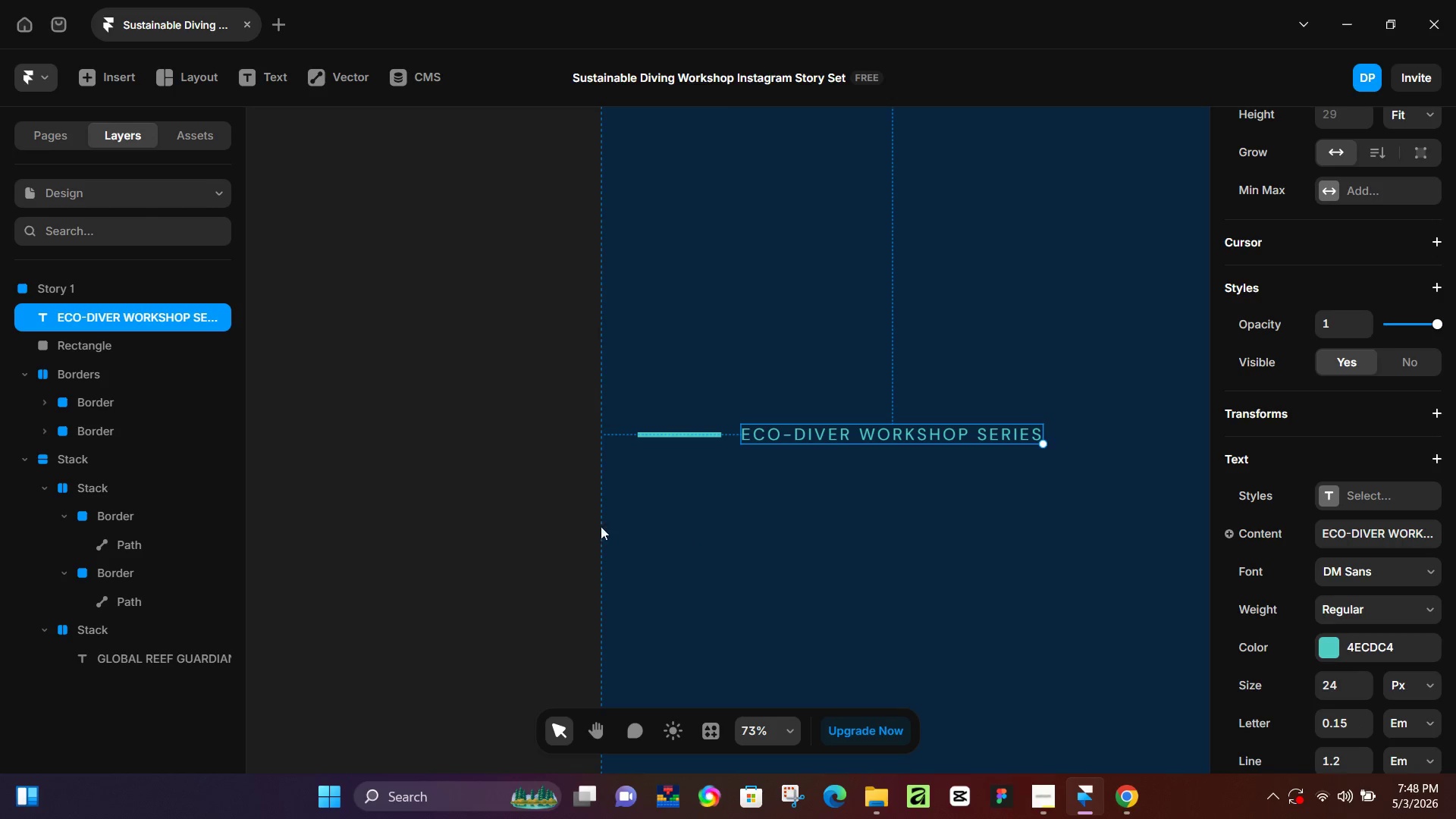 
left_click([498, 499])
 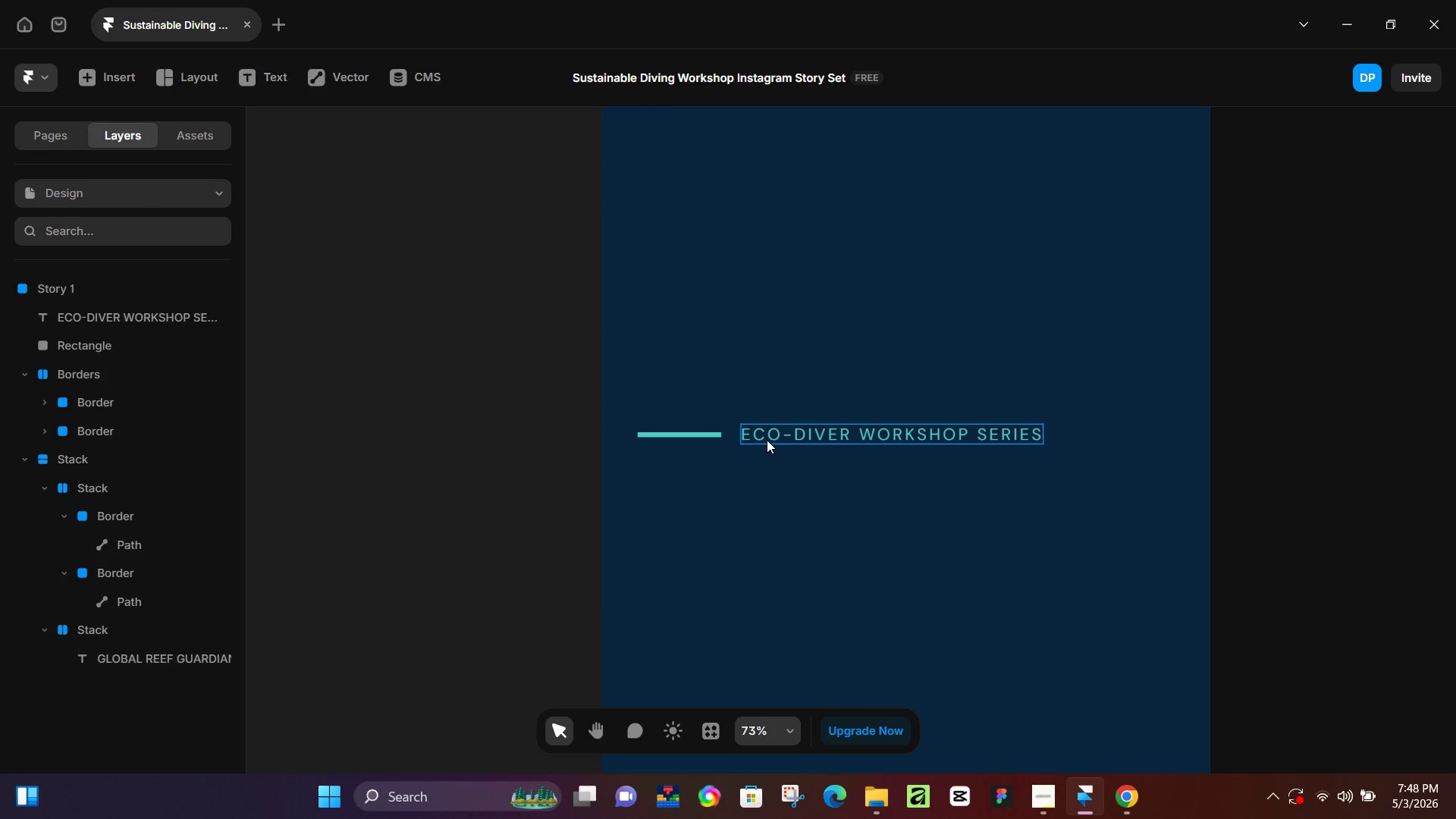 
left_click([783, 435])
 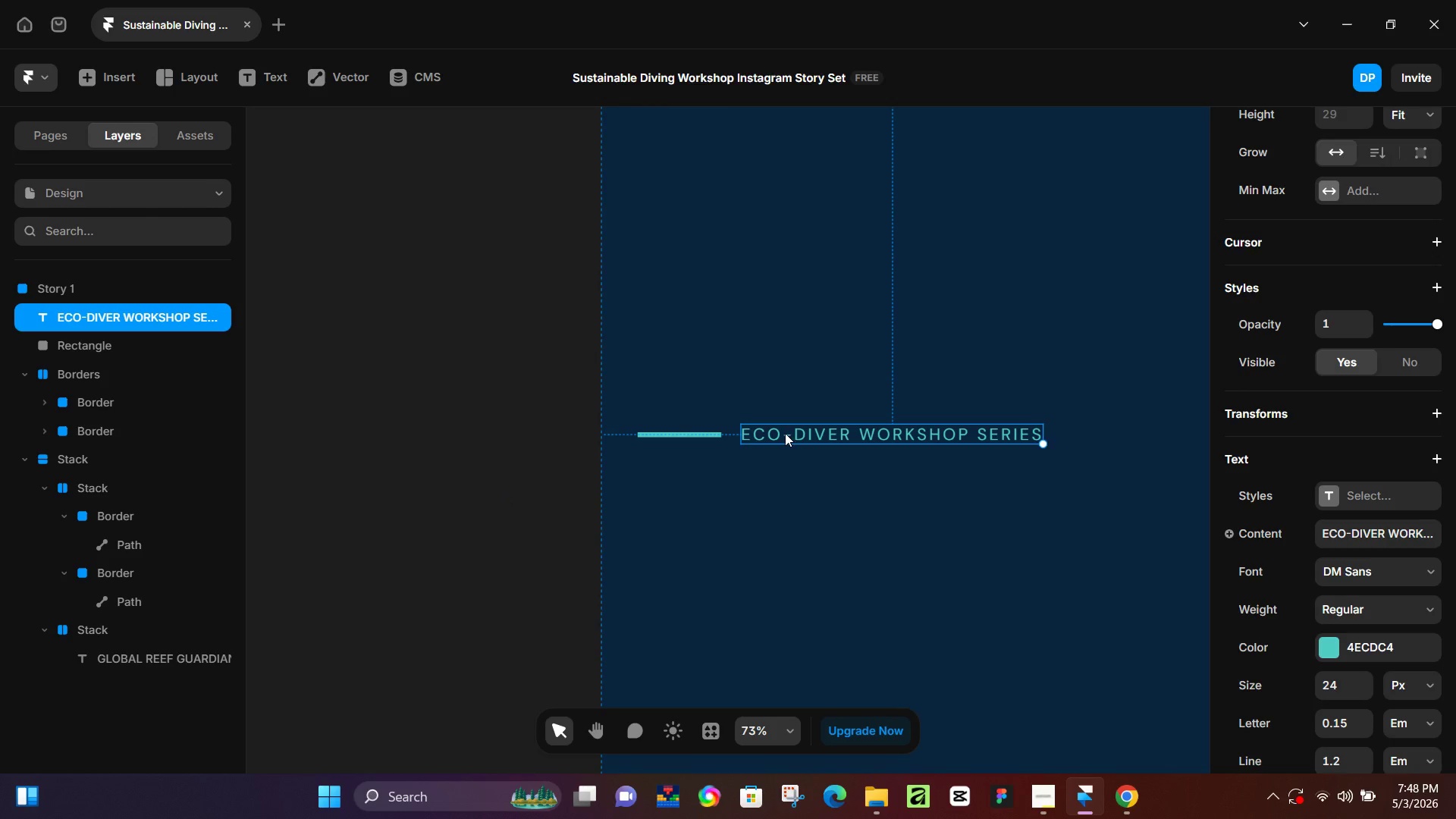 
left_click_drag(start_coordinate=[788, 433], to_coordinate=[779, 435])
 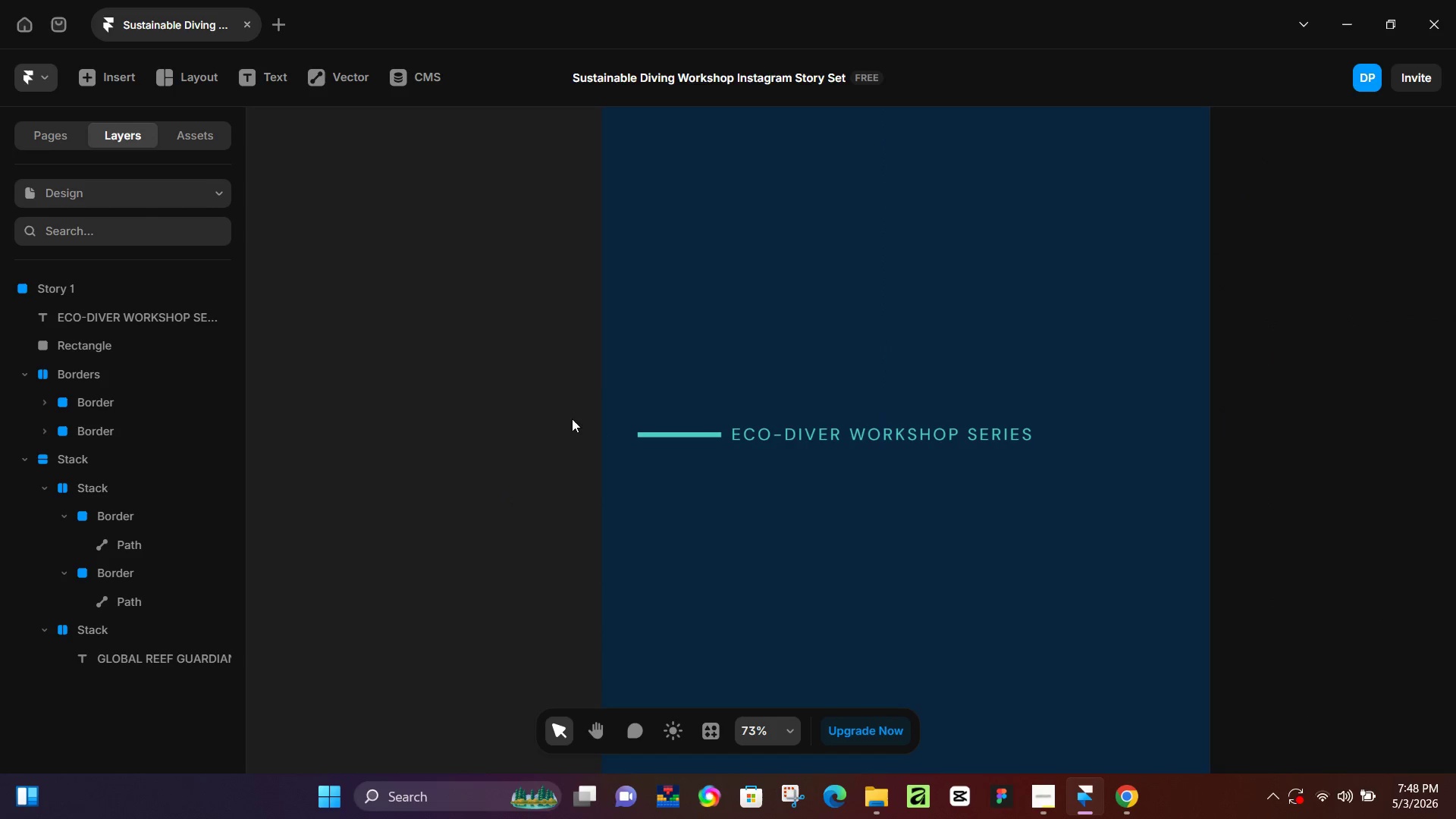 
hold_key(key=ControlLeft, duration=0.83)
 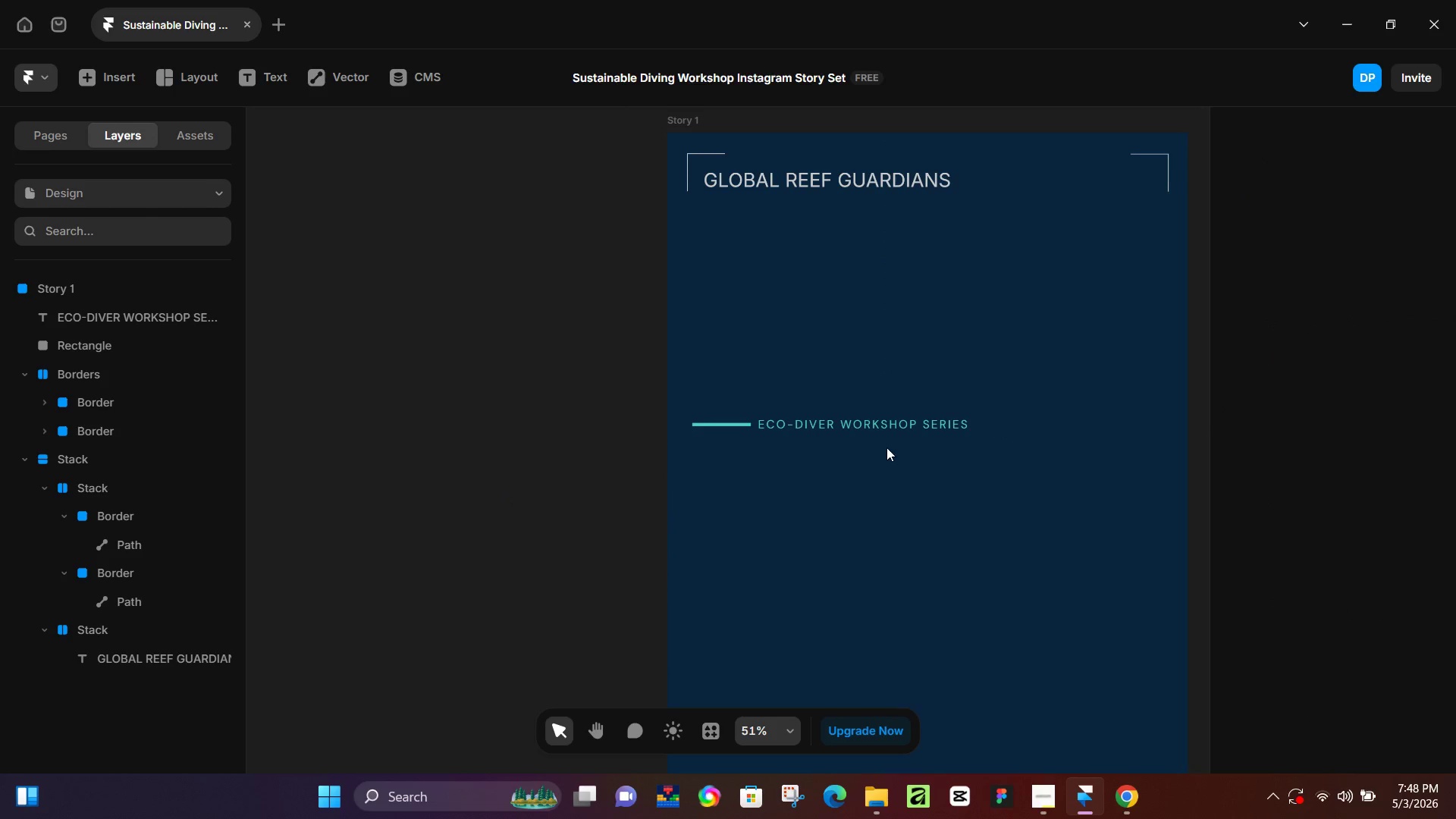 
hold_key(key=Space, duration=1.3)
 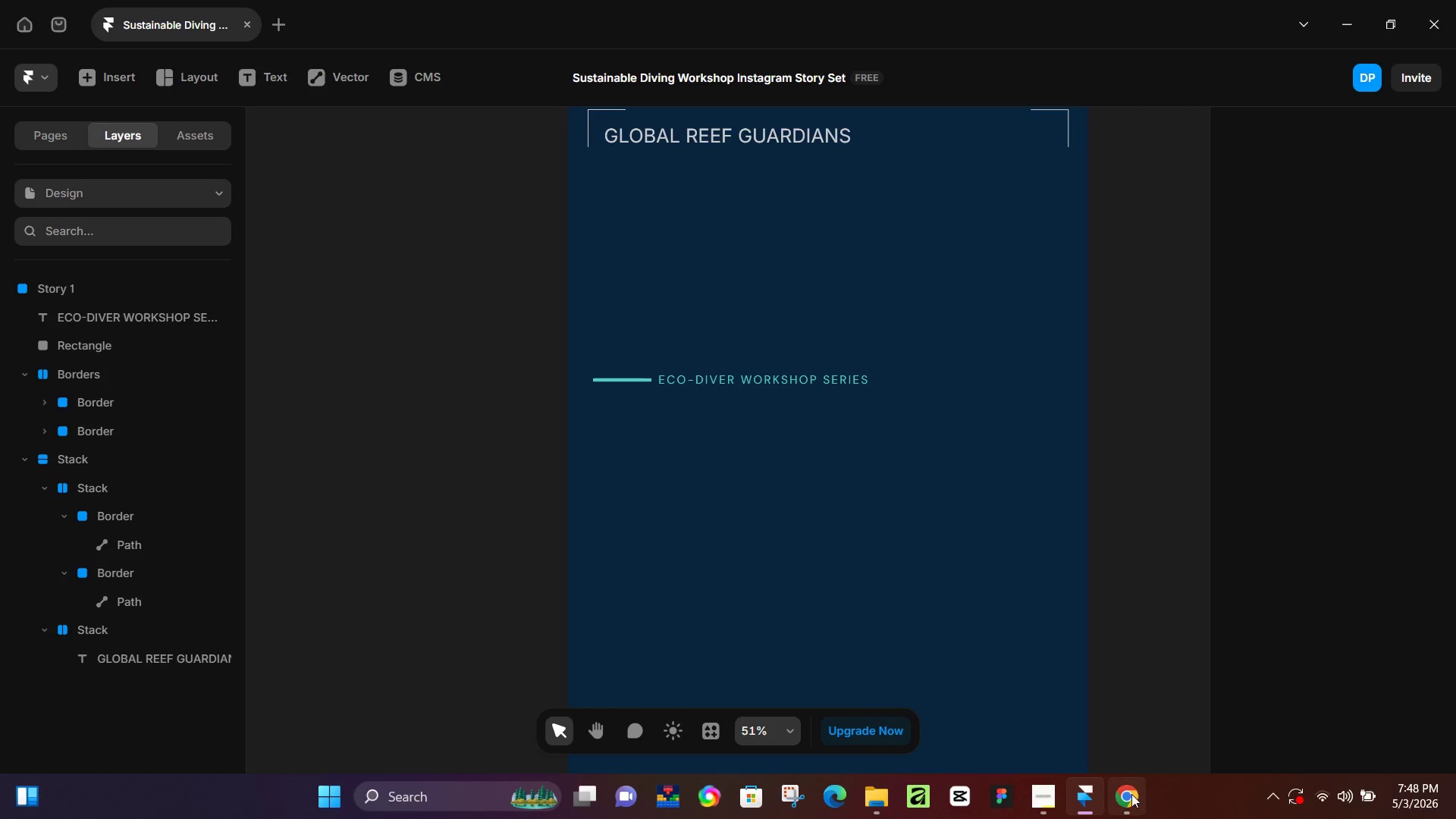 
left_click_drag(start_coordinate=[927, 497], to_coordinate=[828, 453])
 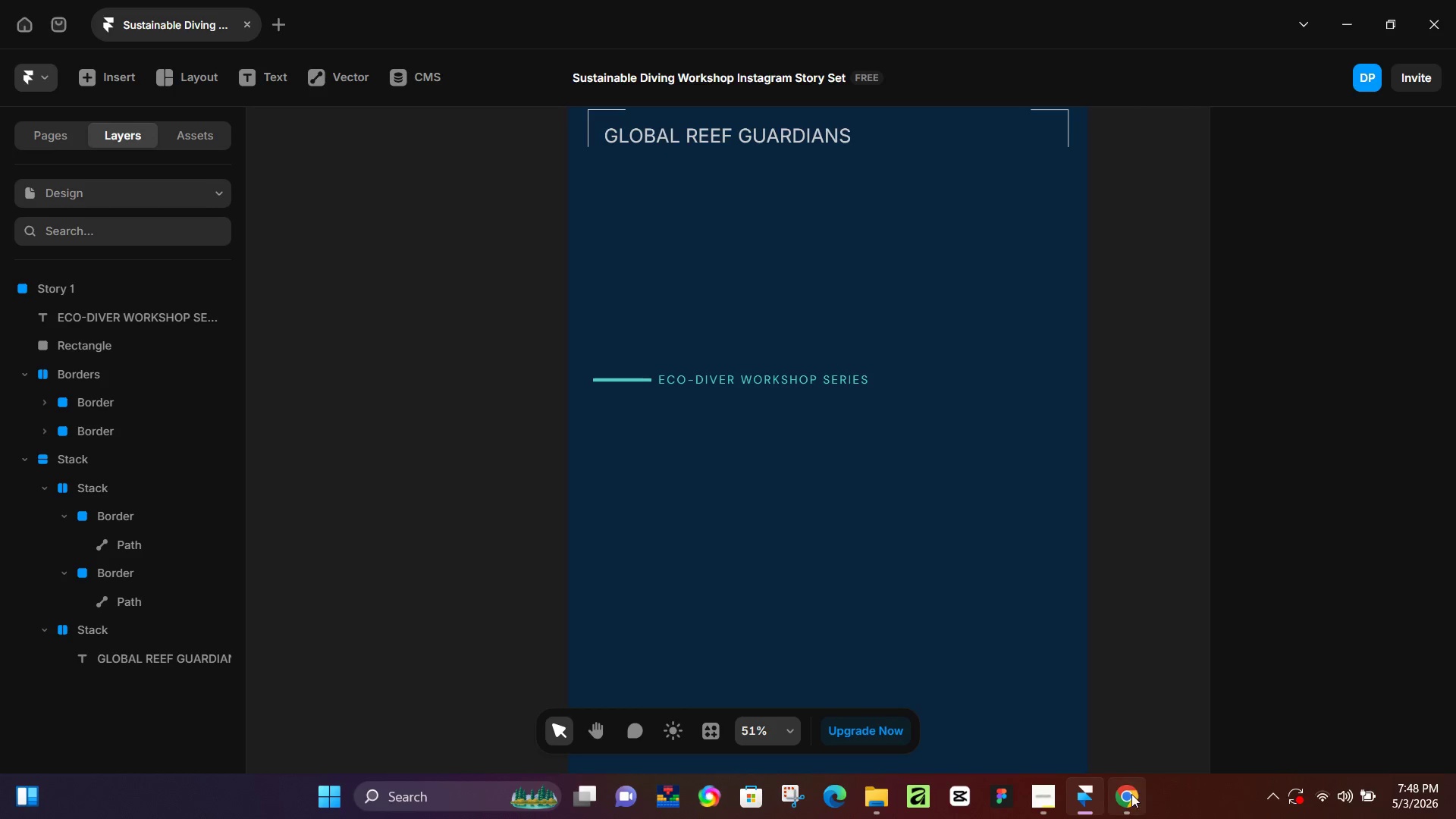 
scroll: coordinate [820, 402], scroll_direction: down, amount: 3.0
 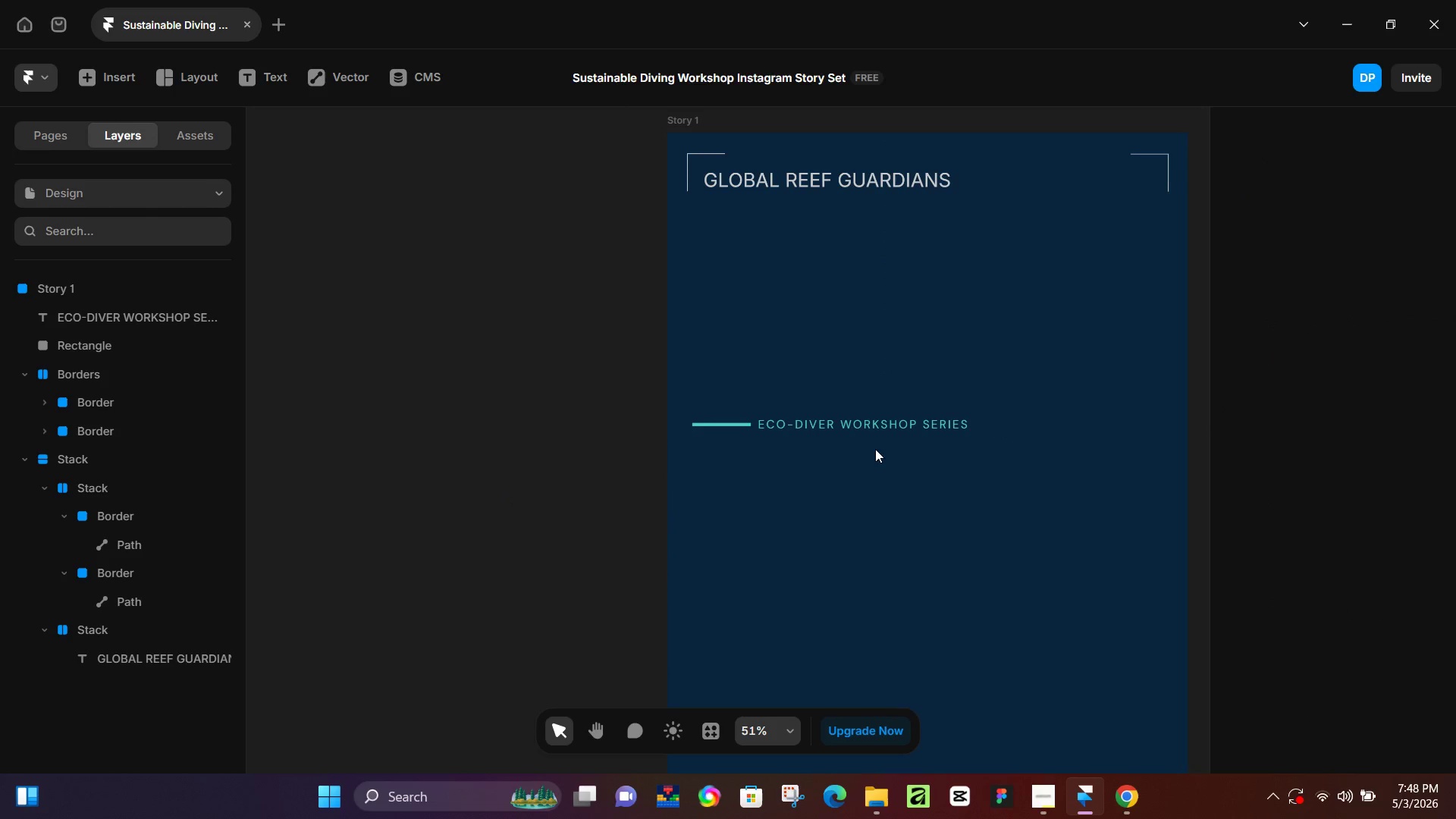 
left_click([1130, 797])
 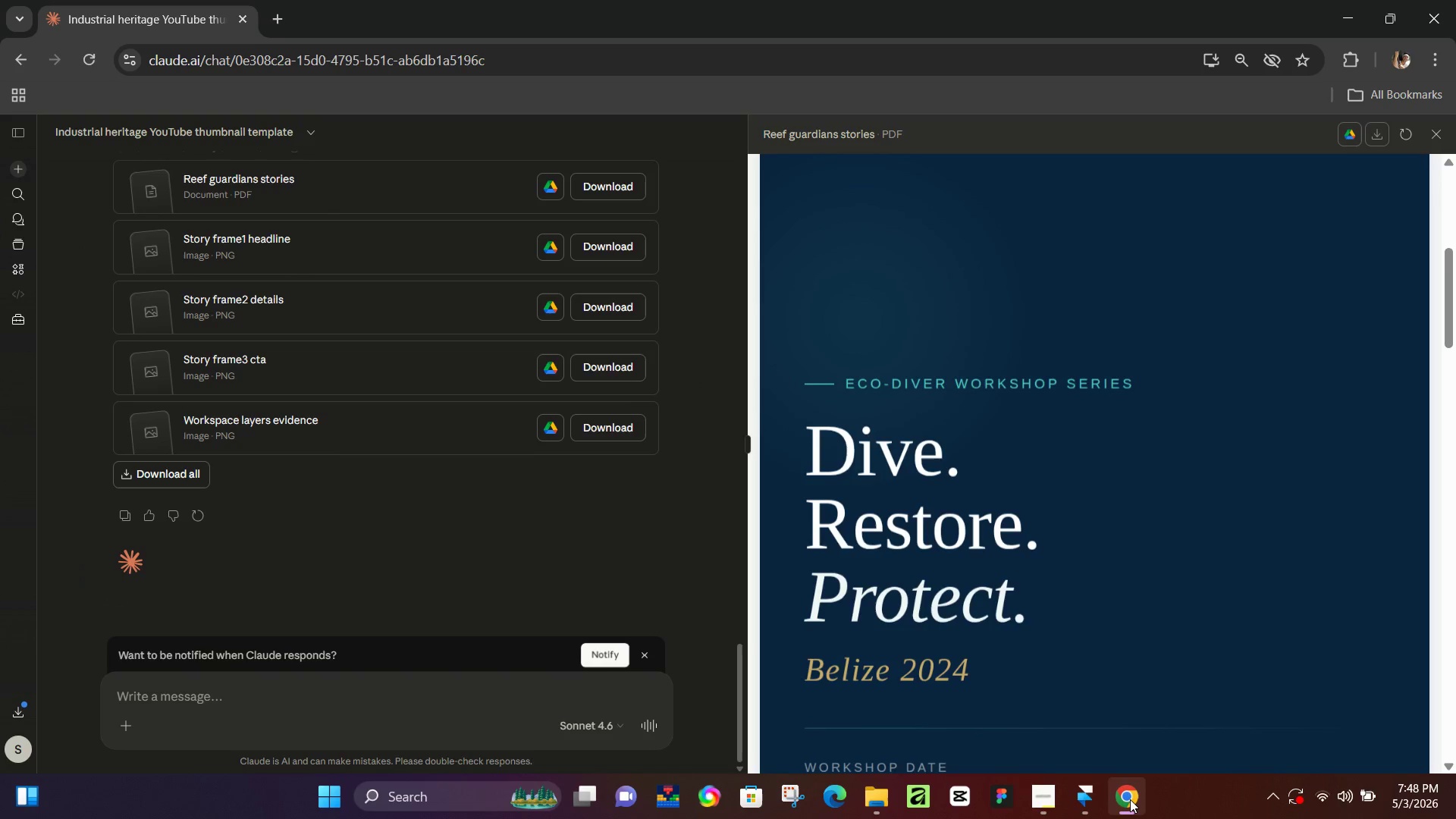 
left_click([1130, 799])
 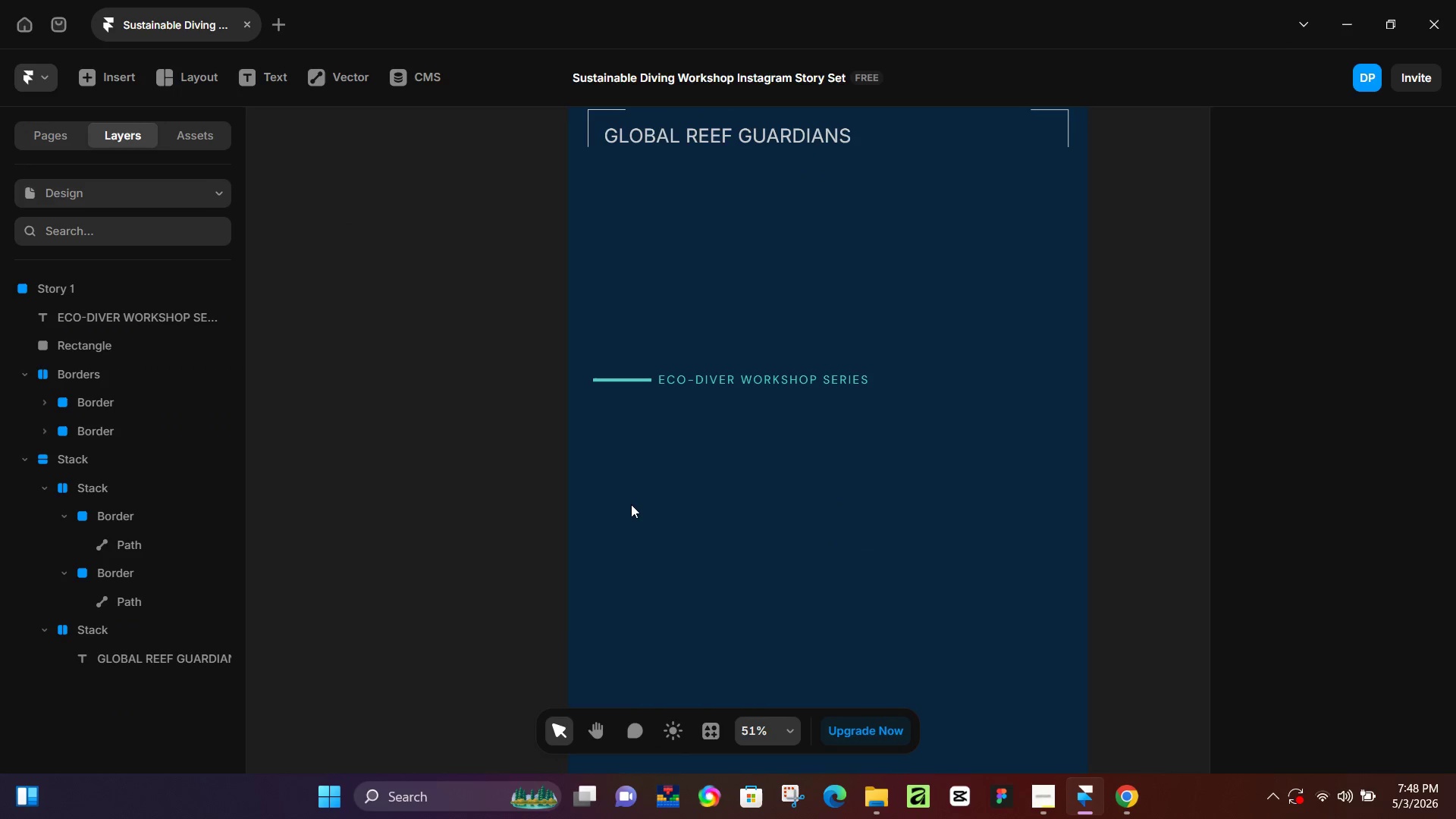 
key(T)
 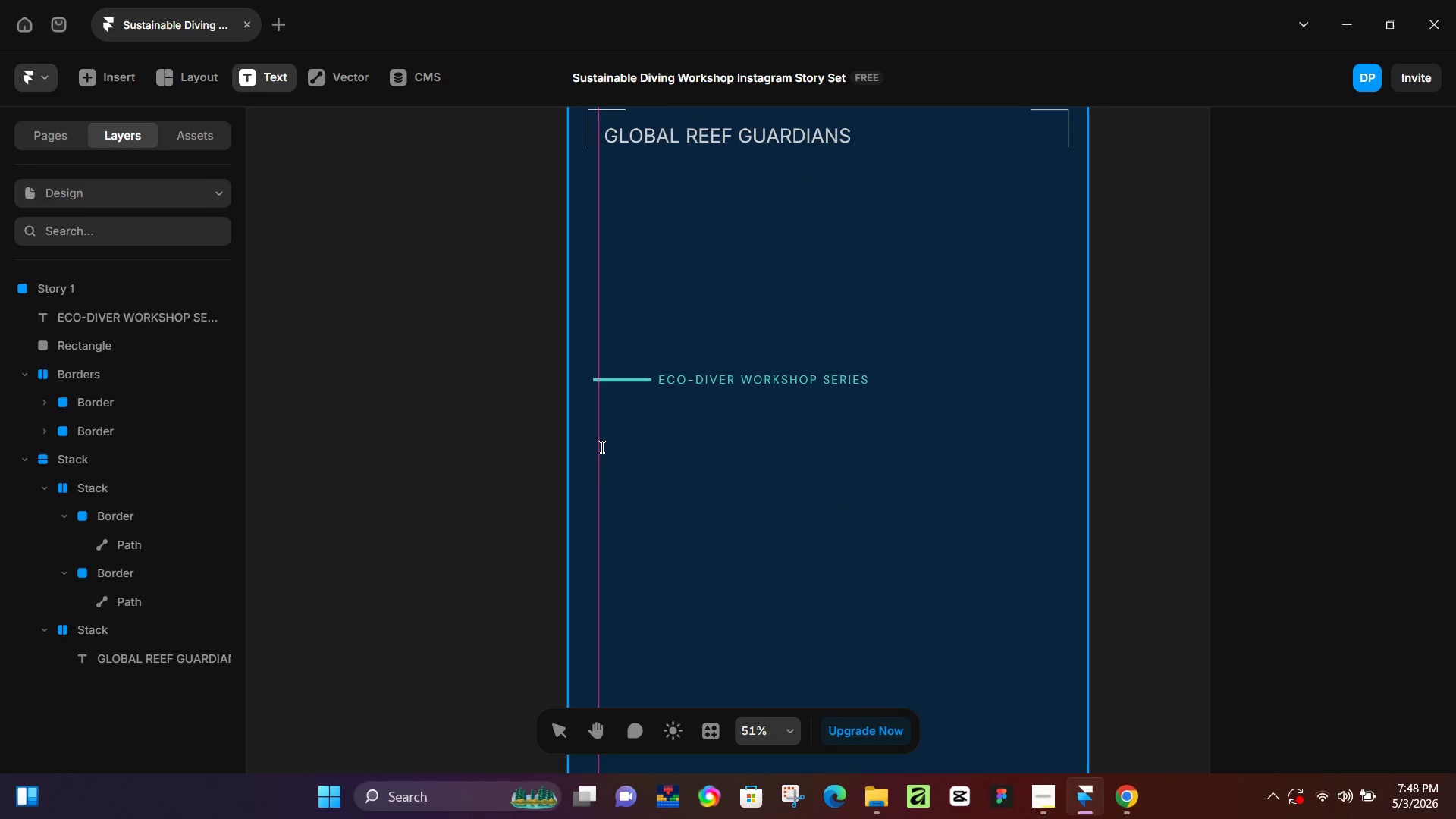 
left_click([601, 447])
 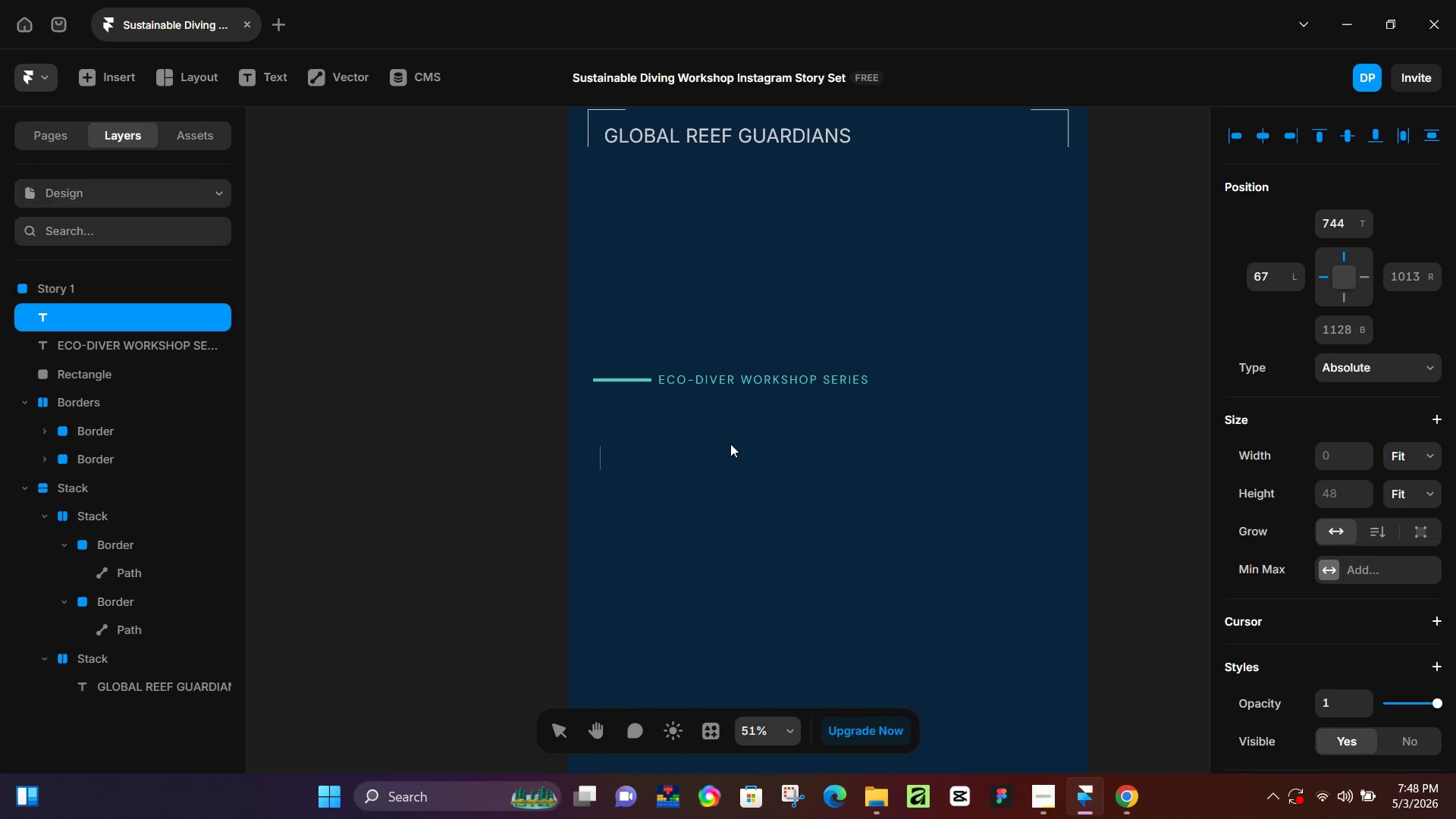 
type(Dive)
 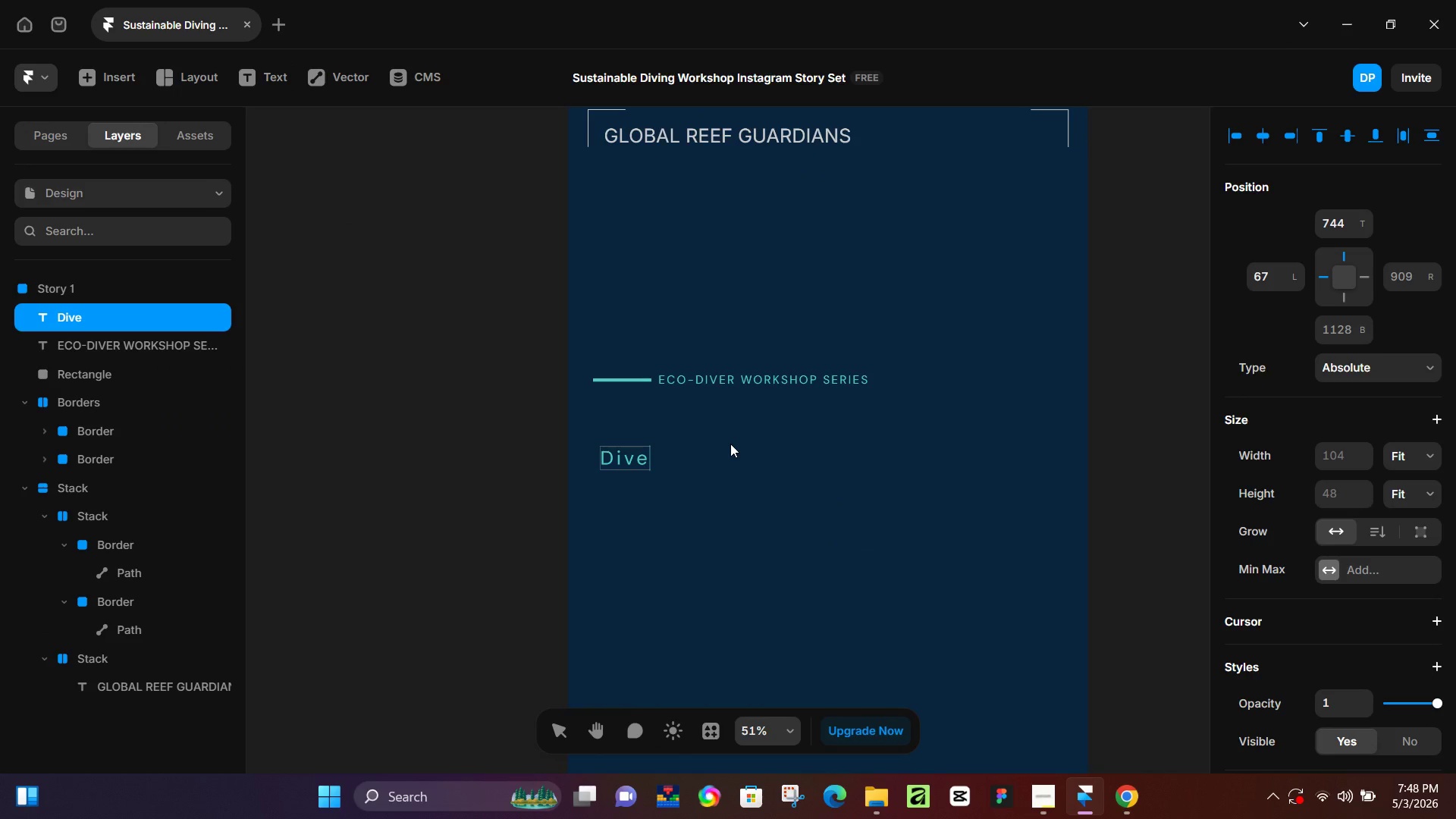 
key(Period)
 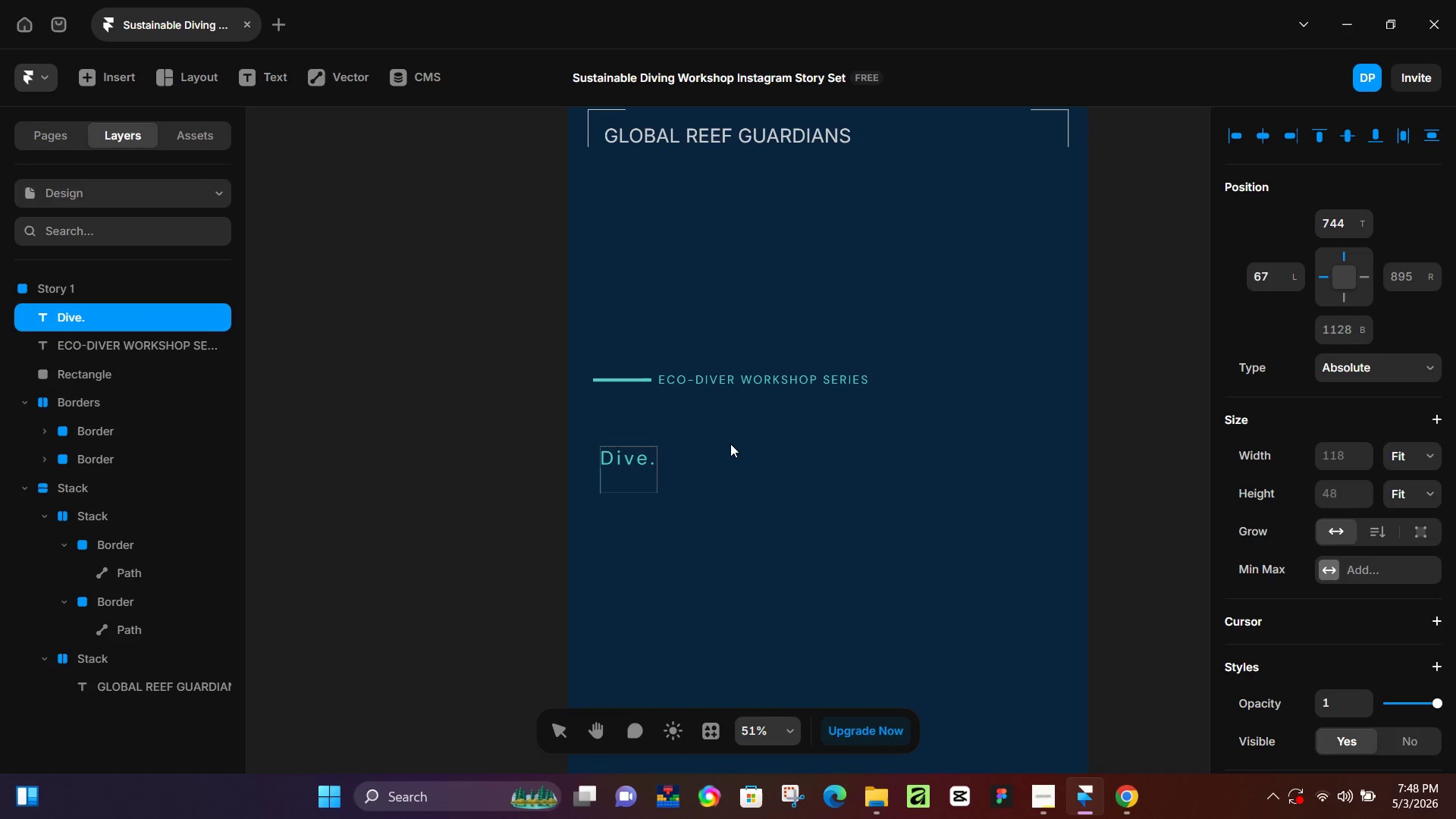 
key(Enter)
 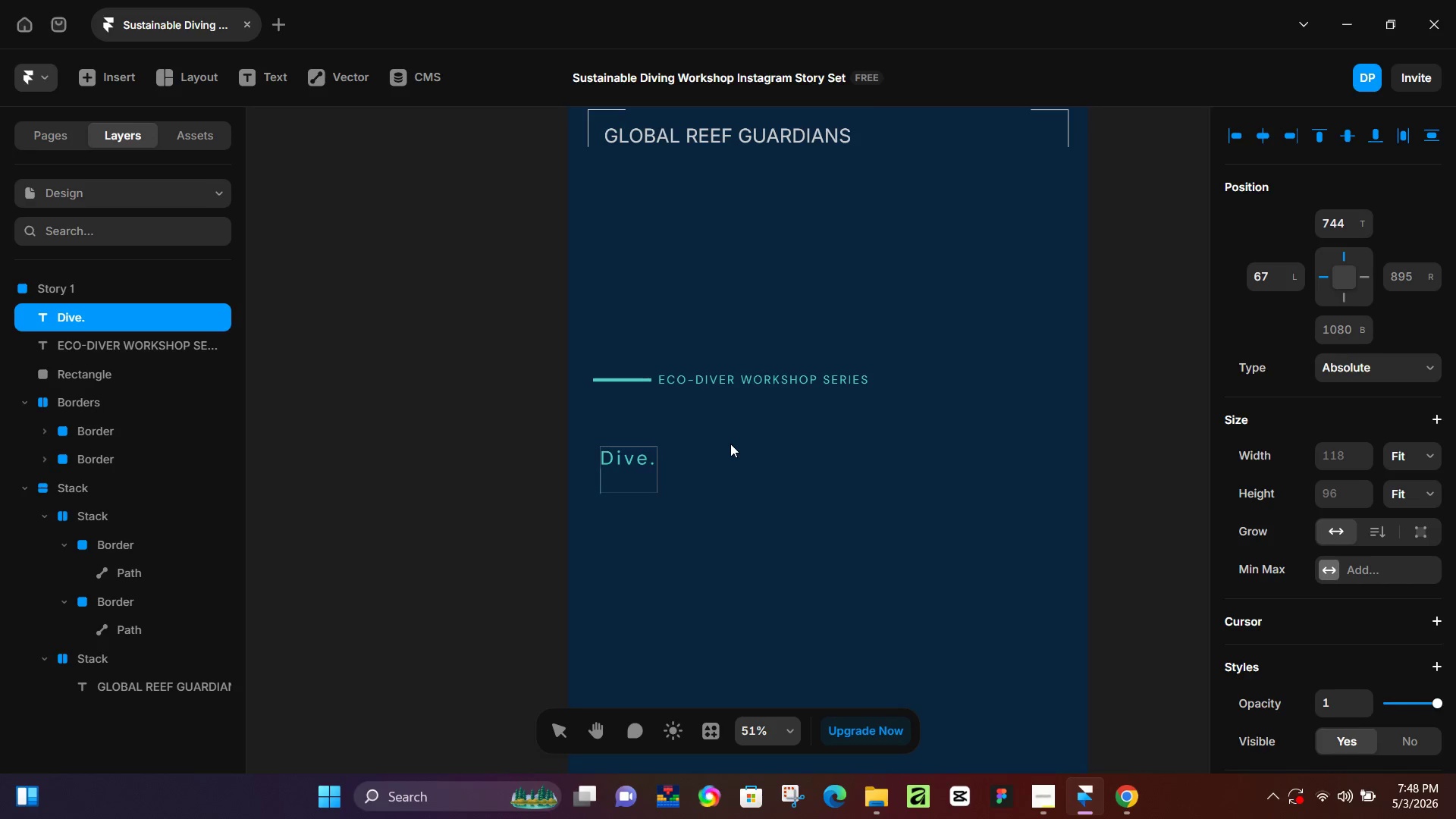 
hold_key(key=ShiftLeft, duration=1.52)
 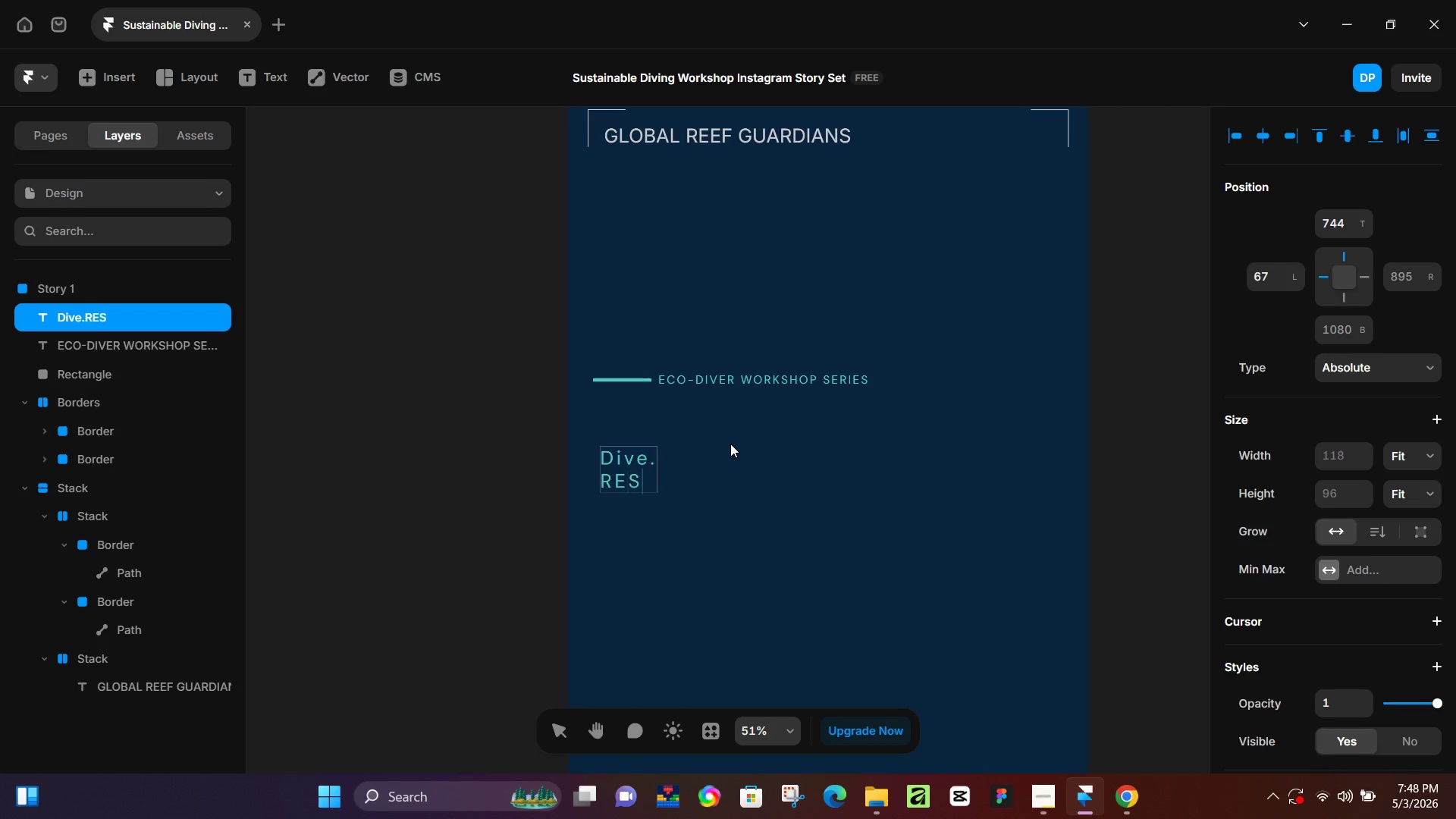 
type(RES)
key(Backspace)
key(Backspace)
type(estore.)
 